 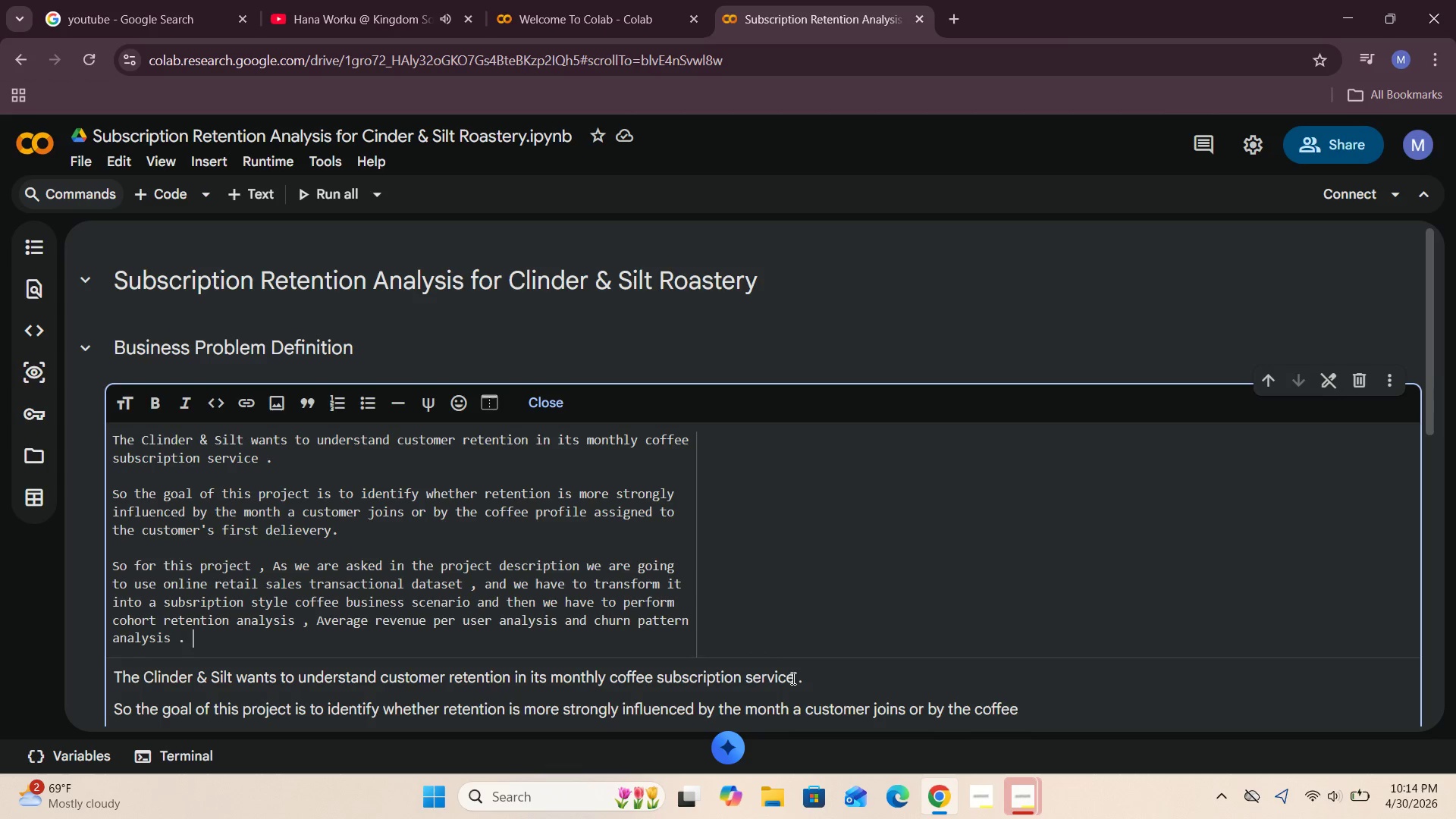 
scroll: coordinate [783, 688], scroll_direction: down, amount: 2.0
 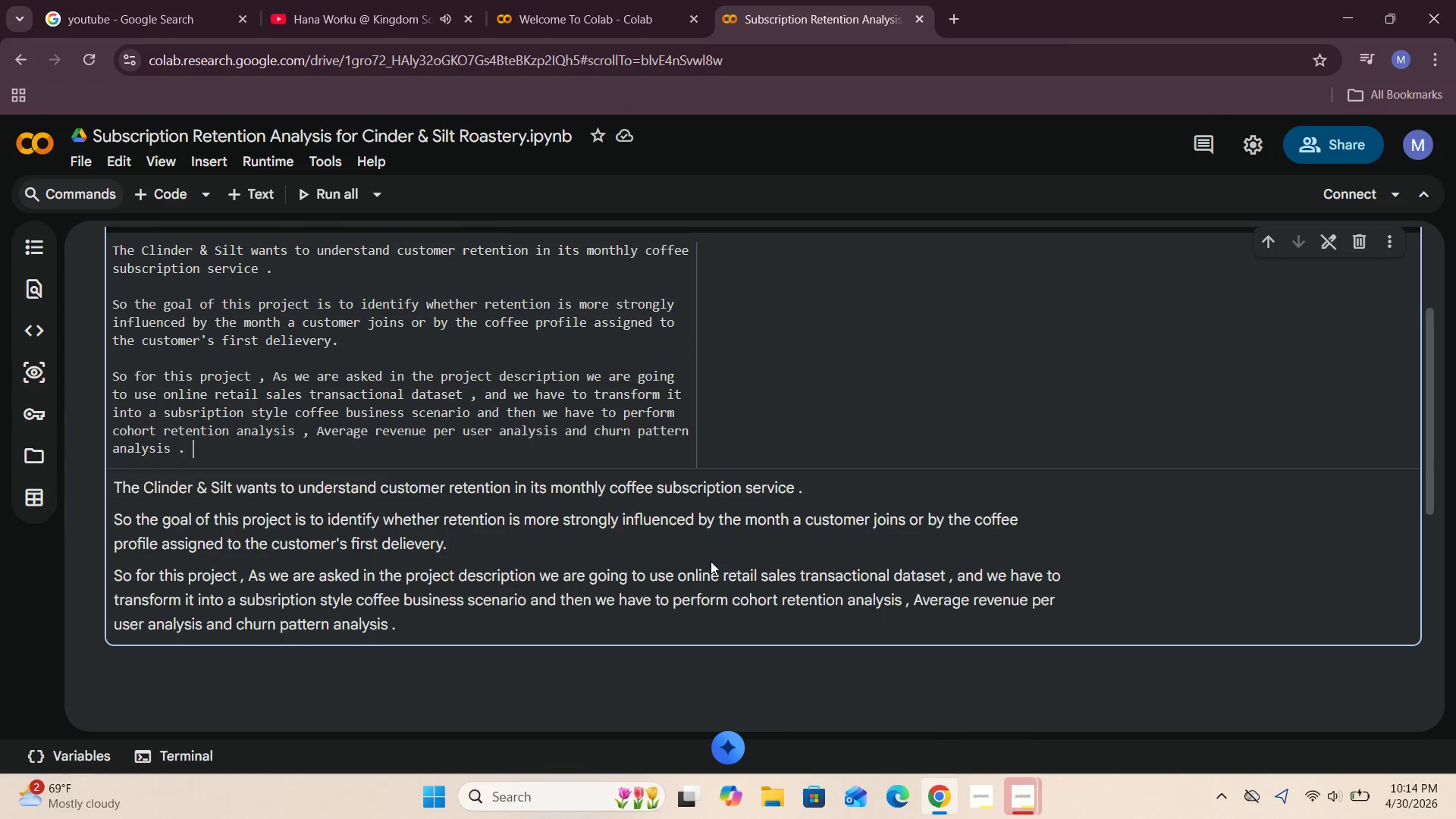 
scroll: coordinate [694, 531], scroll_direction: up, amount: 2.0
 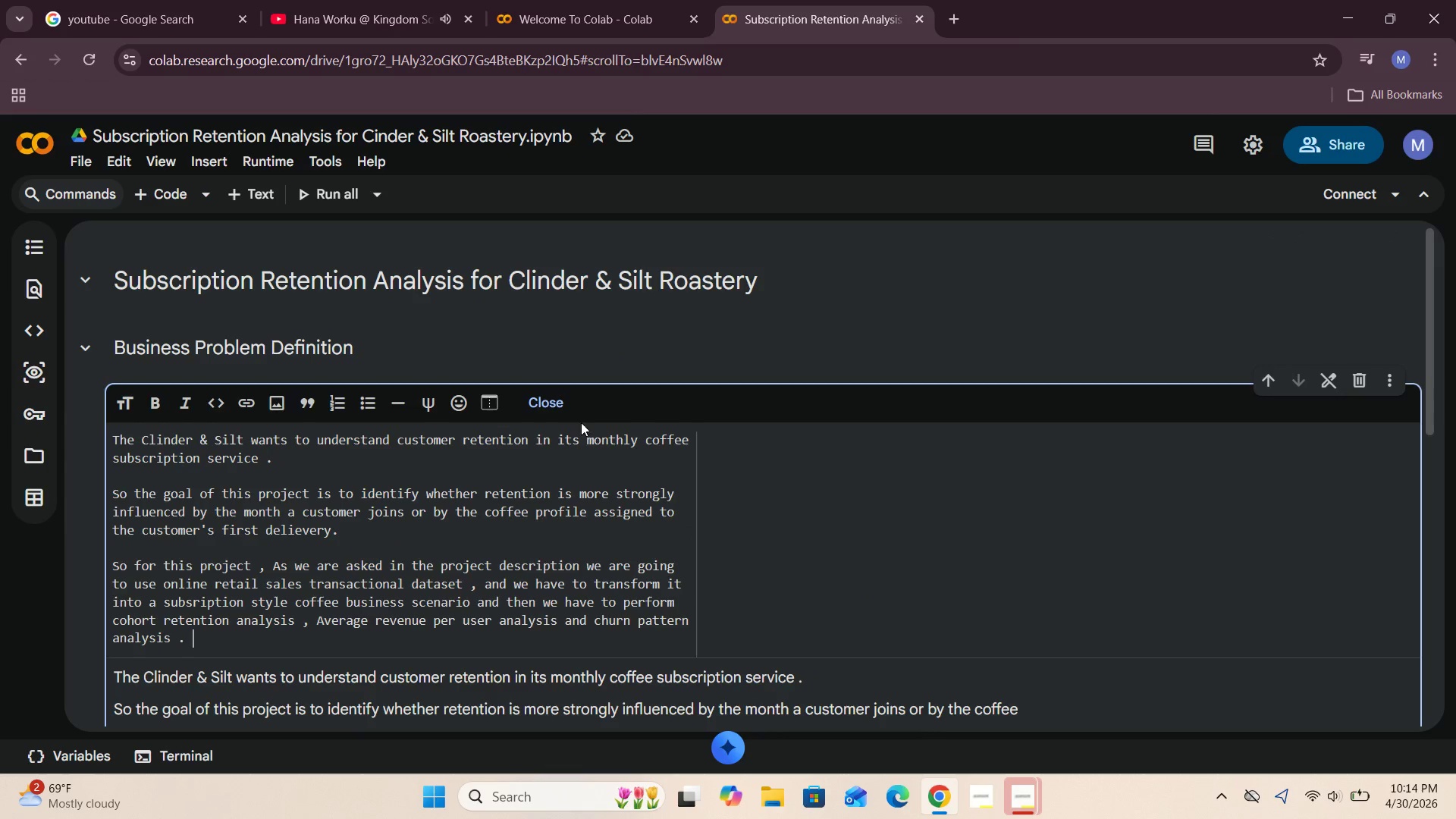 
left_click([532, 402])
 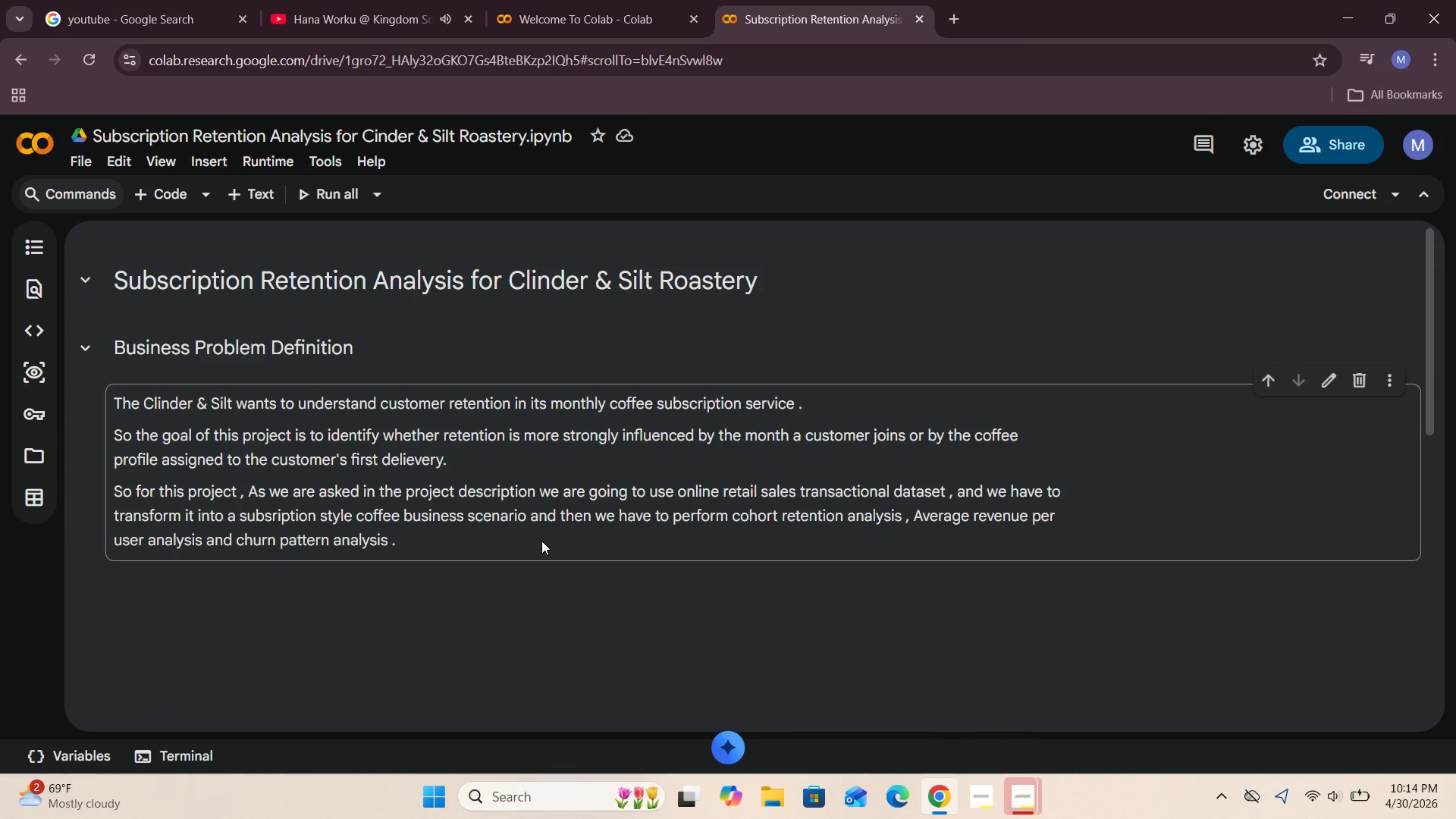 
scroll: coordinate [541, 541], scroll_direction: down, amount: 1.0
 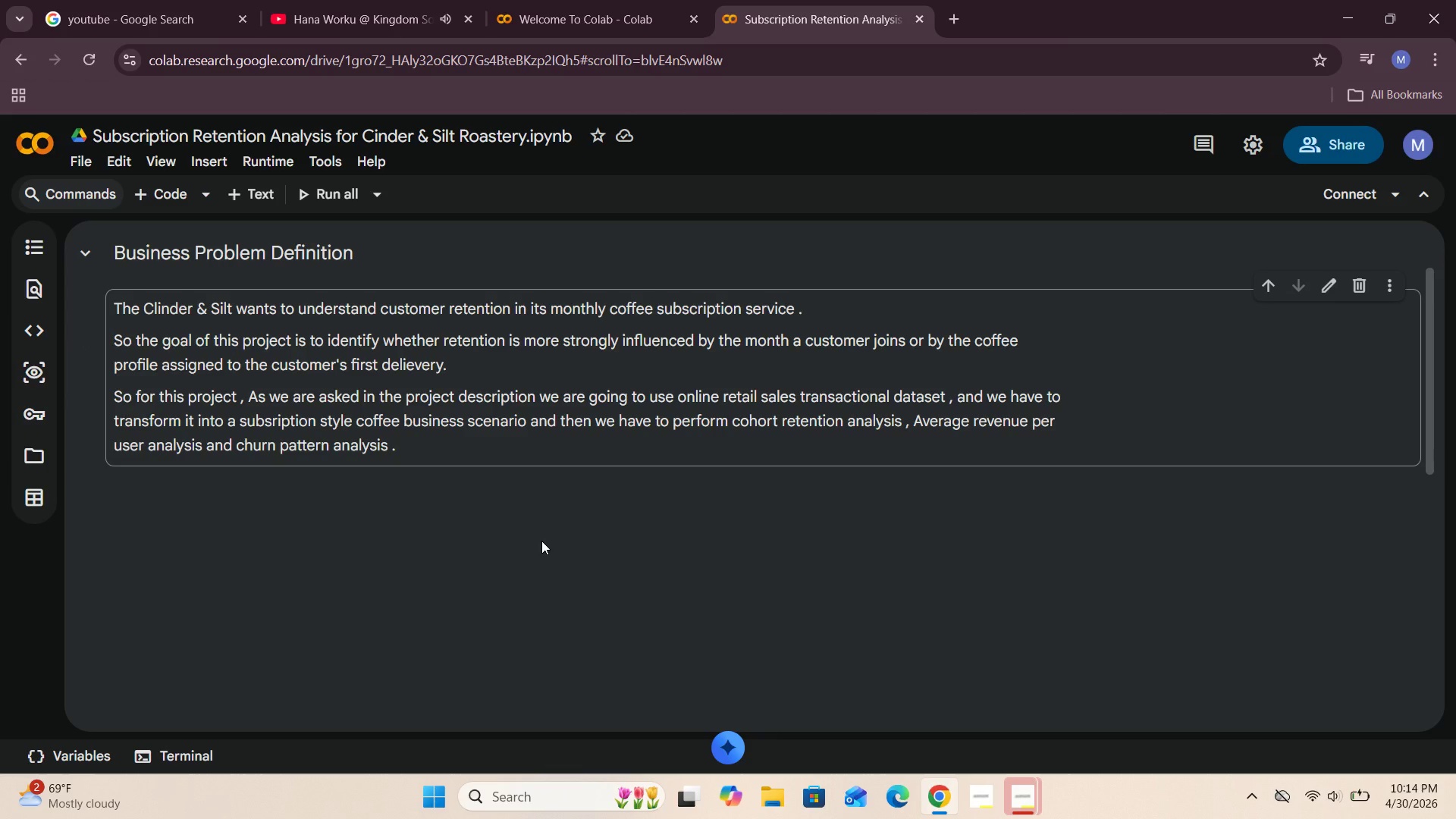 
scroll: coordinate [541, 541], scroll_direction: up, amount: 2.0
 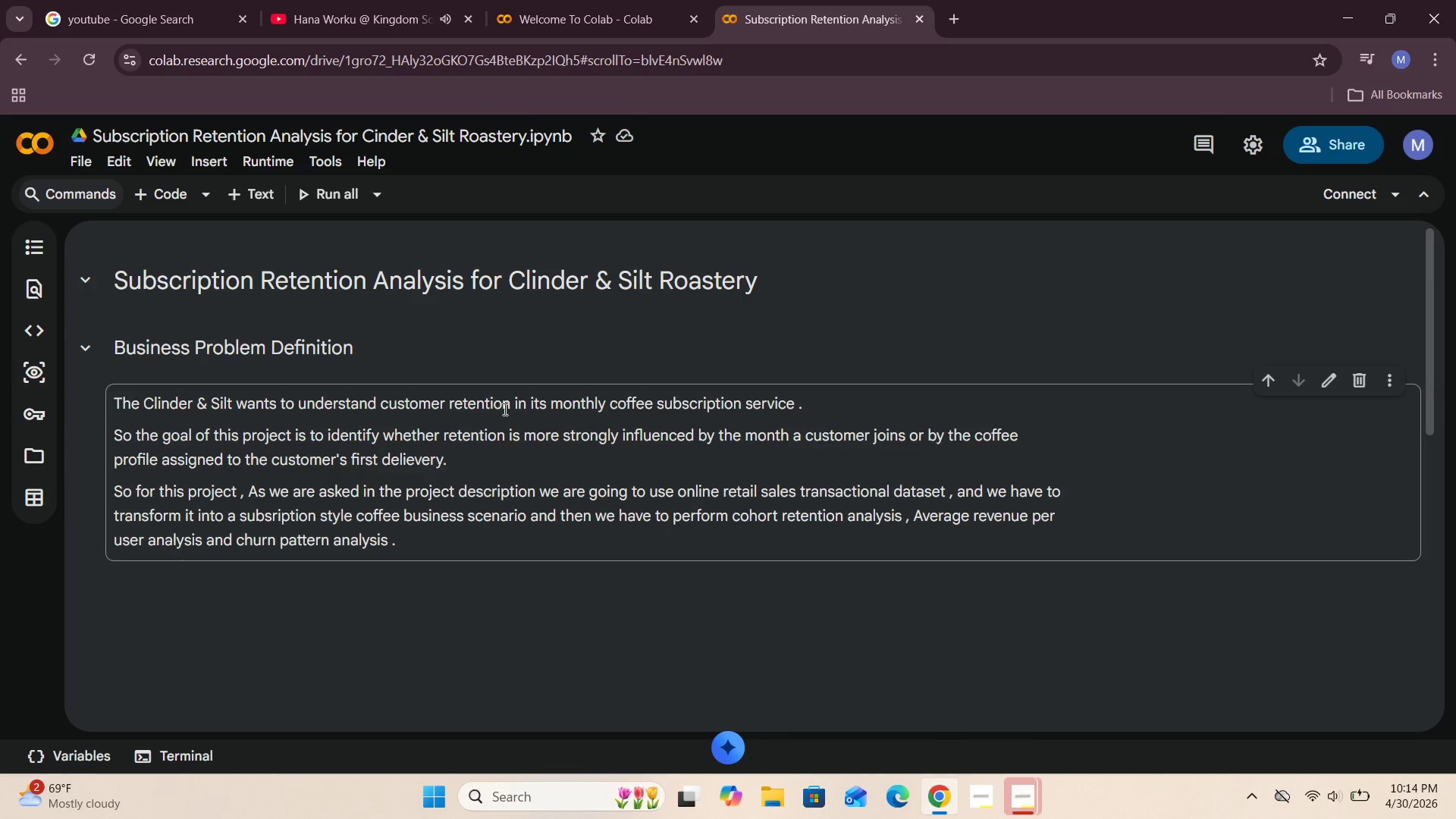 
double_click([494, 466])
 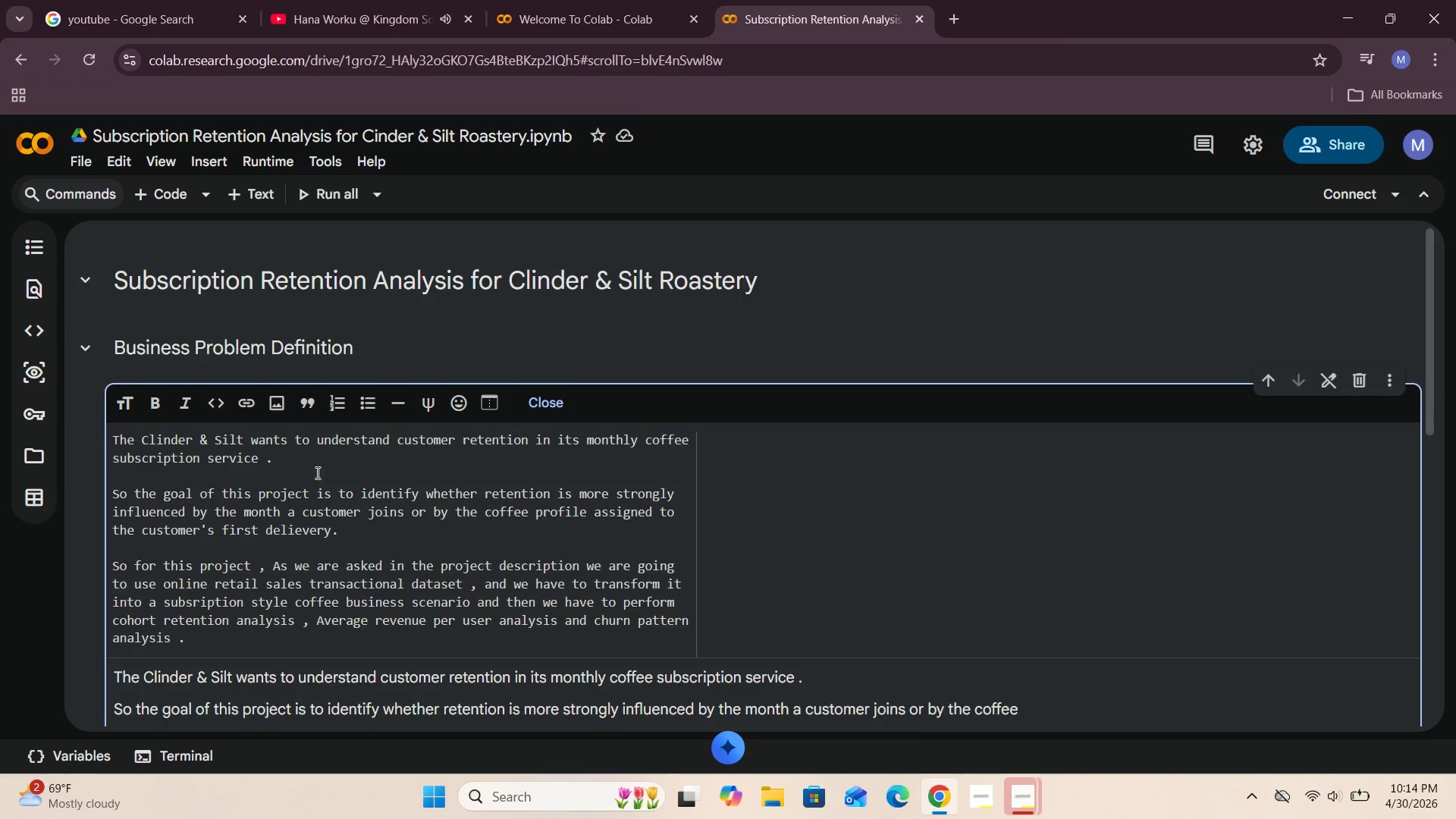 
left_click_drag(start_coordinate=[288, 468], to_coordinate=[93, 438])
 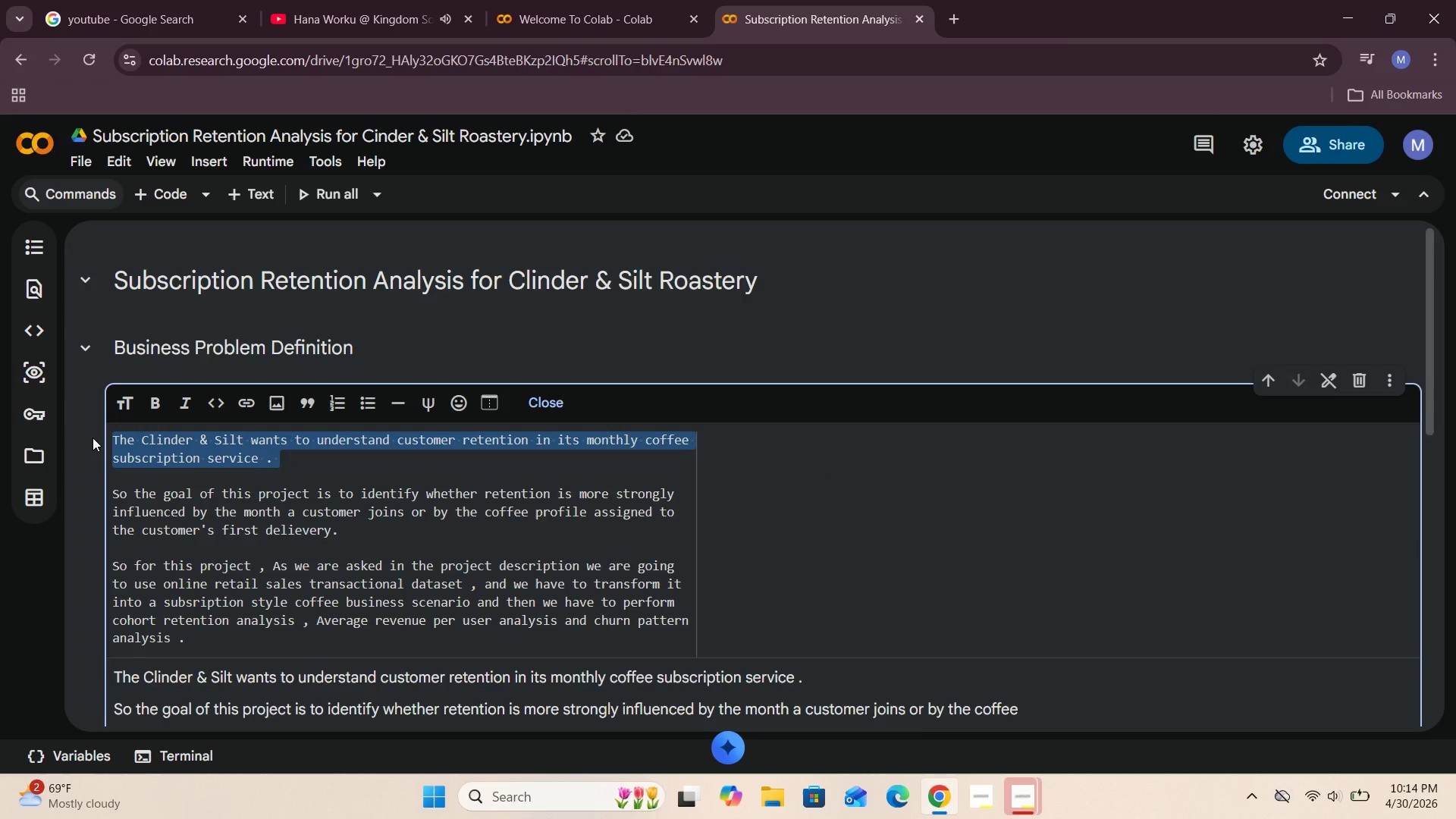 
key(Control+X)
 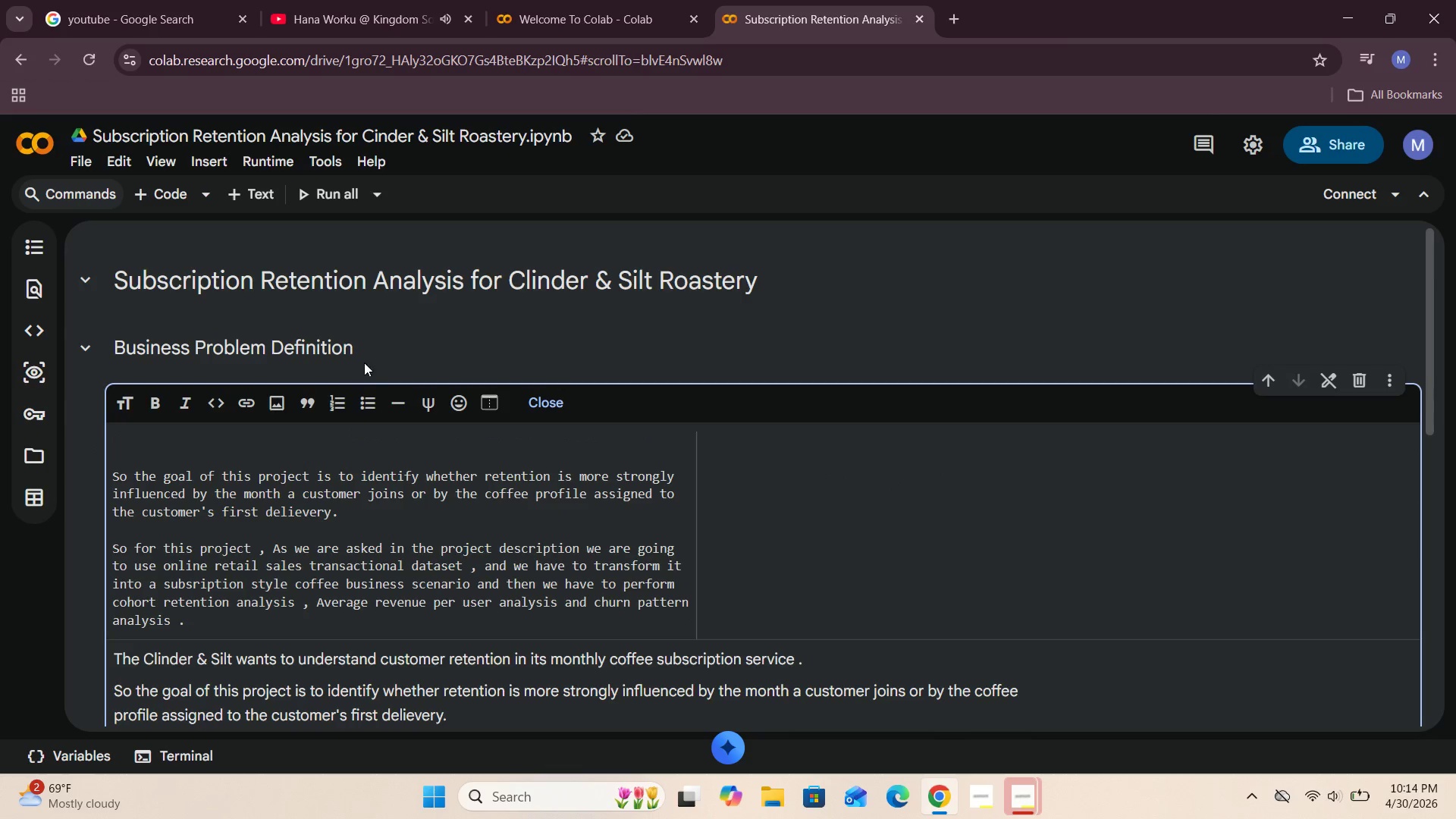 
left_click([391, 349])
 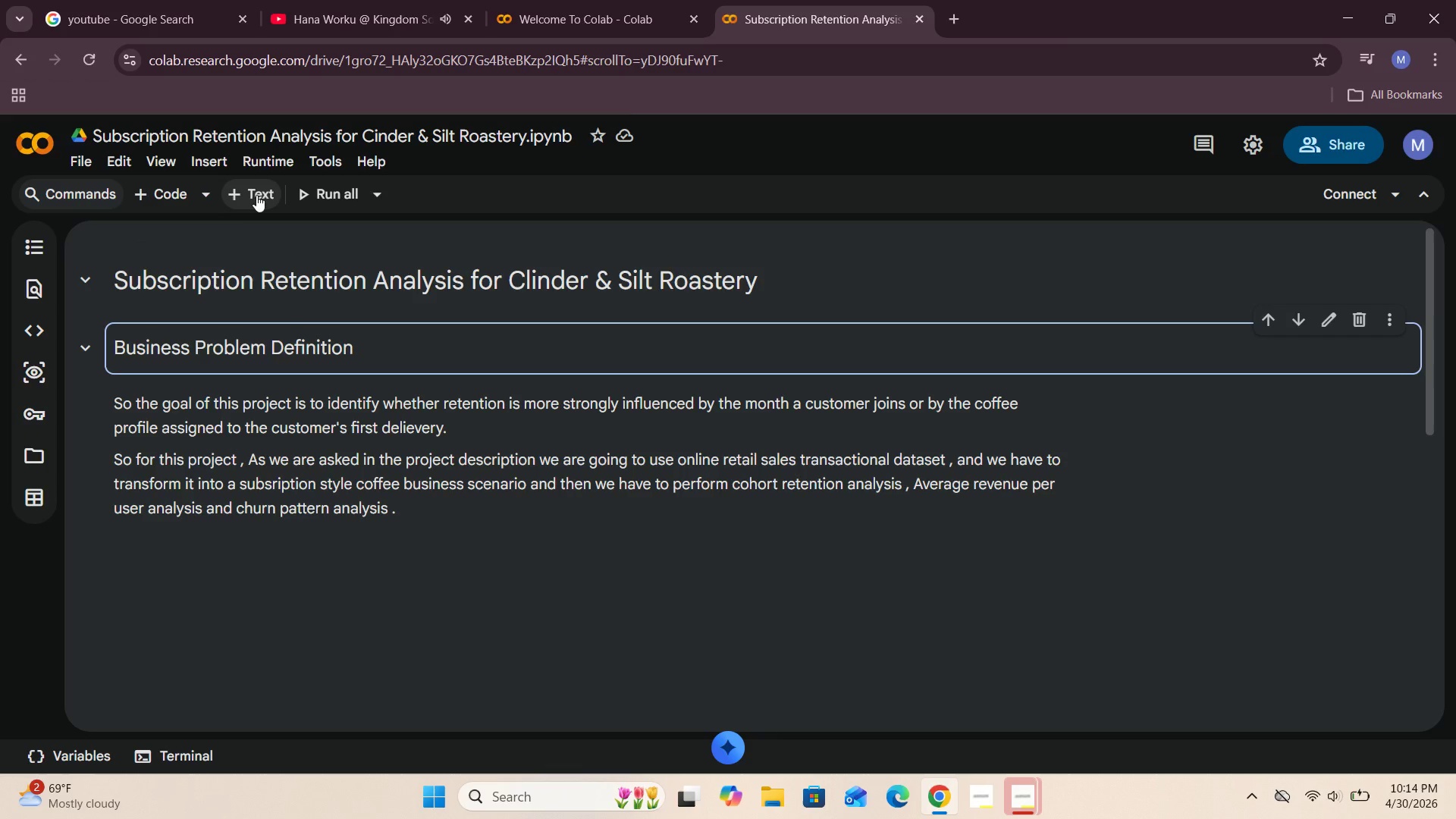 
left_click([253, 193])
 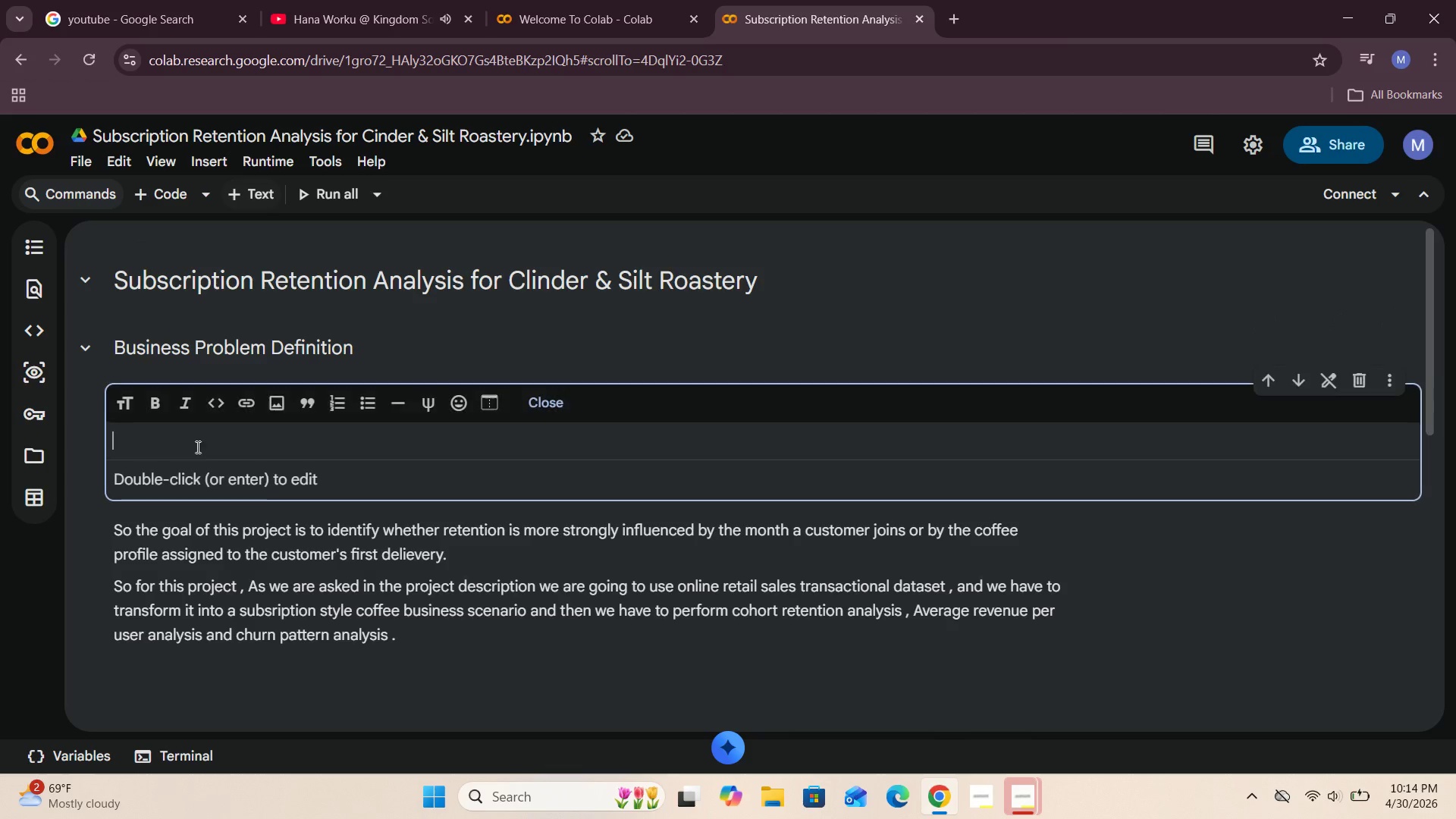 
left_click([177, 447])
 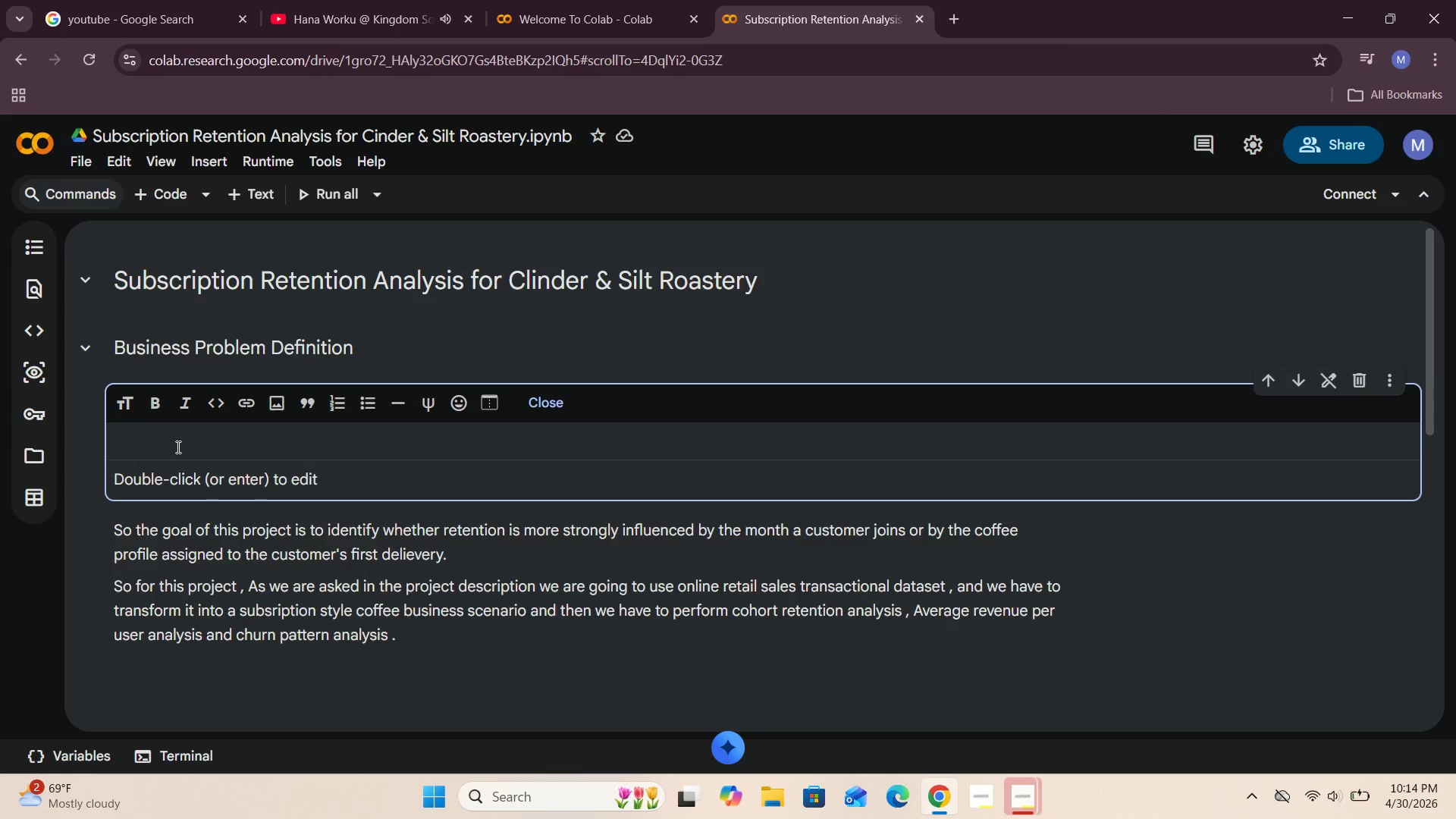 
key(Control+V)
 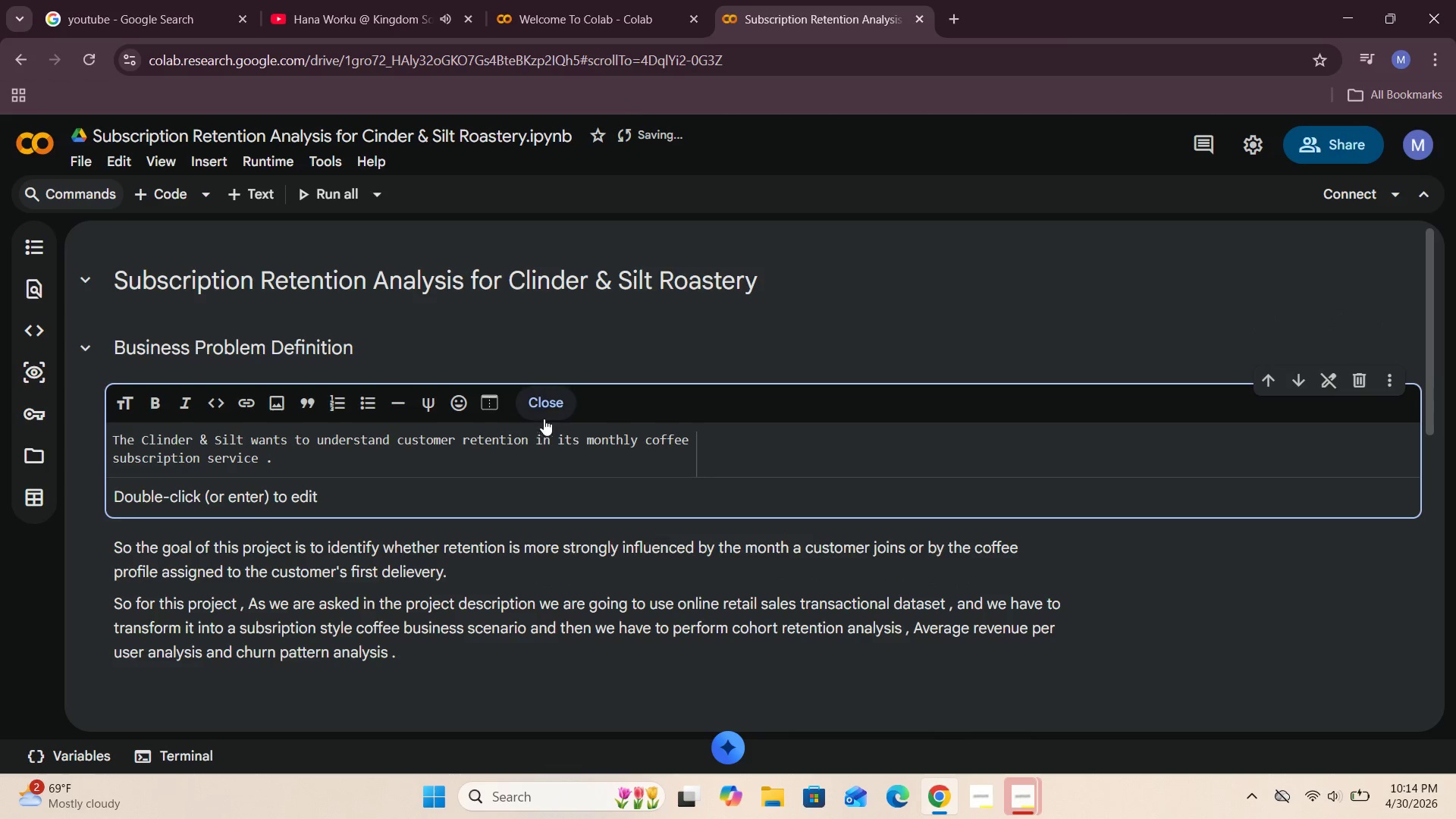 
left_click([549, 400])
 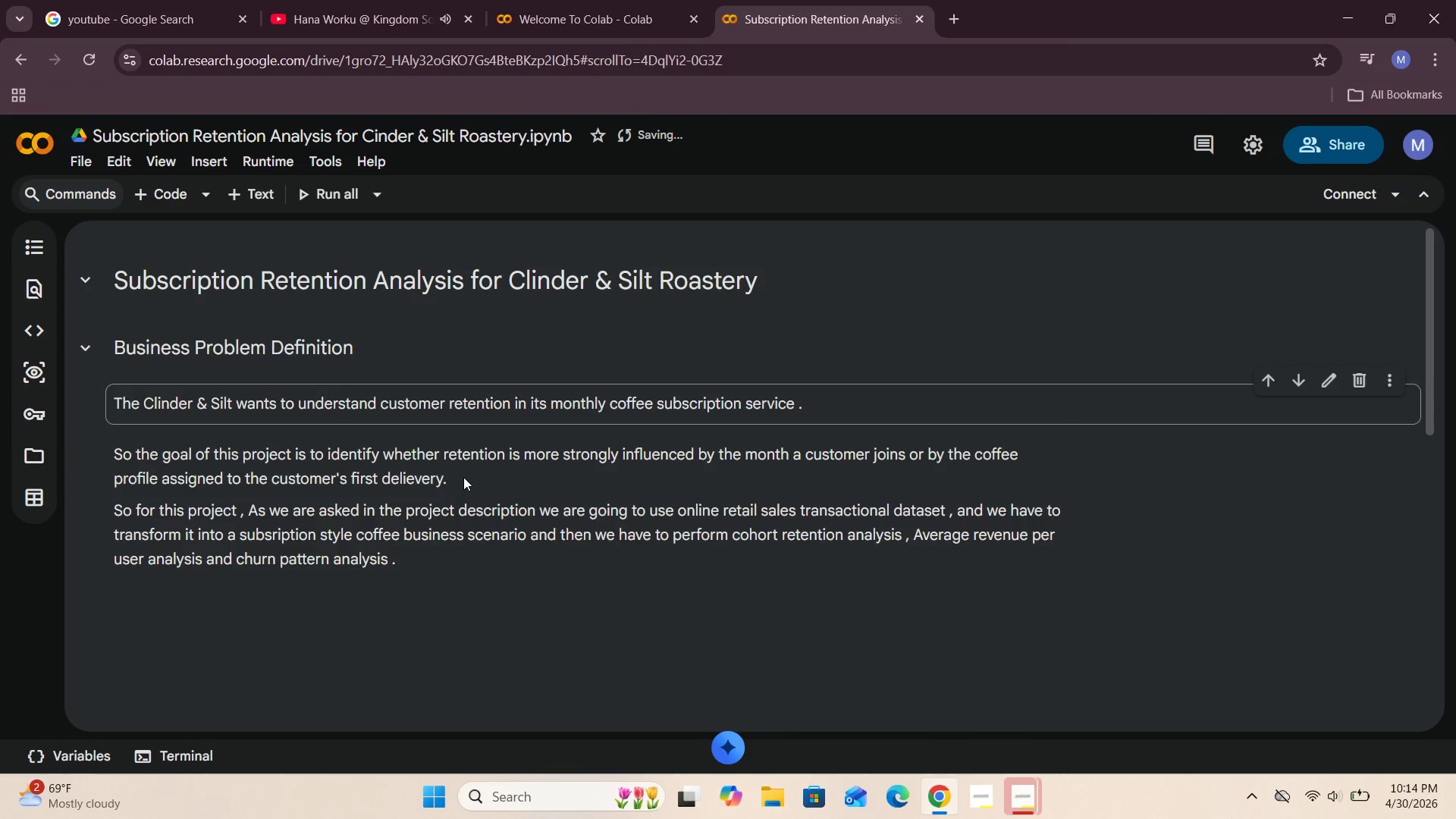 
double_click([465, 477])
 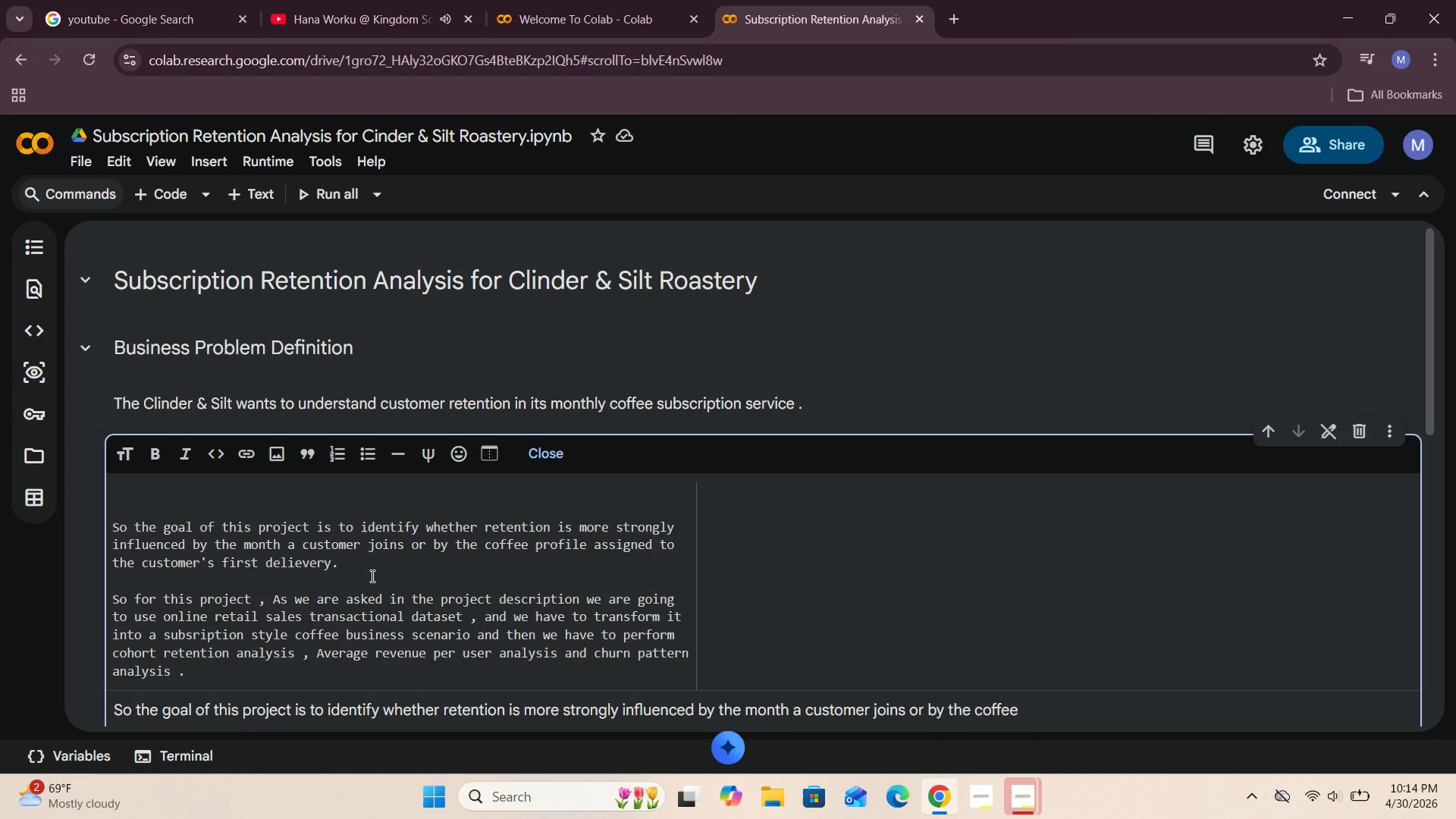 
left_click_drag(start_coordinate=[371, 573], to_coordinate=[91, 525])
 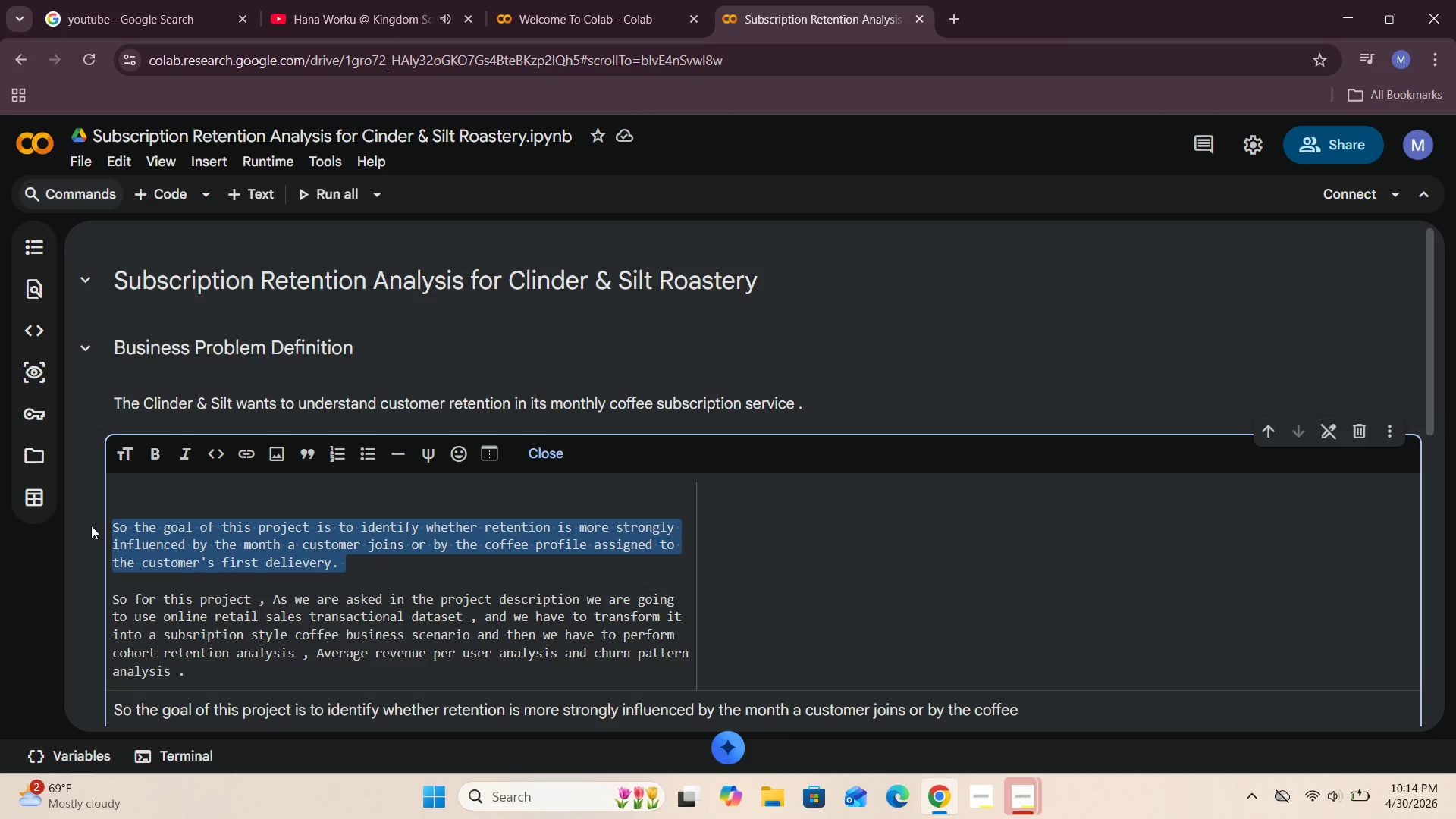 
key(Control+X)
 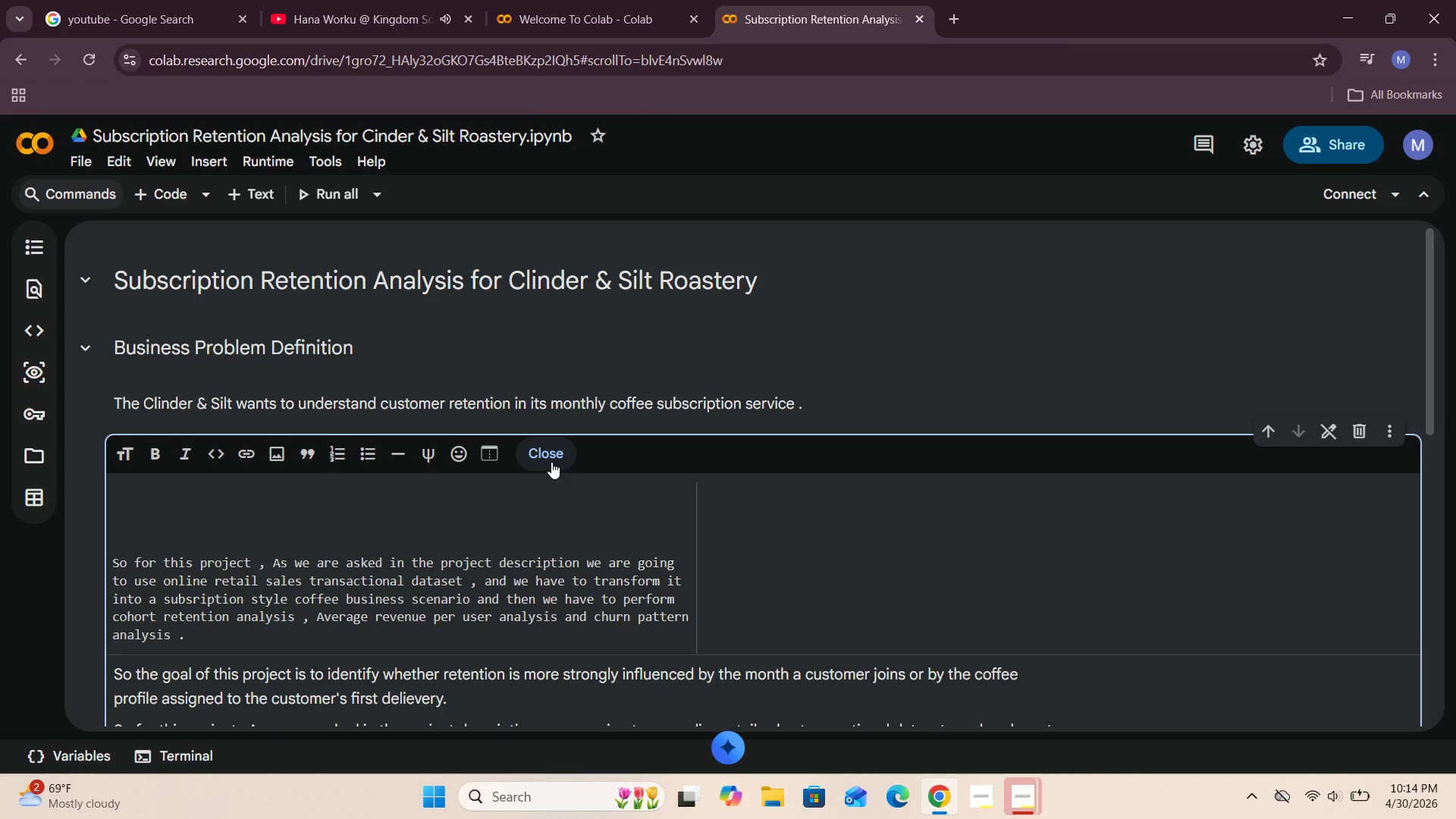 
left_click([551, 461])
 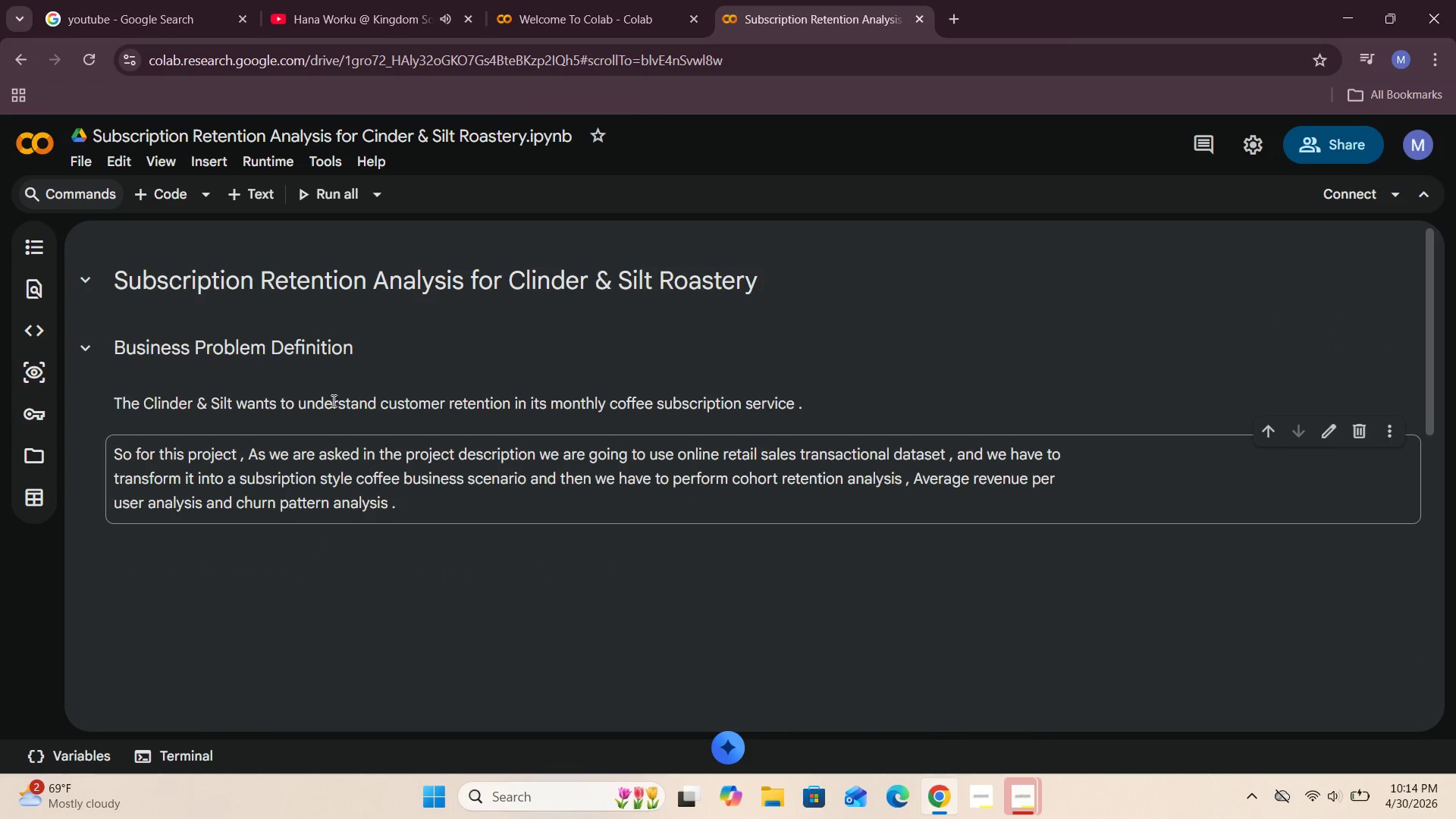 
left_click([353, 400])
 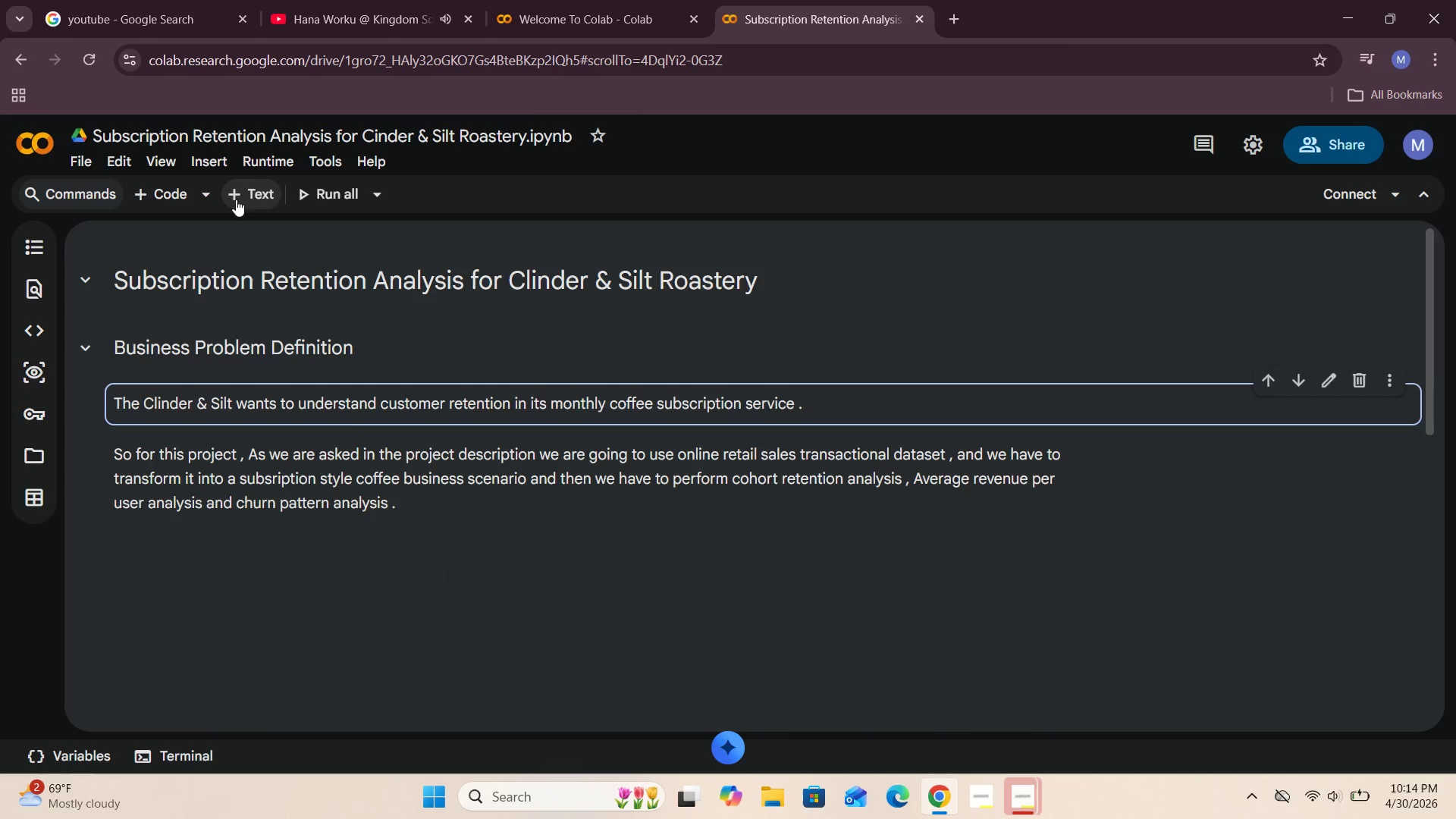 
left_click([260, 182])
 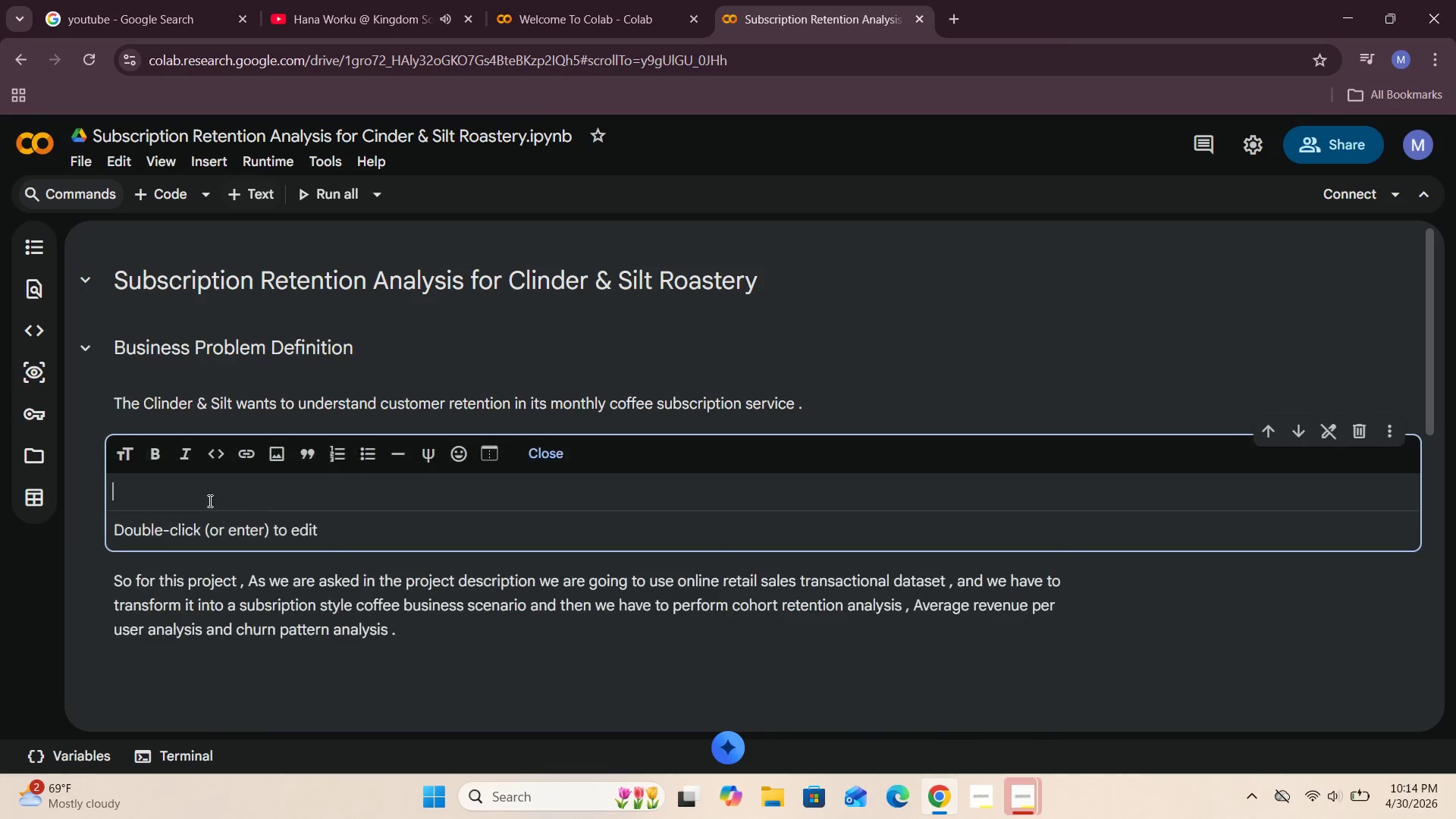 
left_click([188, 491])
 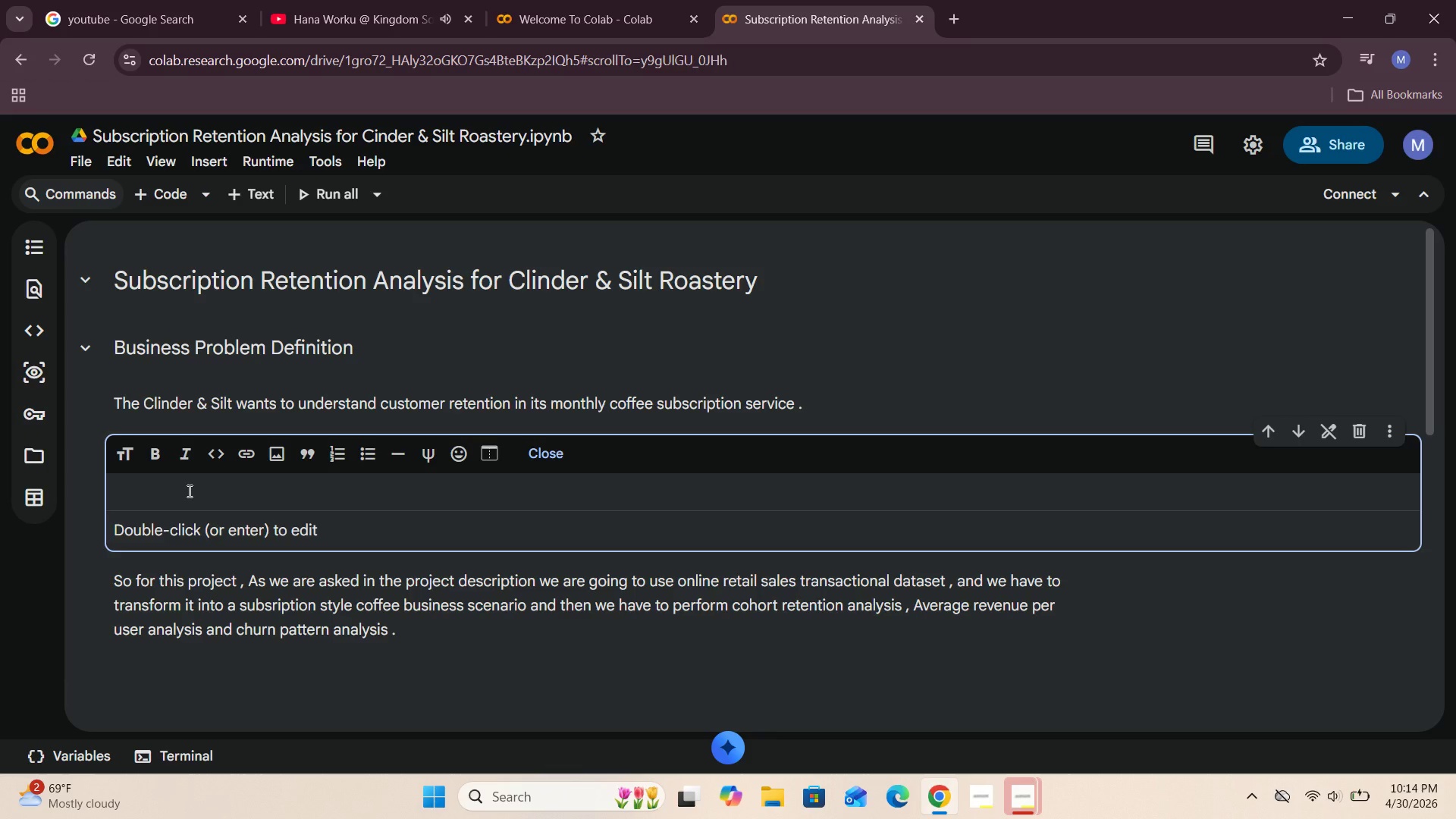 
key(Control+V)
 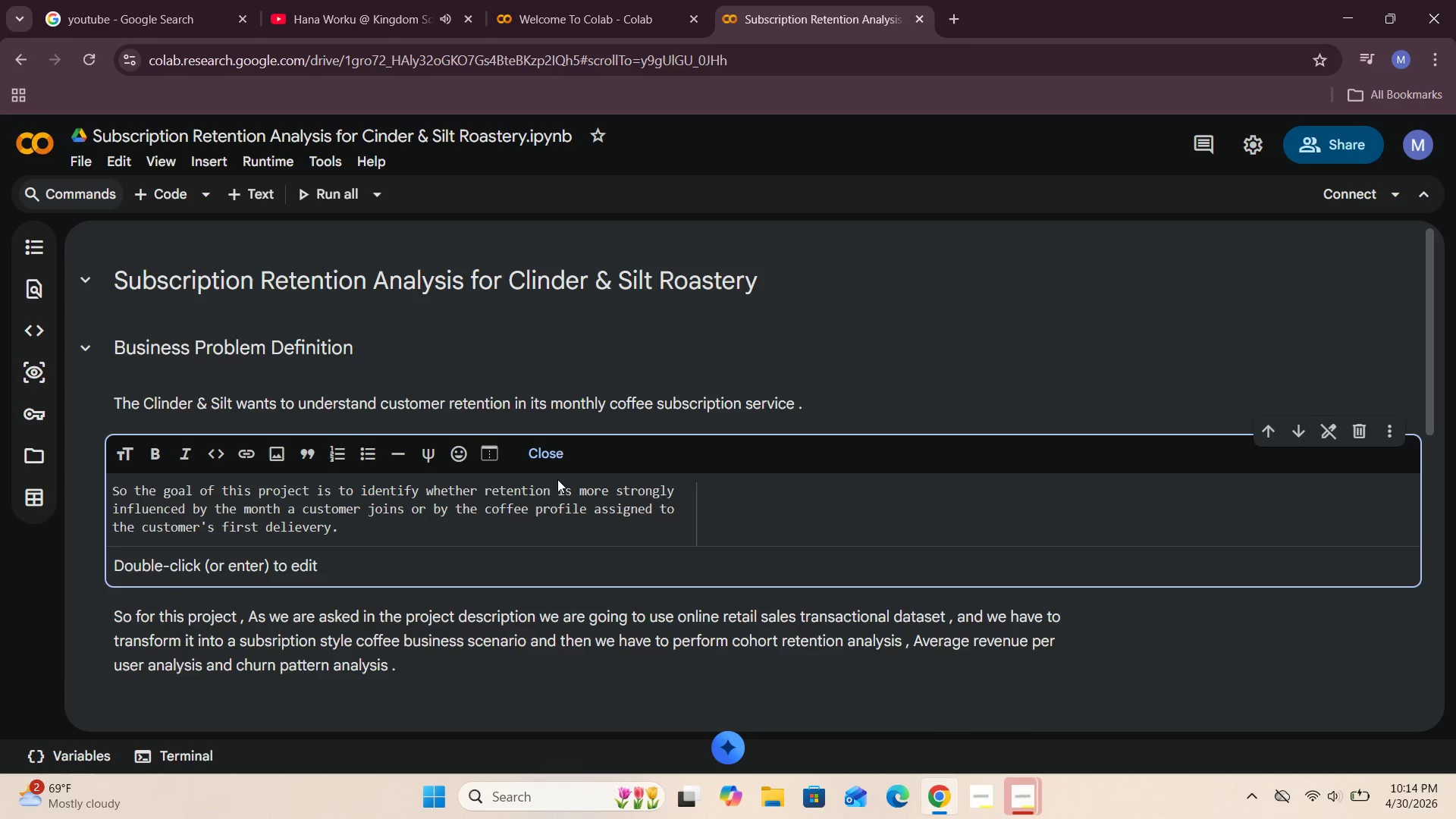 
left_click([546, 460])
 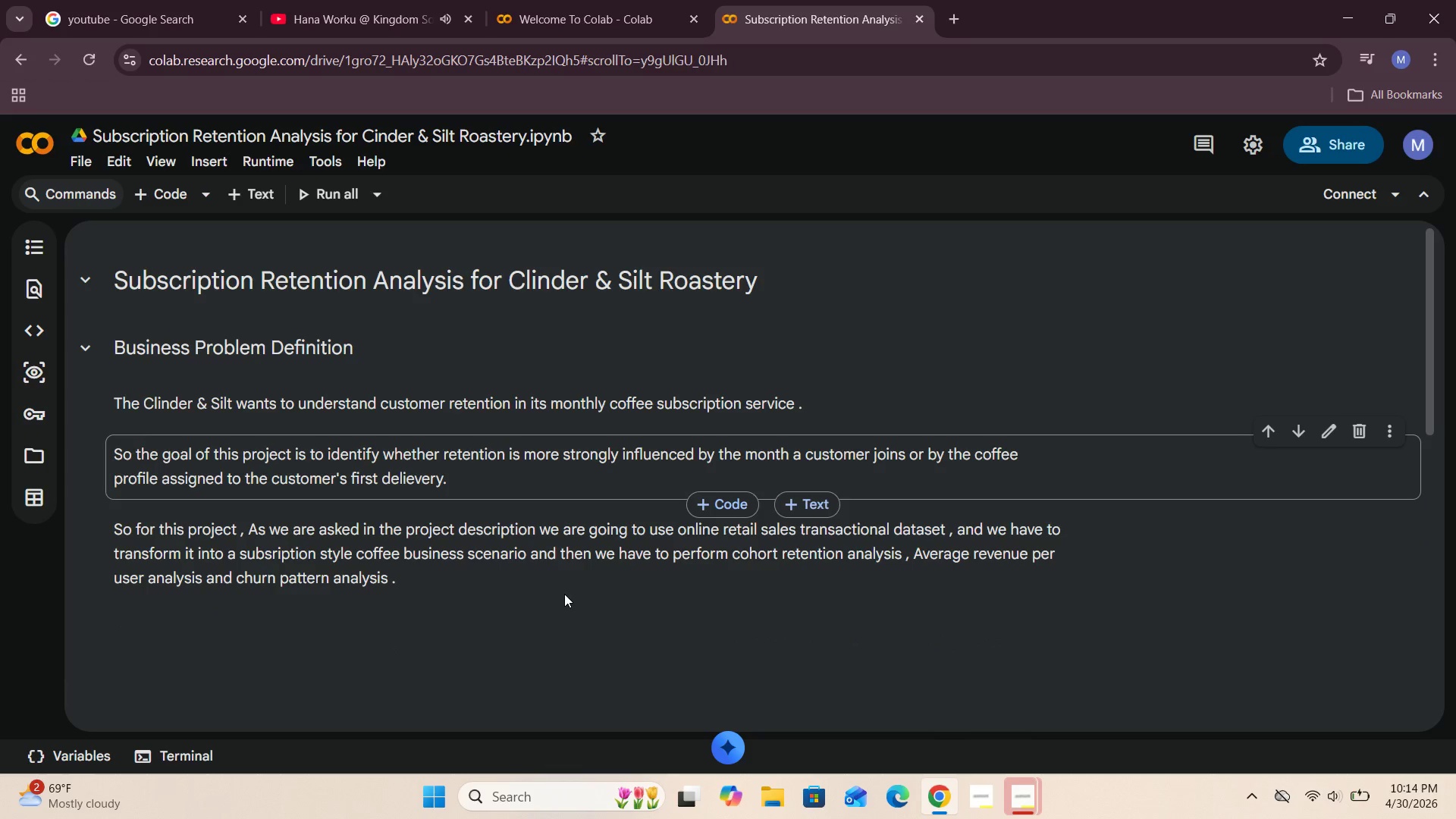 
left_click([562, 623])
 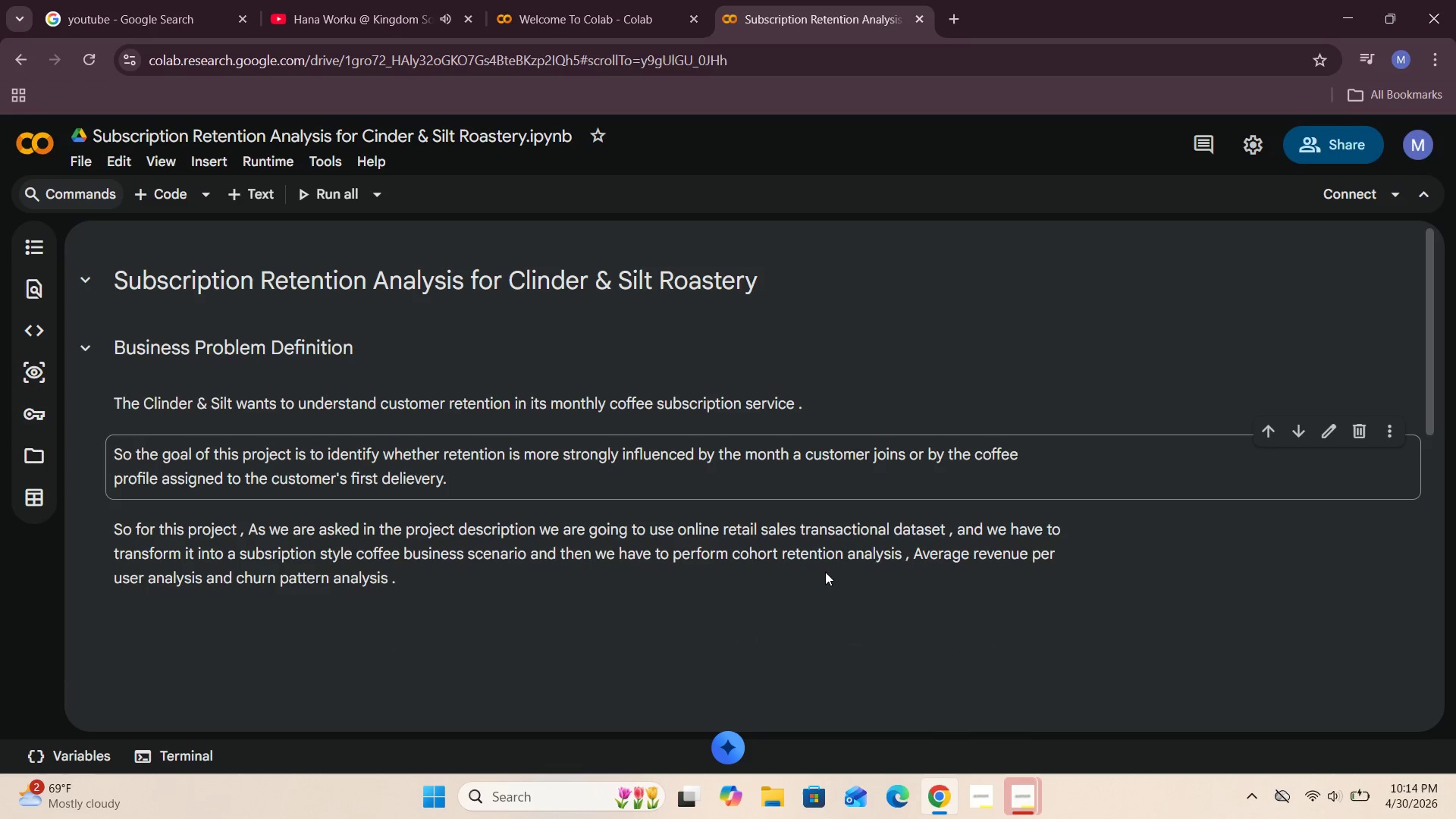 
scroll: coordinate [818, 551], scroll_direction: down, amount: 1.0
 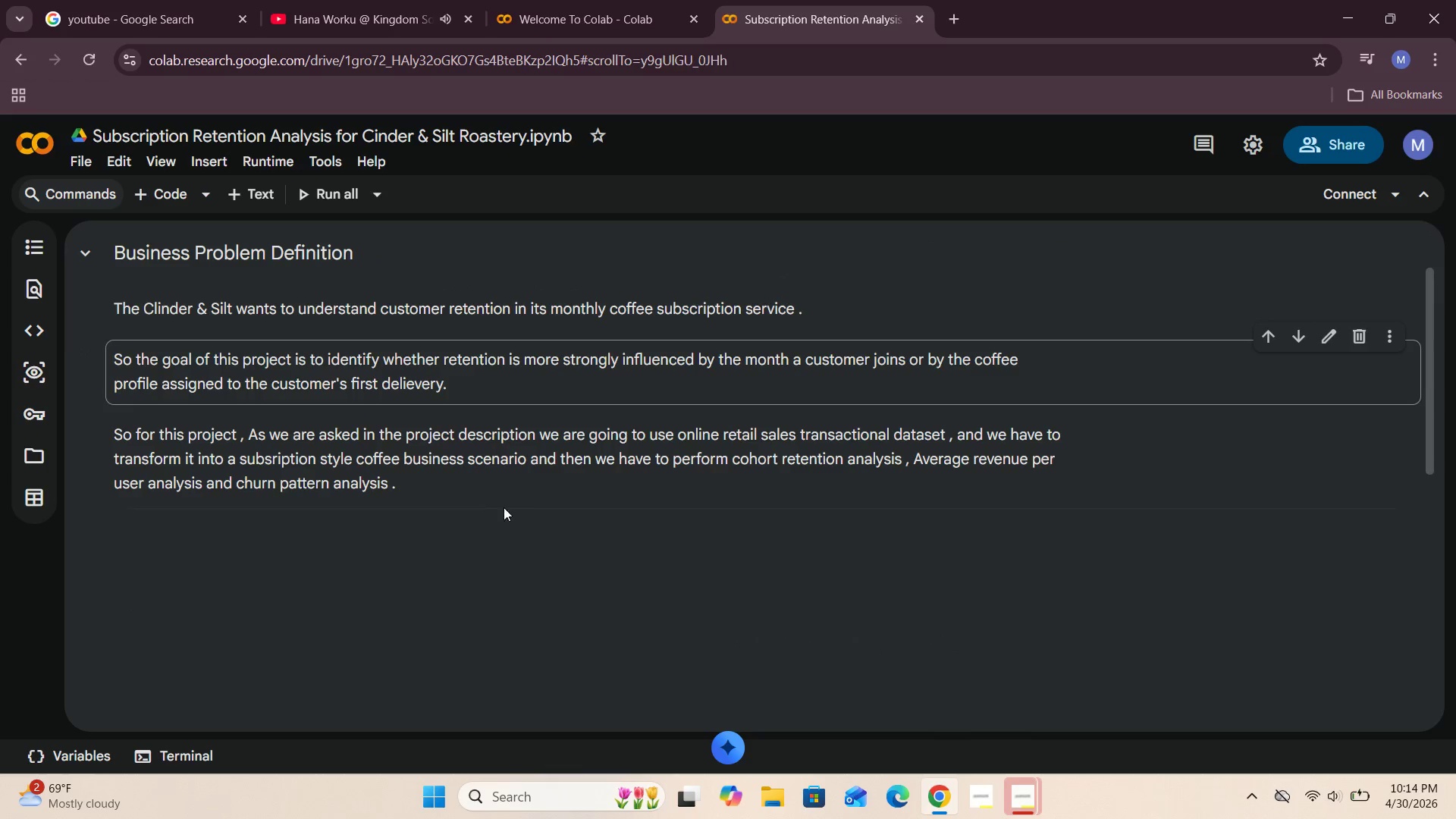 
left_click([424, 469])
 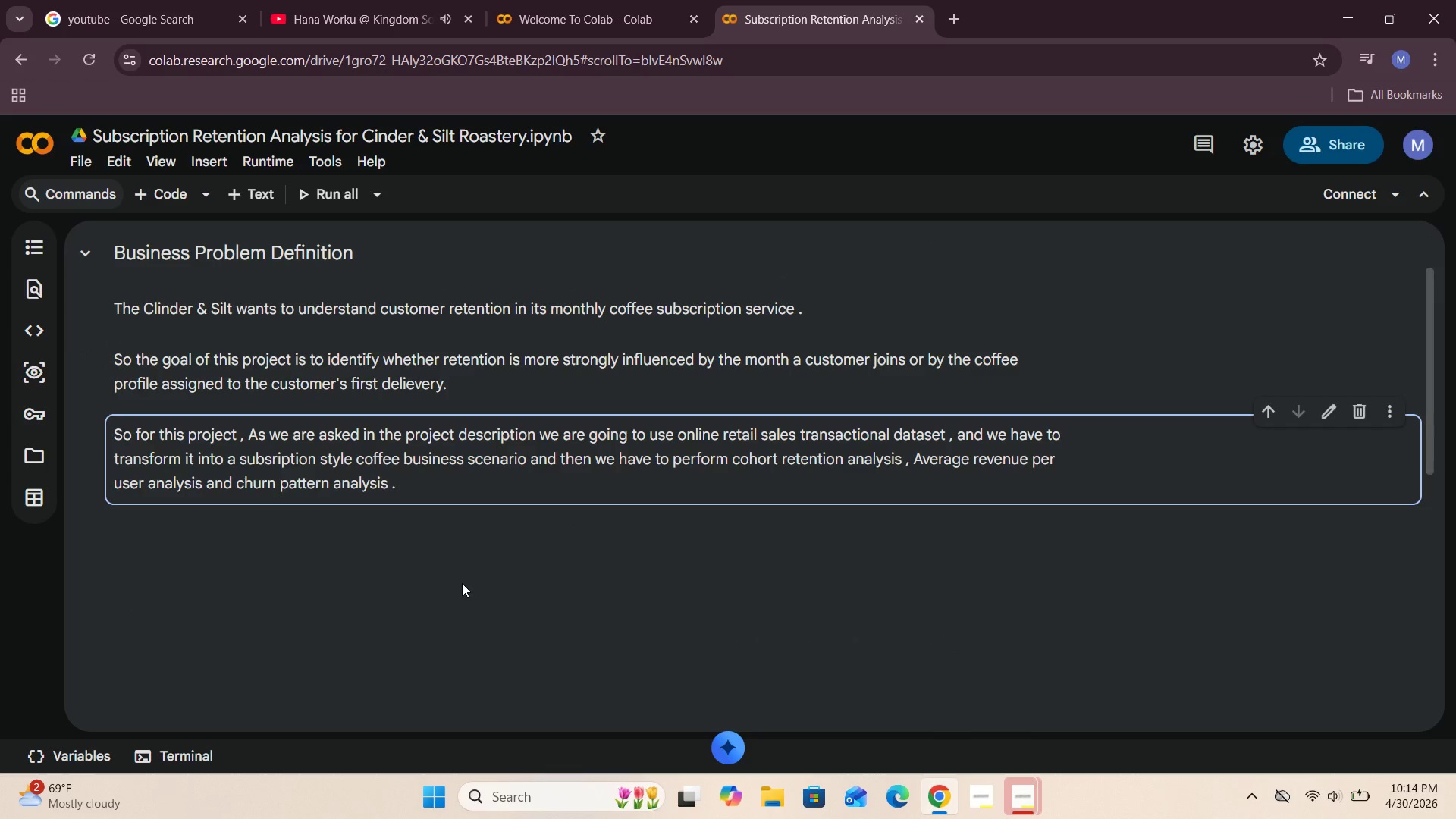 
left_click([462, 583])
 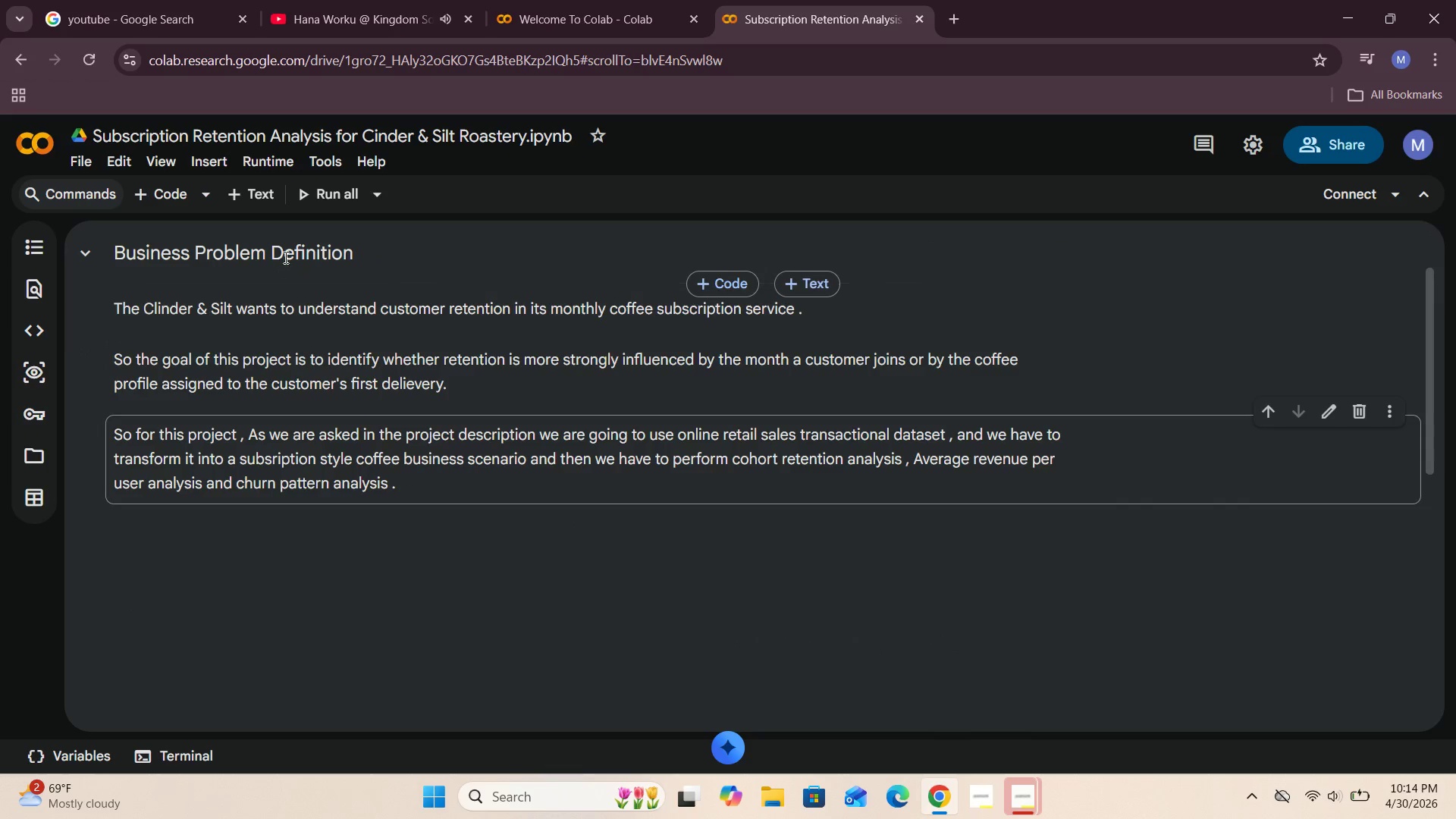 
left_click([270, 206])
 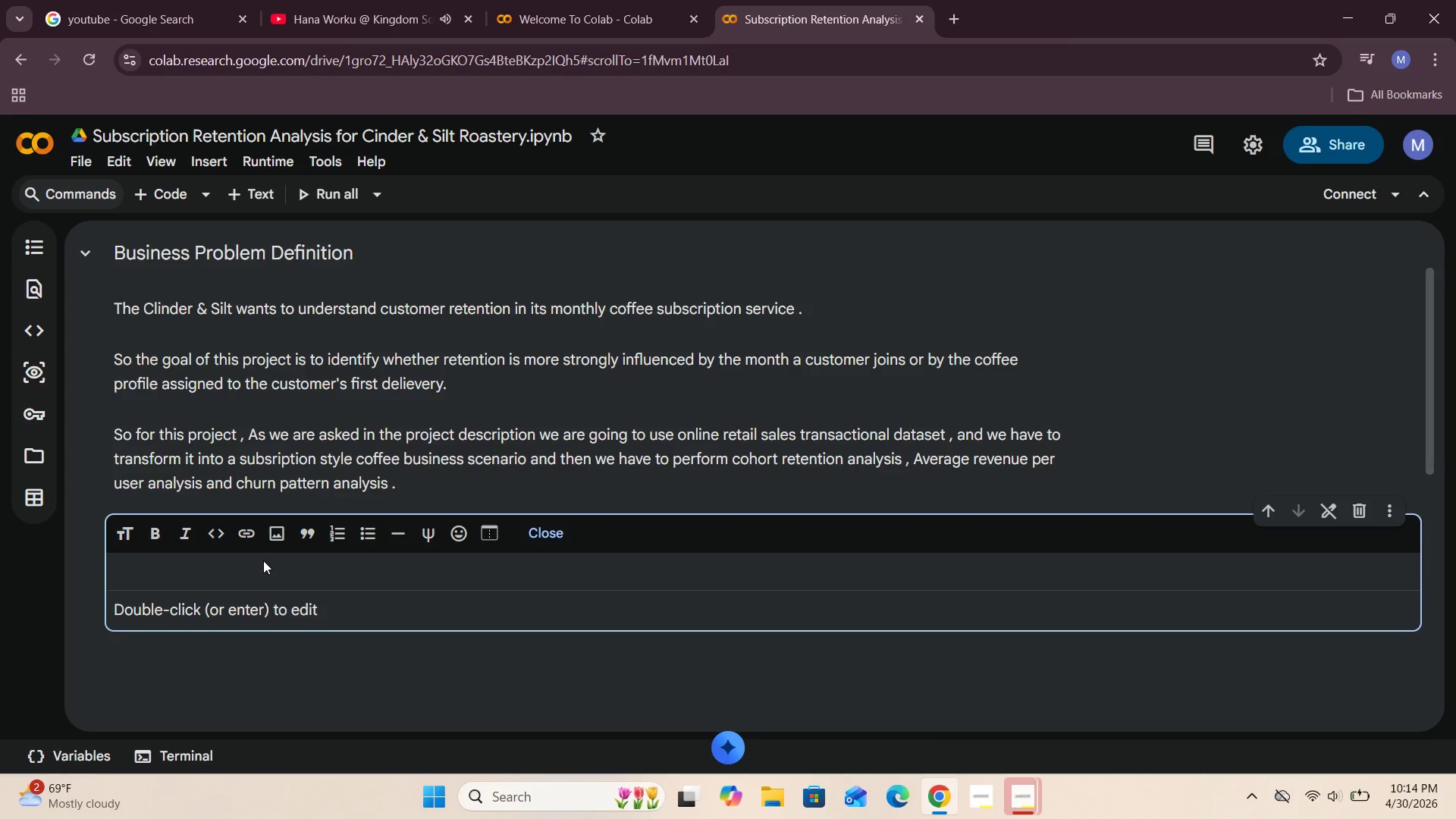 
left_click([262, 567])
 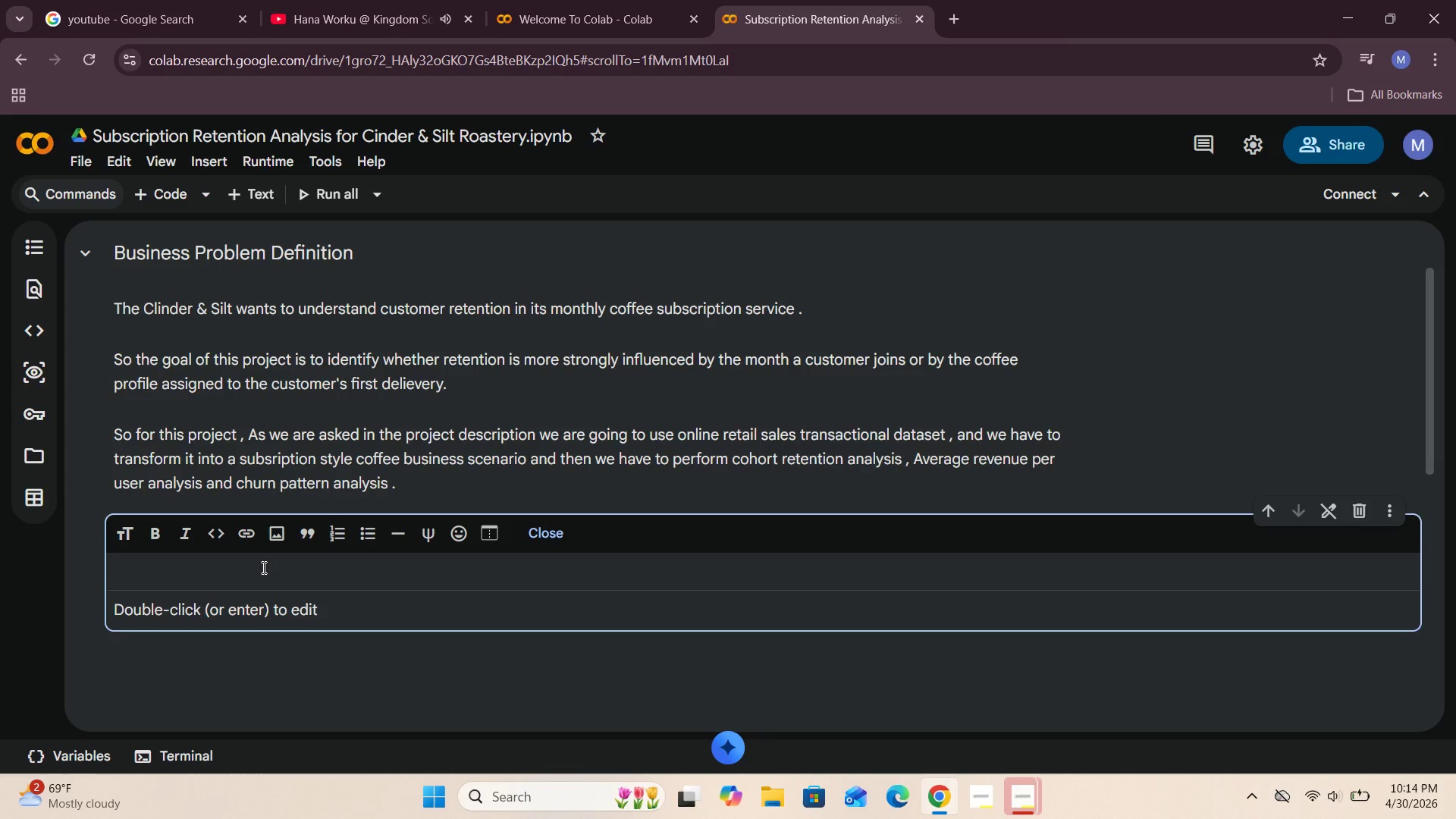 
type(Import Linra)
key(Backspace)
key(Backspace)
key(Backspace)
type(braries### )
 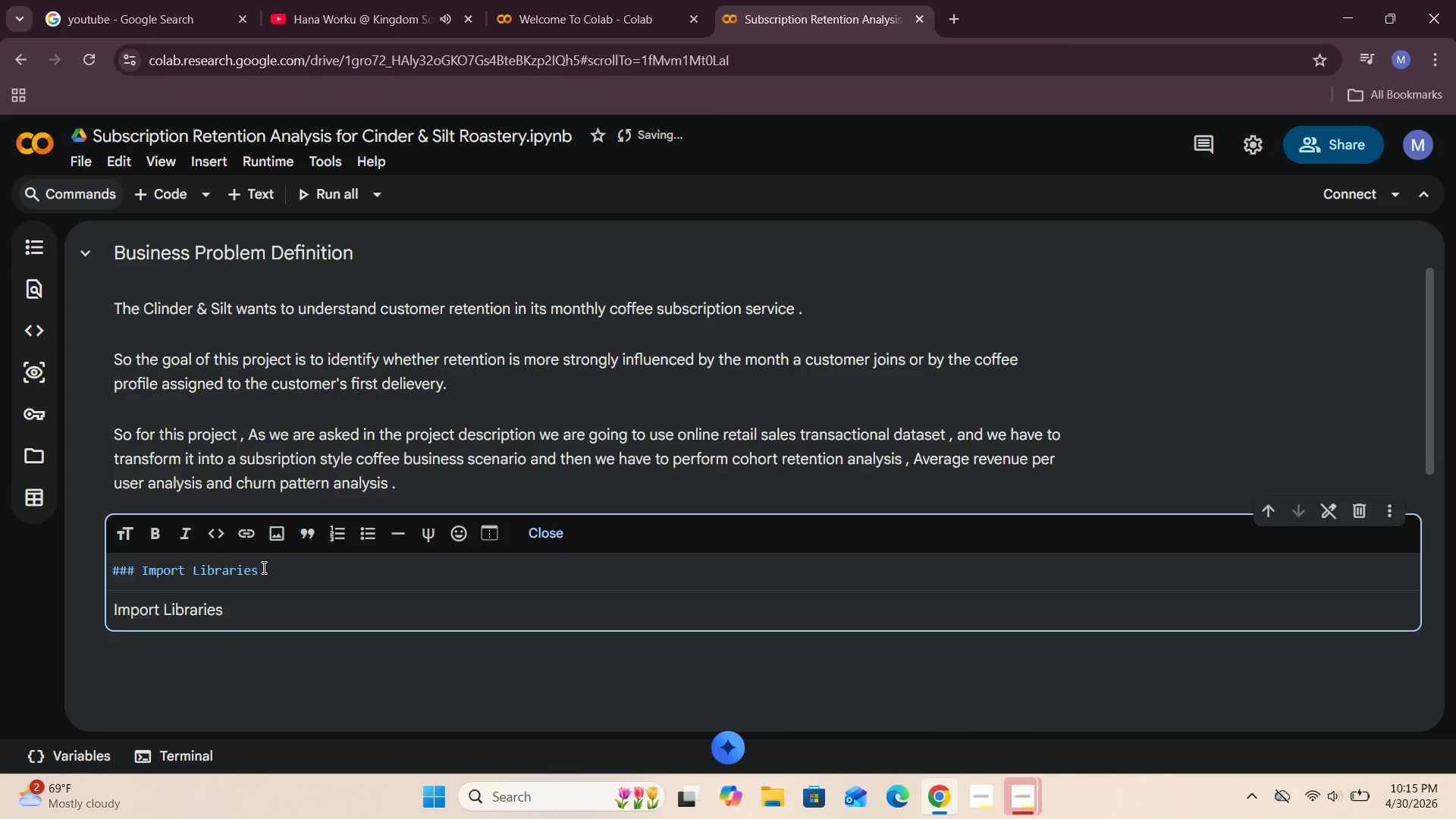 
hold_key(key=ArrowLeft, duration=1.12)
 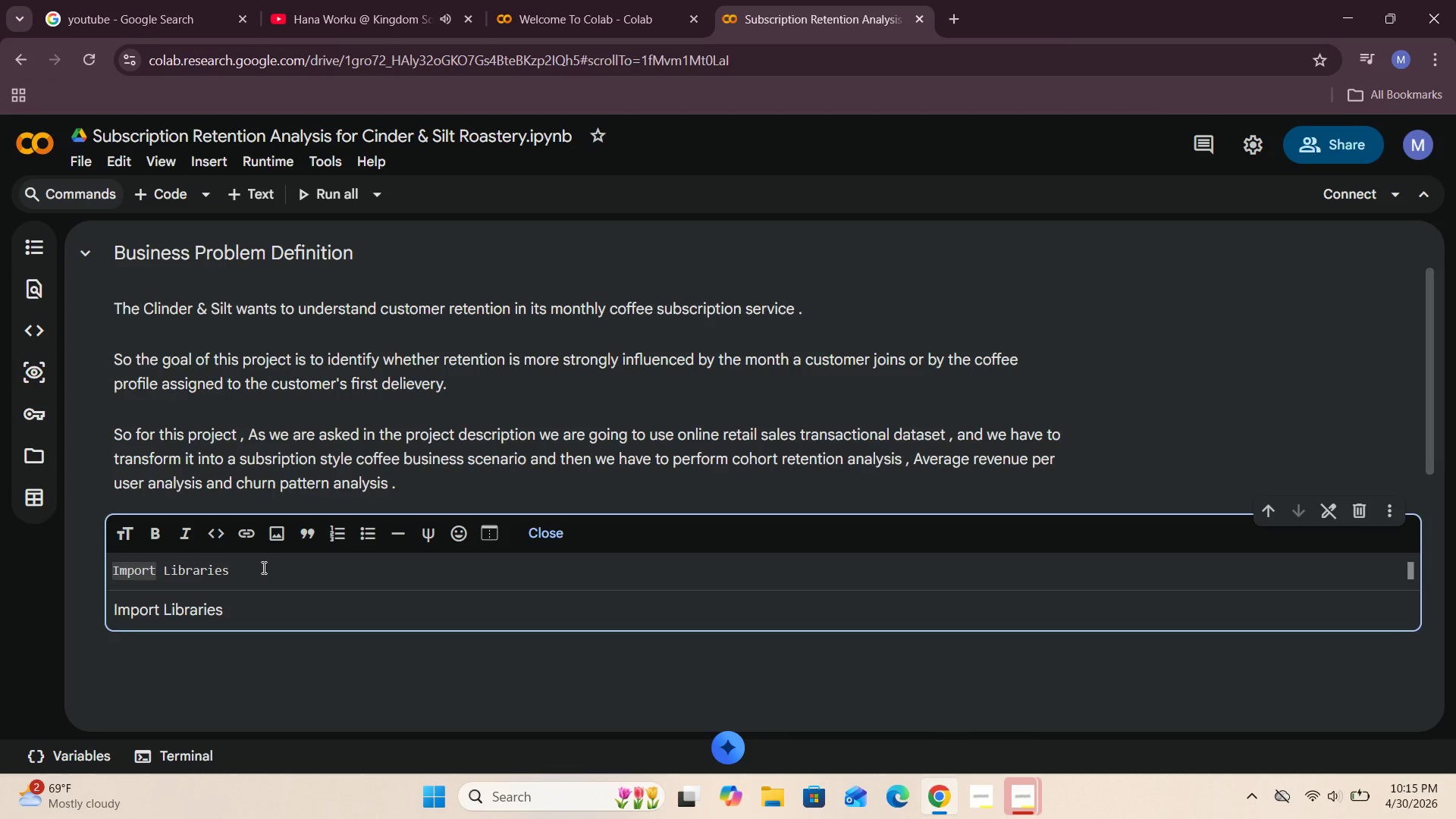 
wait(5.77)
 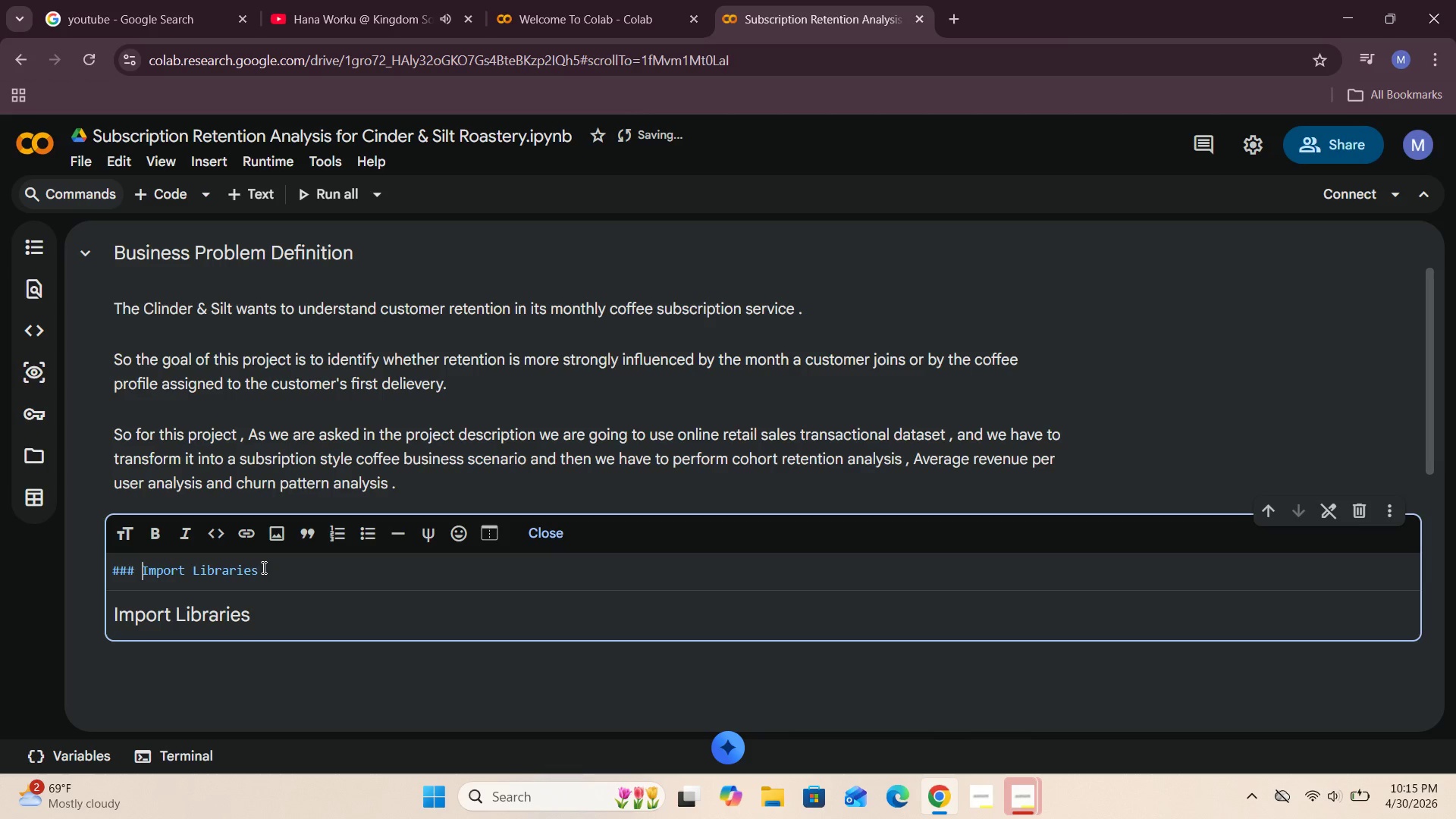 
key(Backspace)
 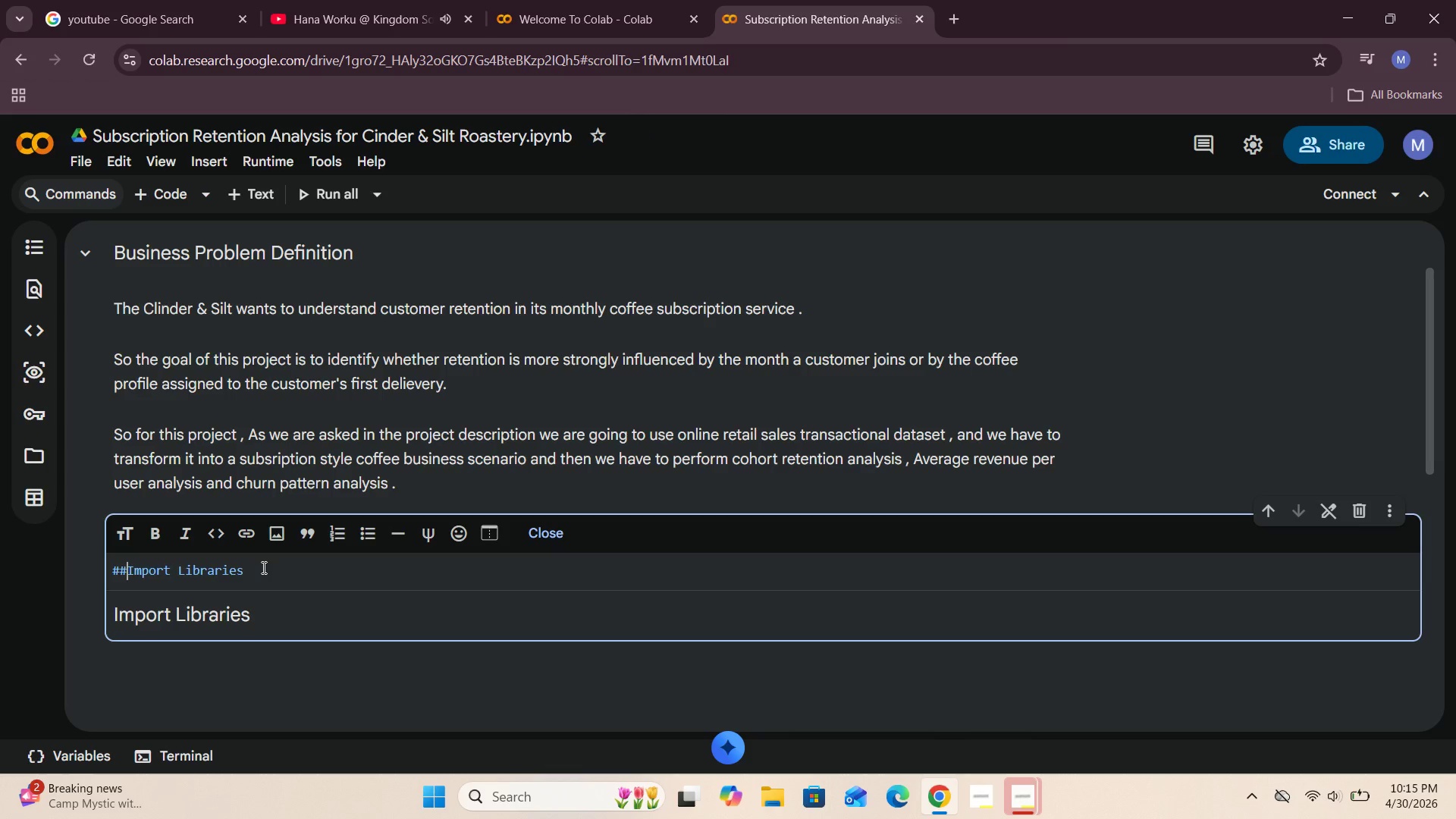 
key(Backspace)
 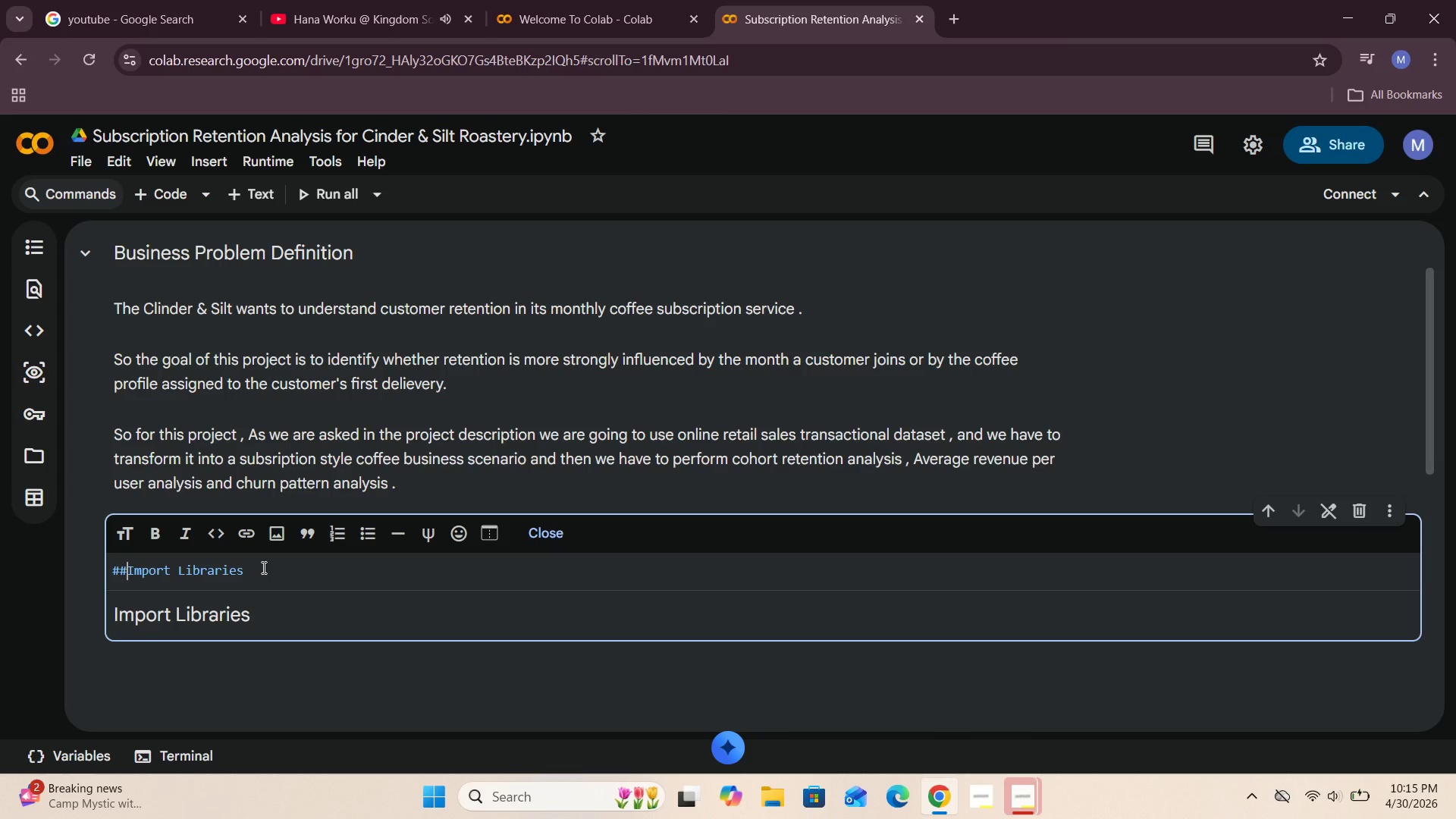 
key(Space)
 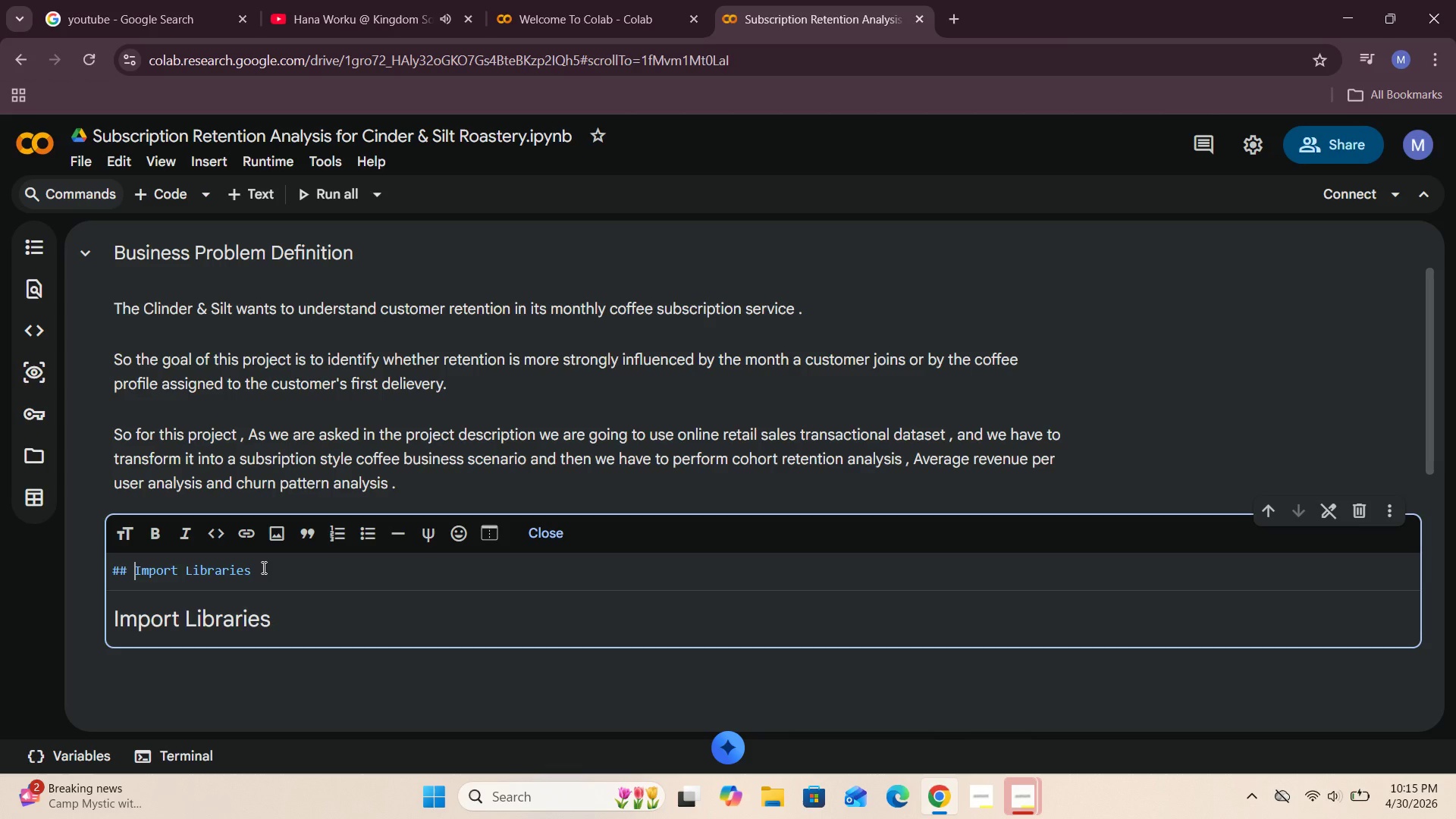 
key(Backspace)
 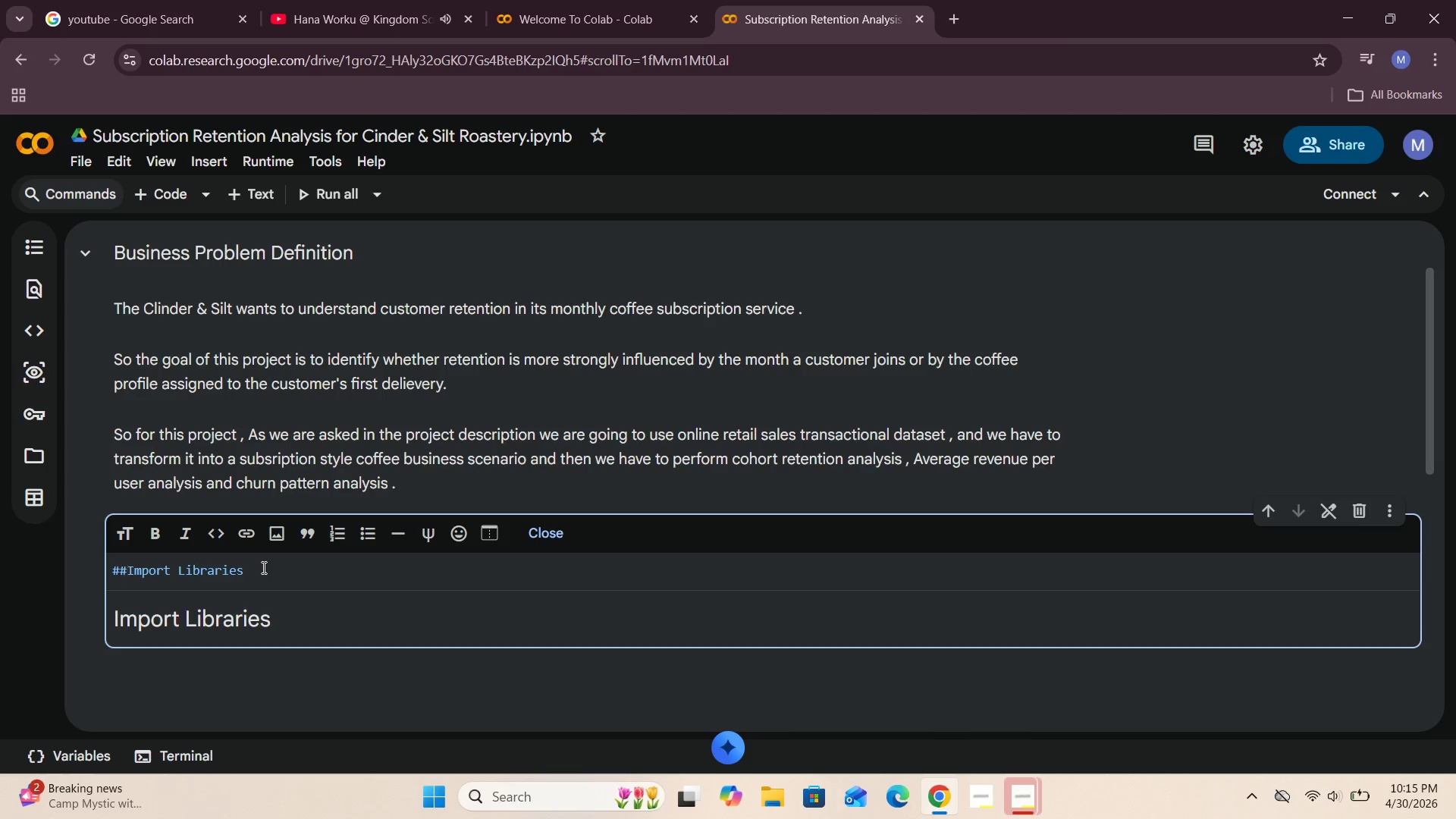 
key(Shift+3)
 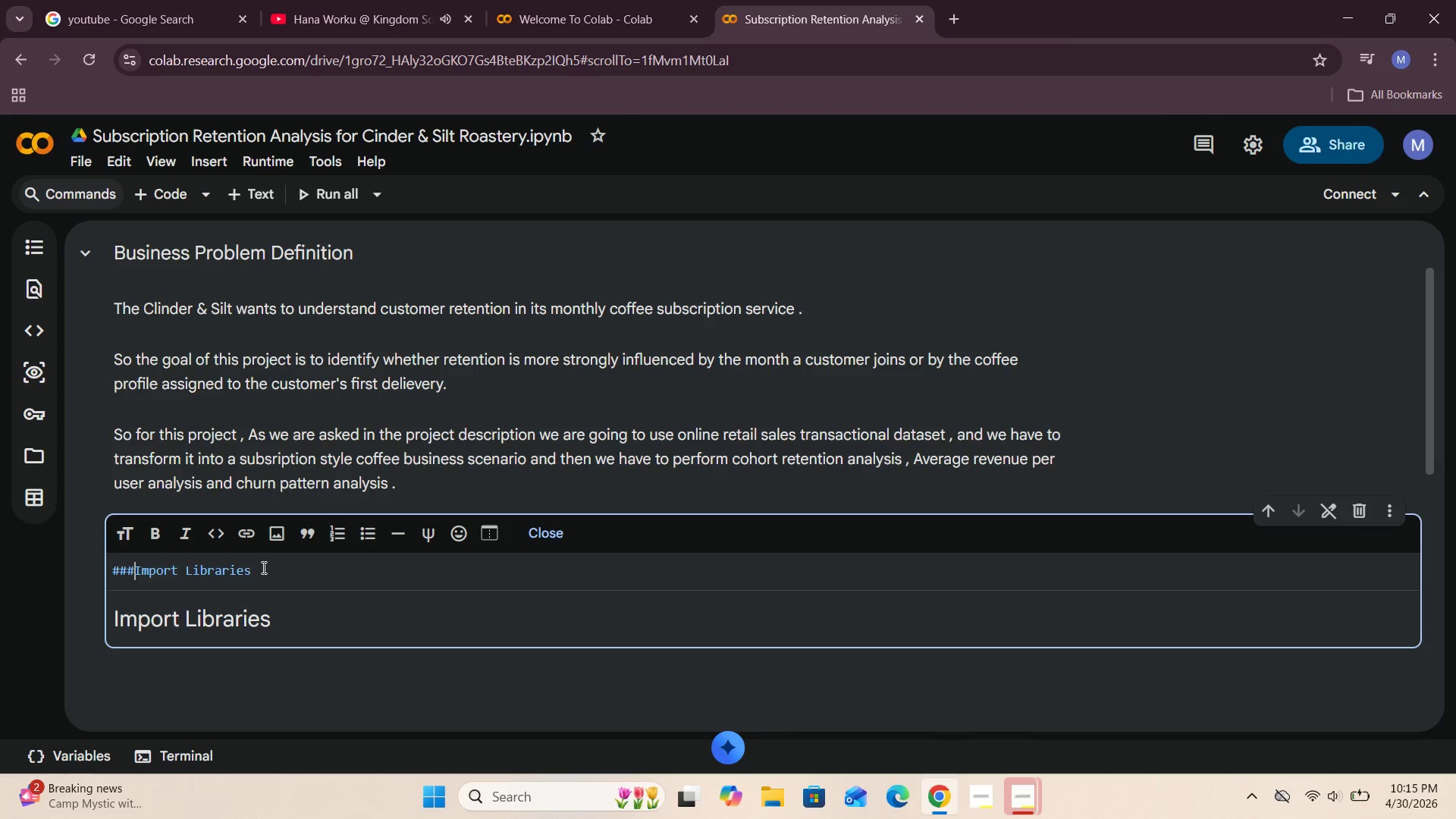 
key(Space)
 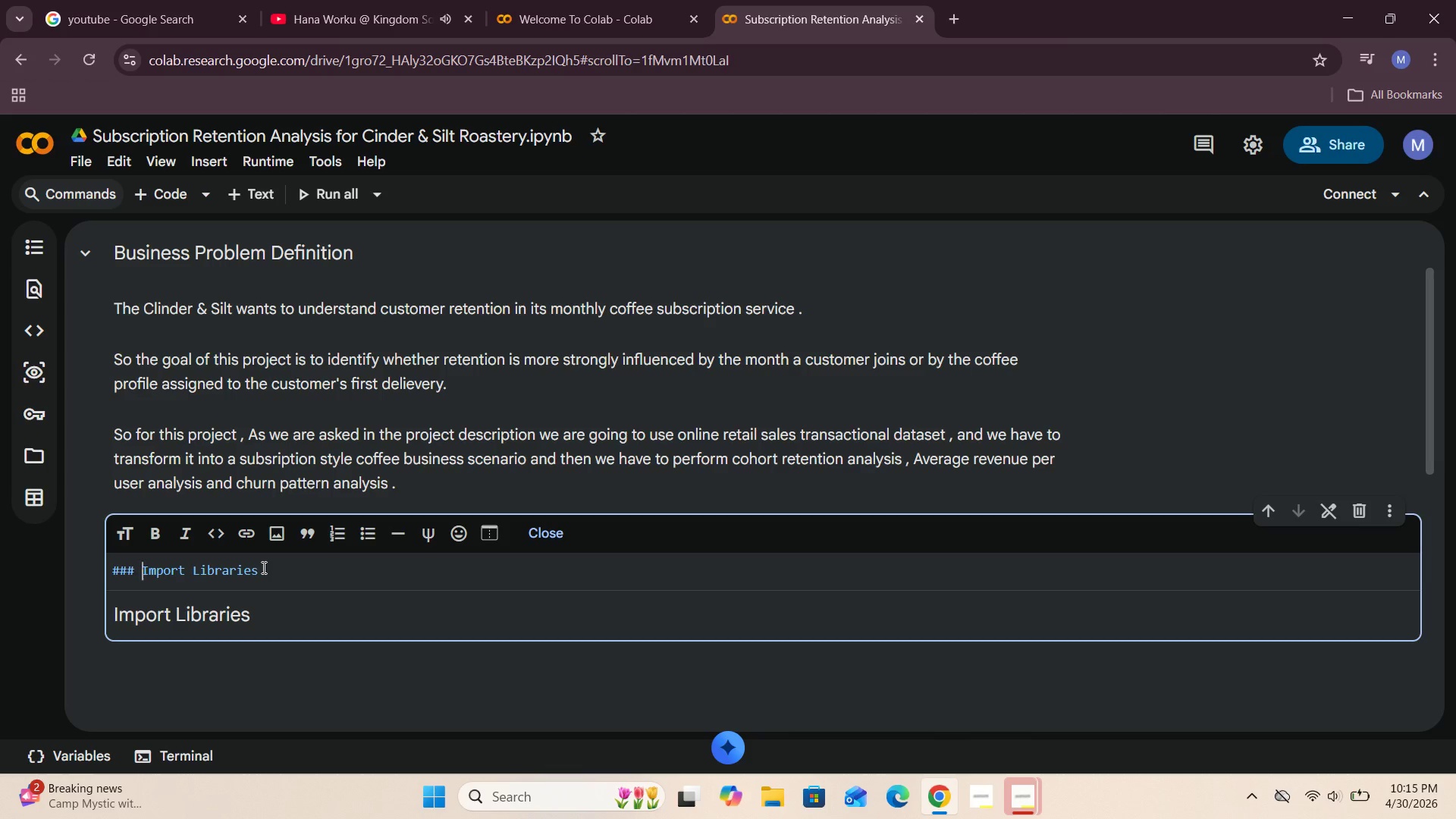 
wait(5.28)
 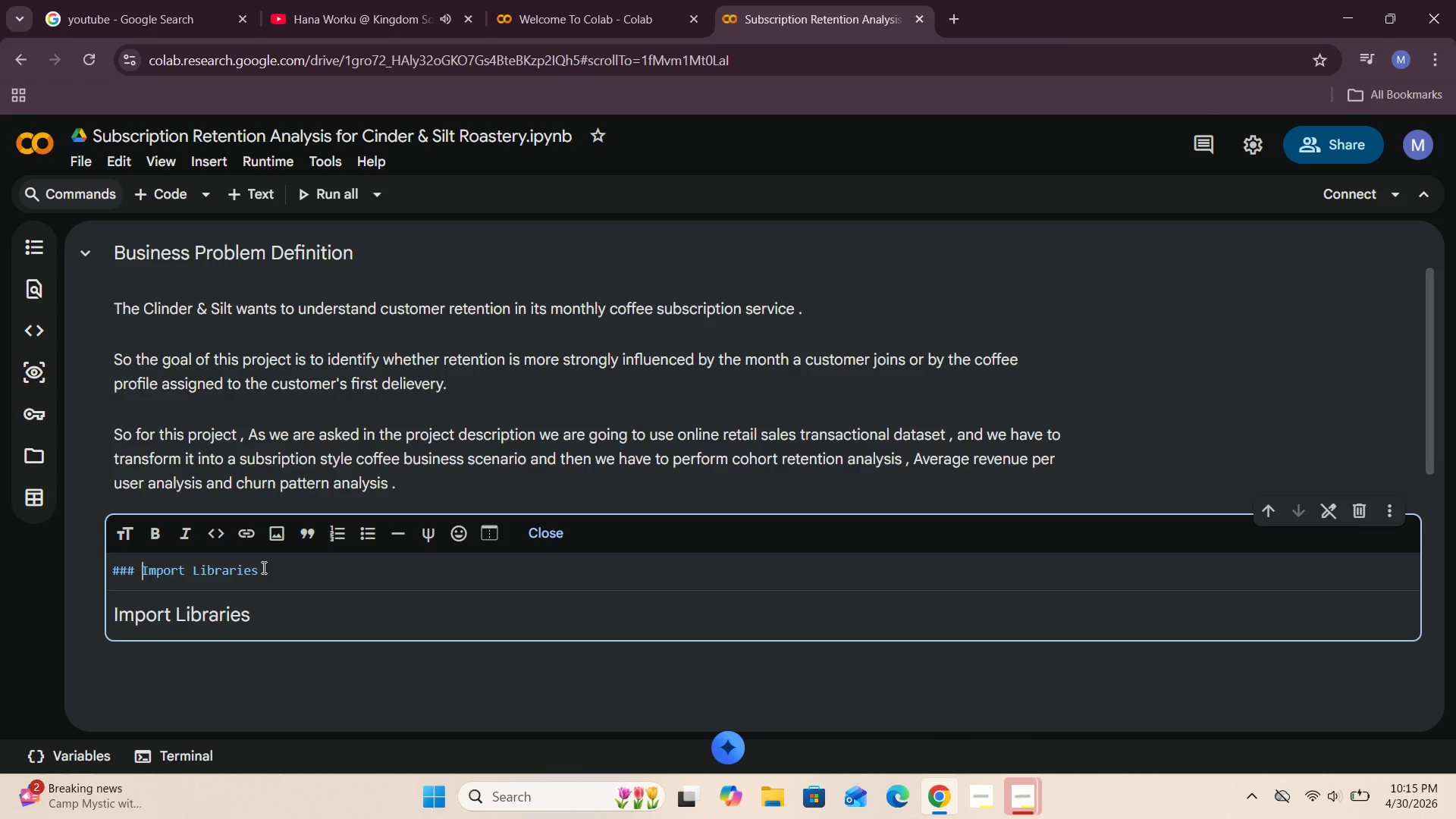 
left_click([560, 529])
 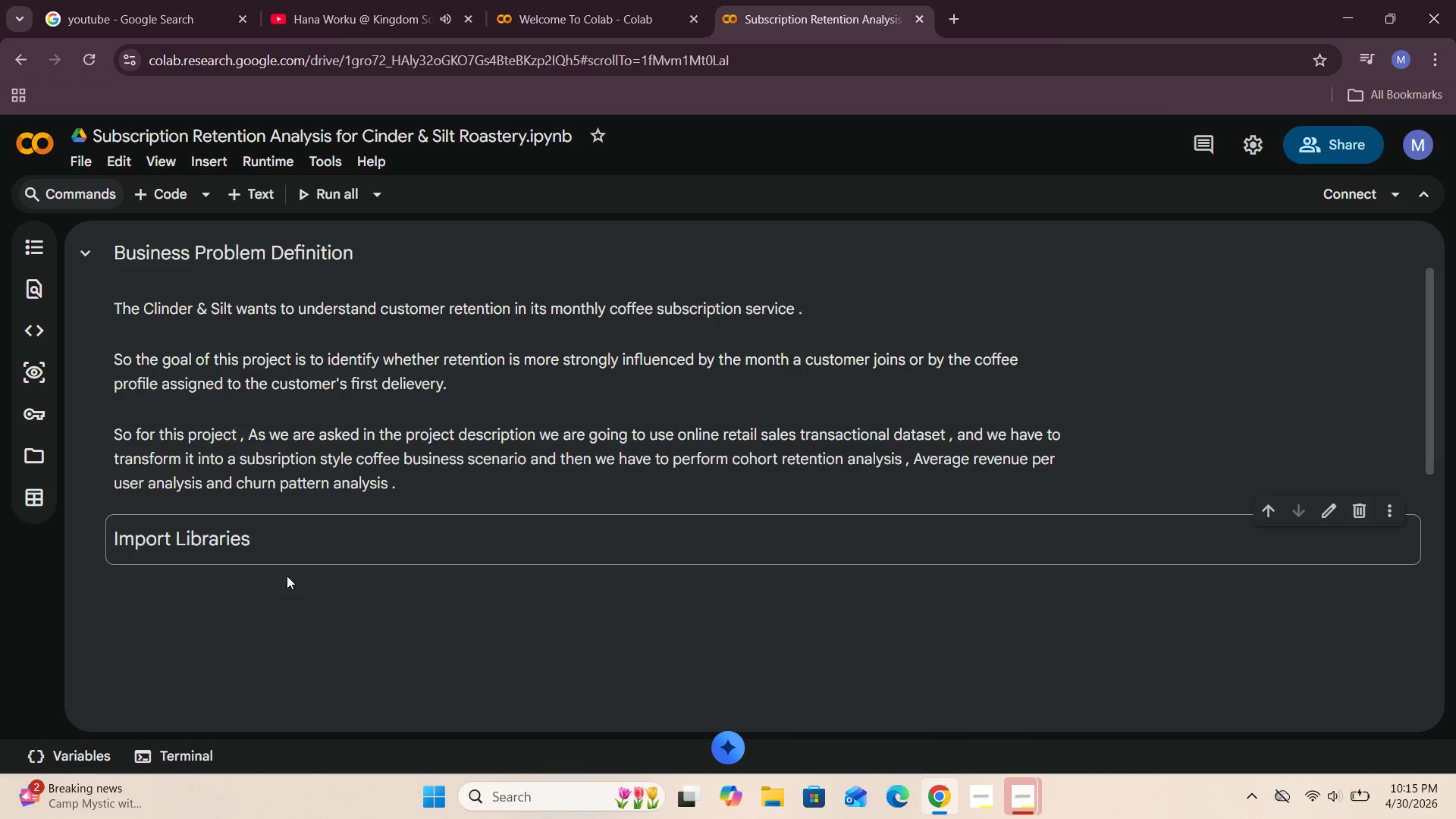 
scroll: coordinate [287, 576], scroll_direction: none, amount: 0.0
 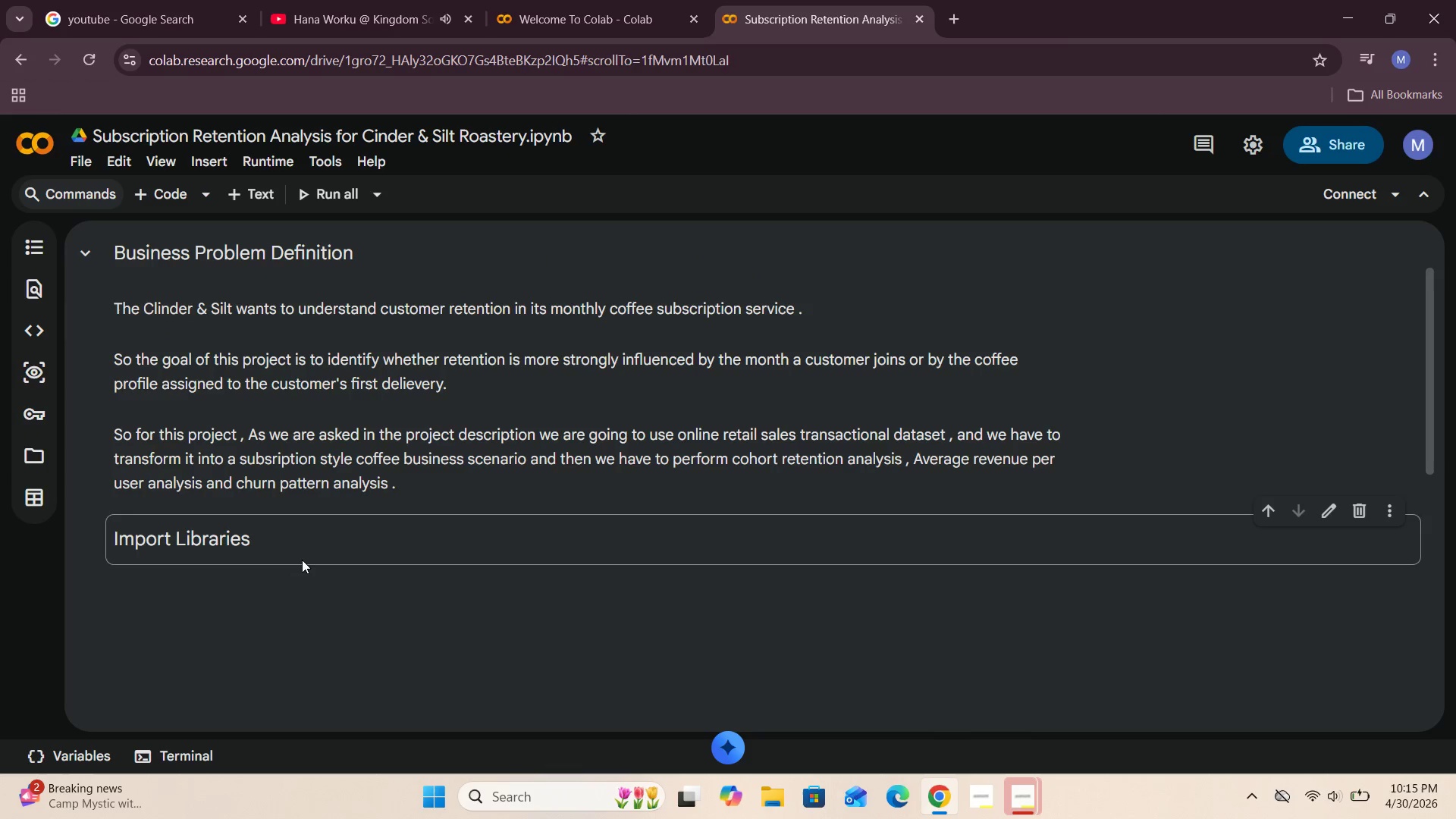 
left_click([302, 560])
 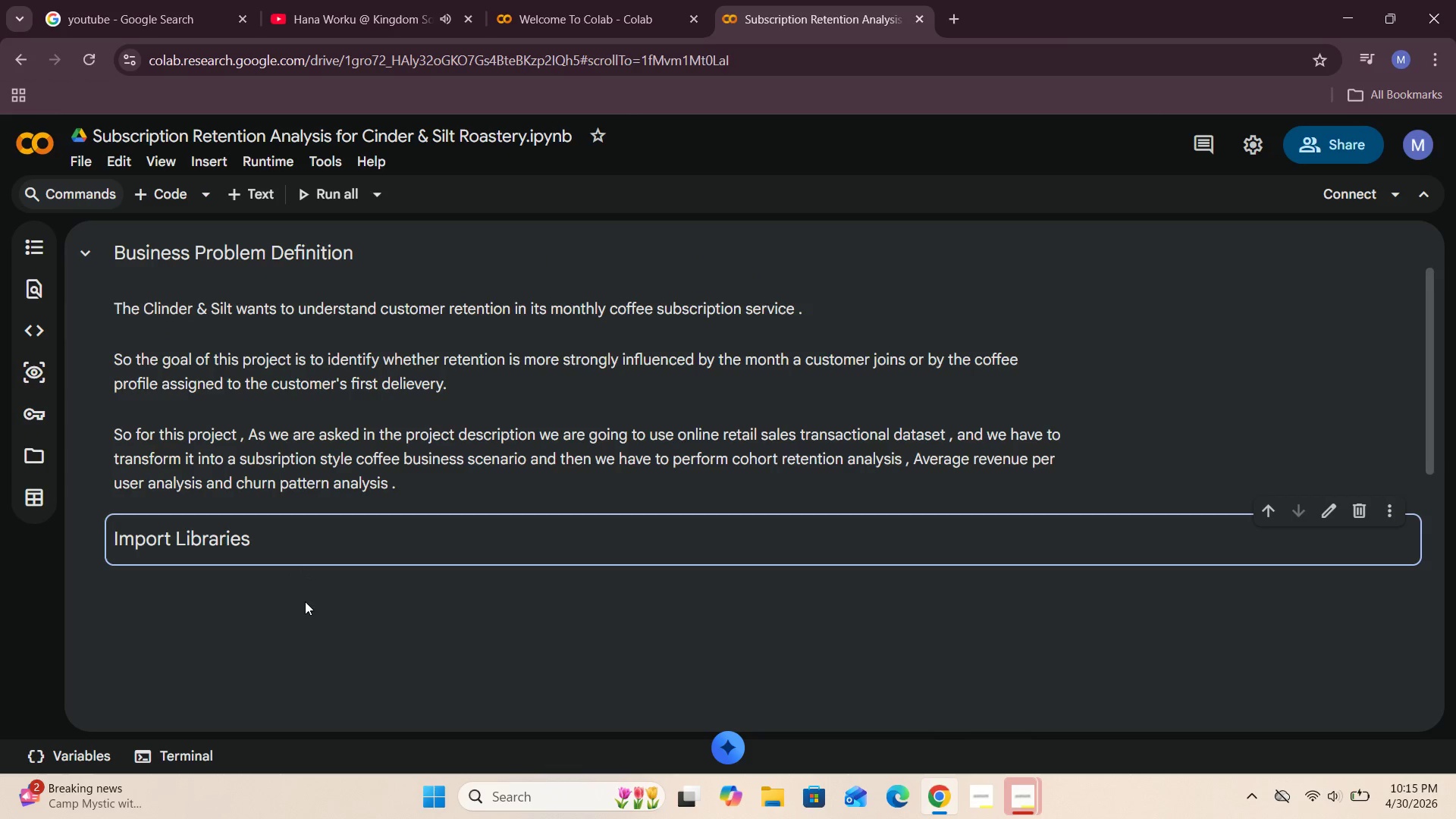 
left_click([305, 601])
 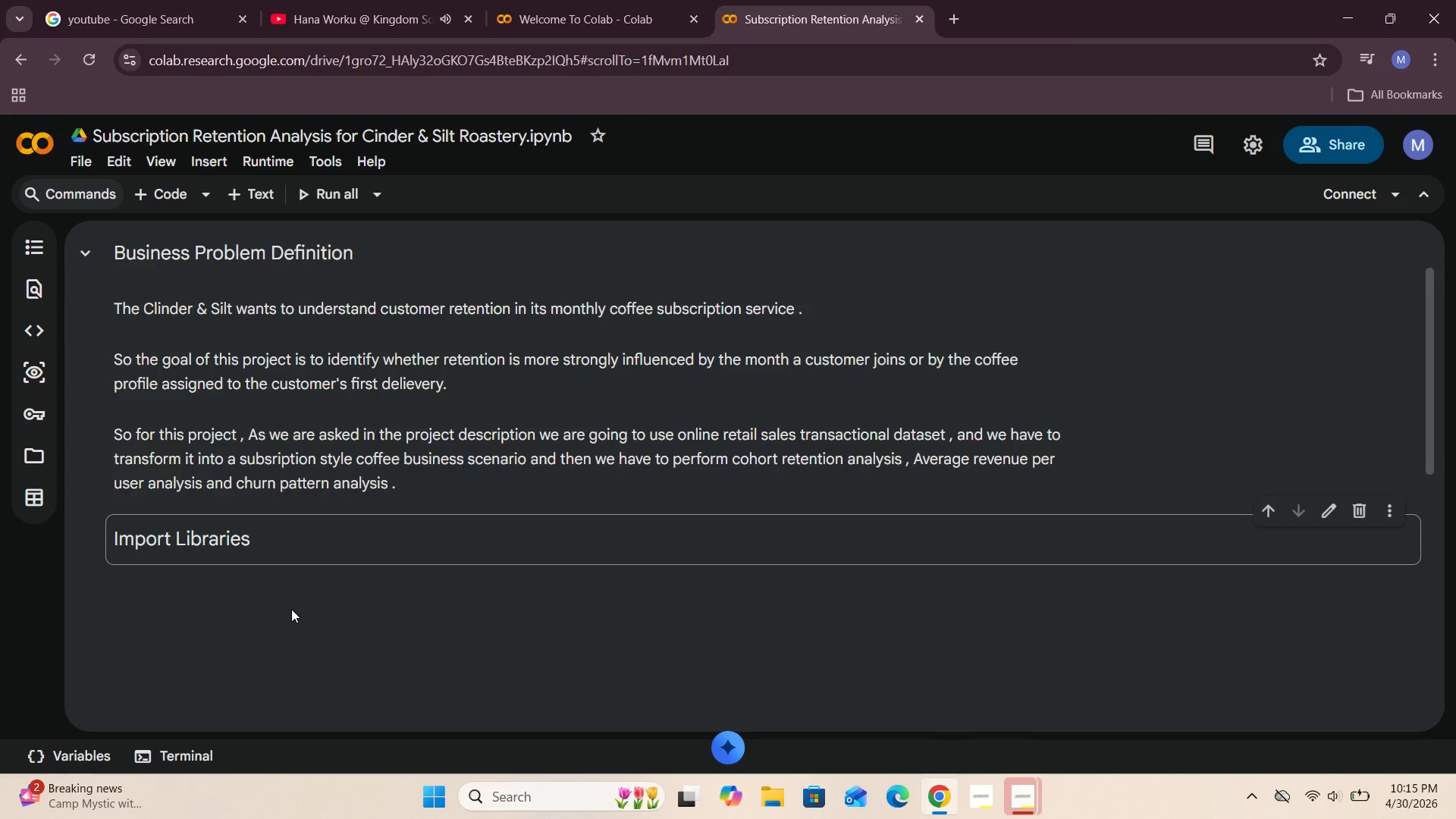 
left_click([291, 610])
 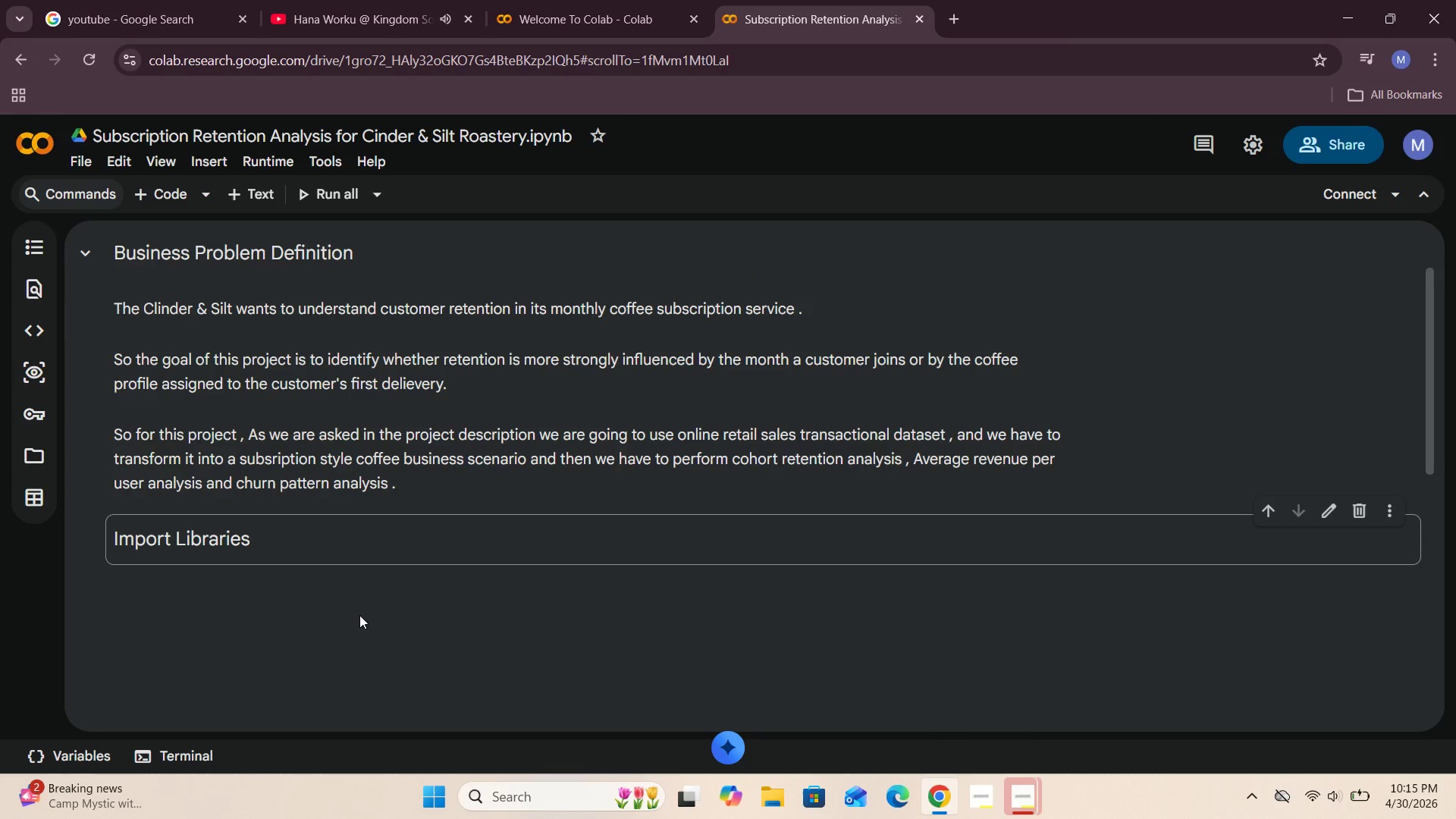 
wait(6.7)
 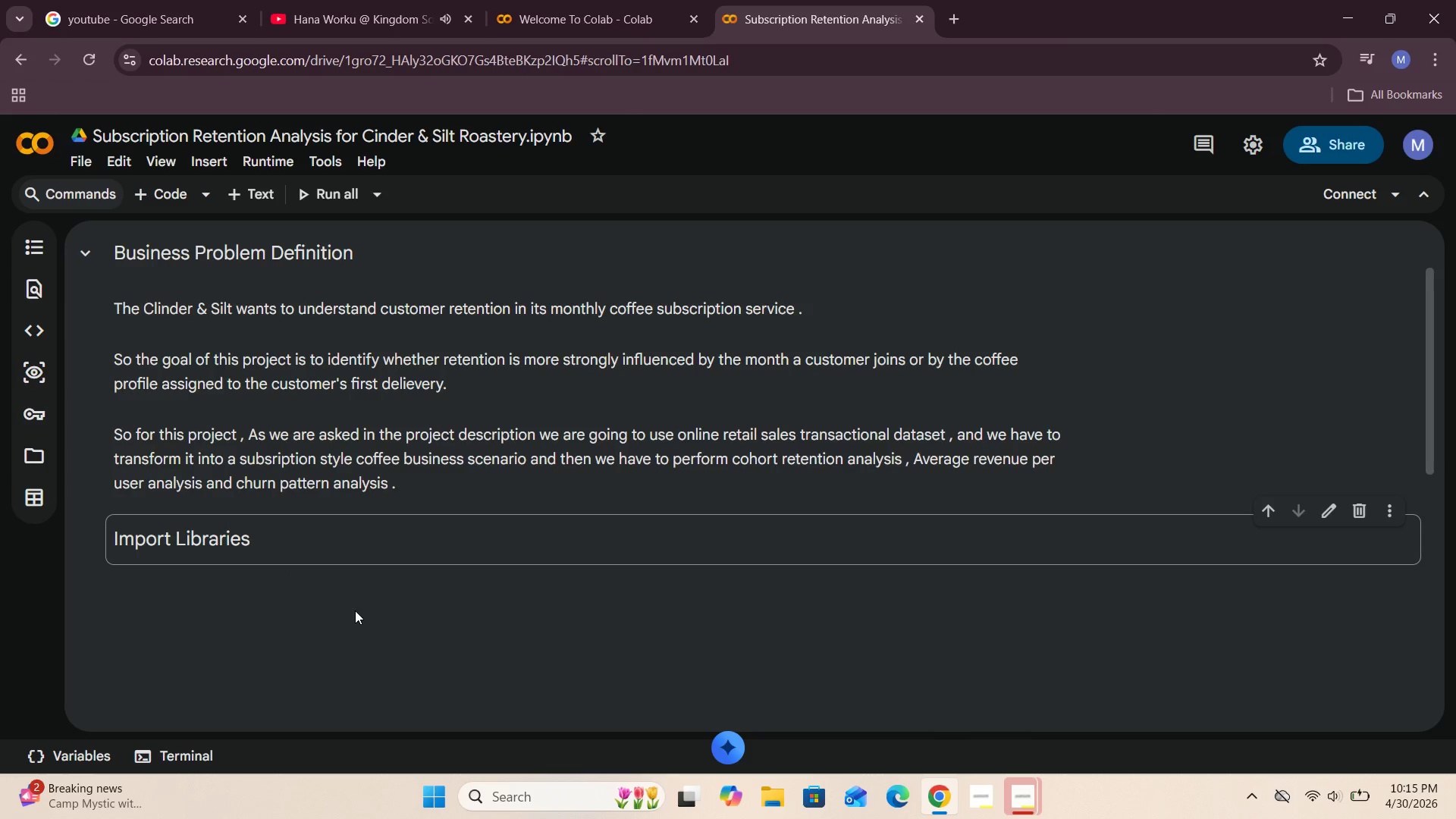 
left_click([241, 209])
 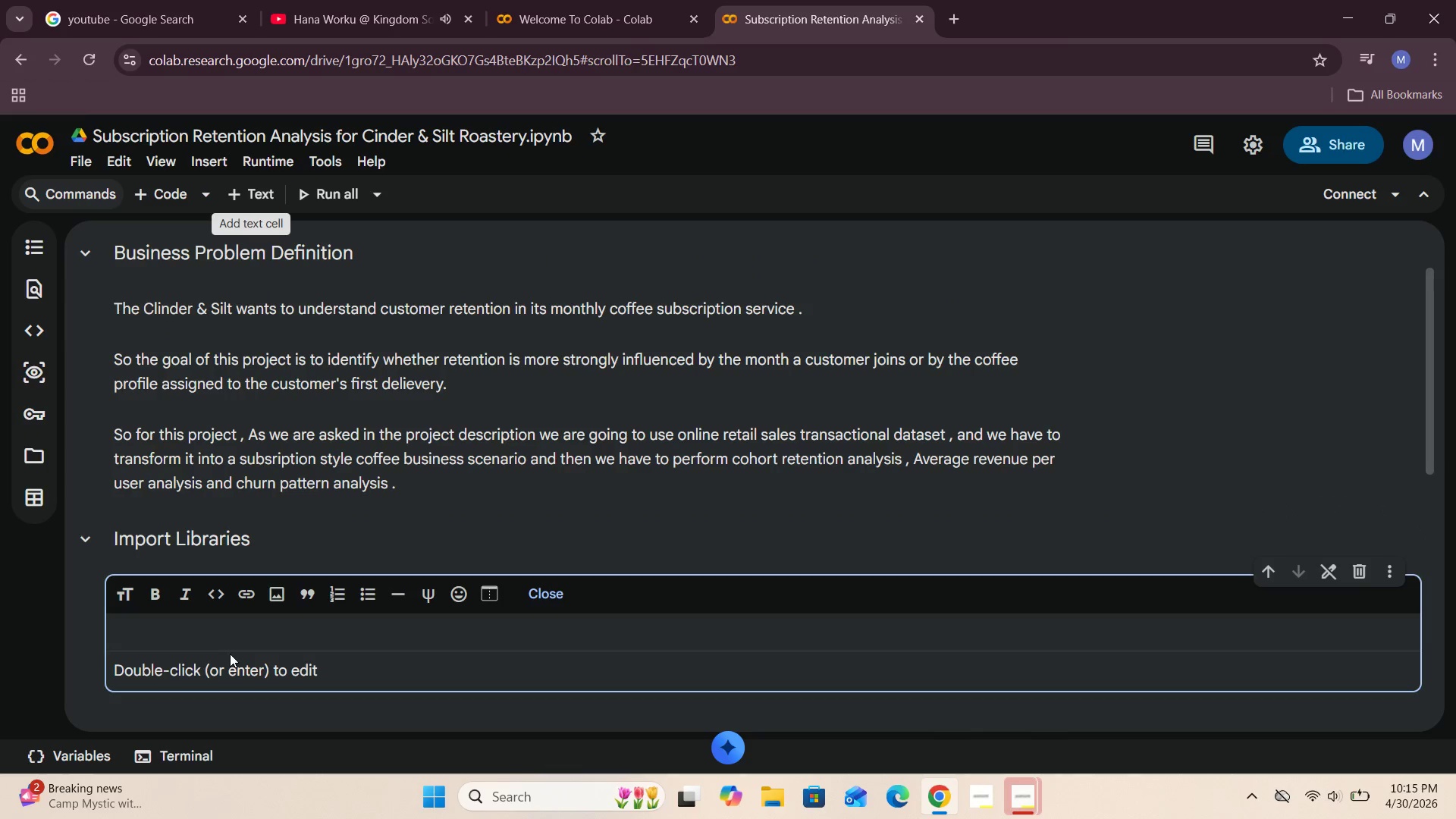 
left_click([230, 641])
 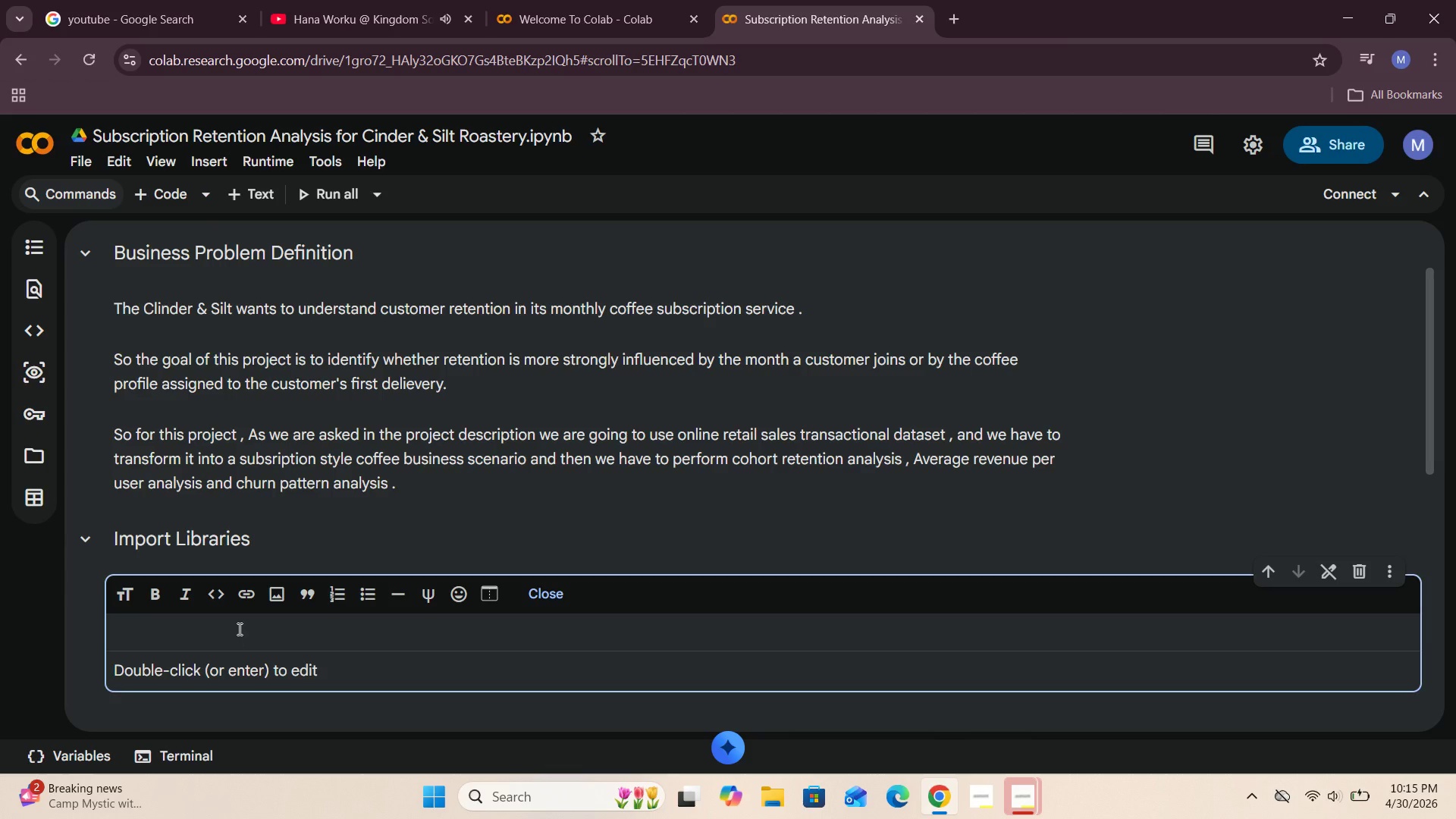 
left_click([244, 623])
 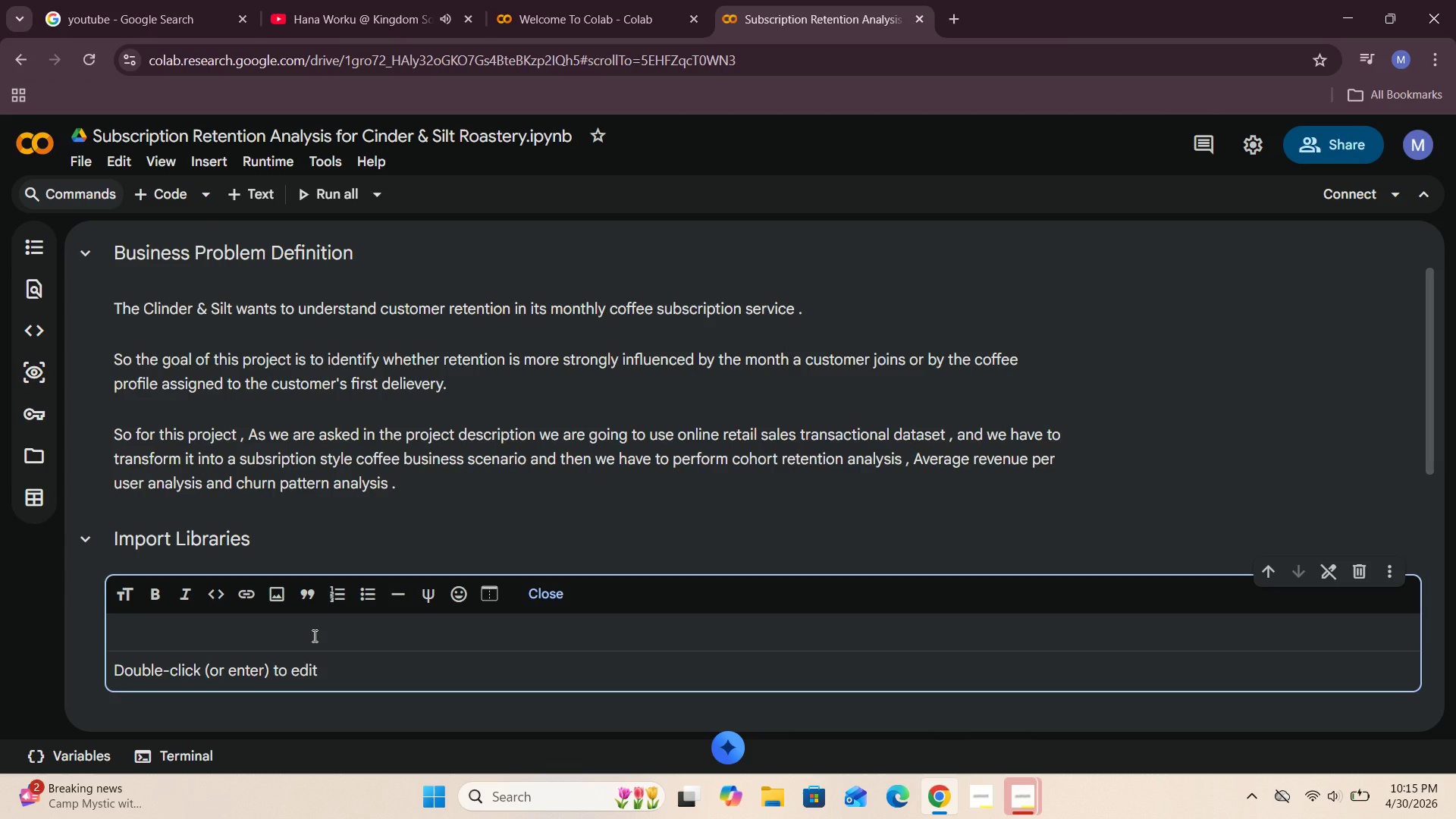 
scroll: coordinate [313, 635], scroll_direction: down, amount: 1.0
 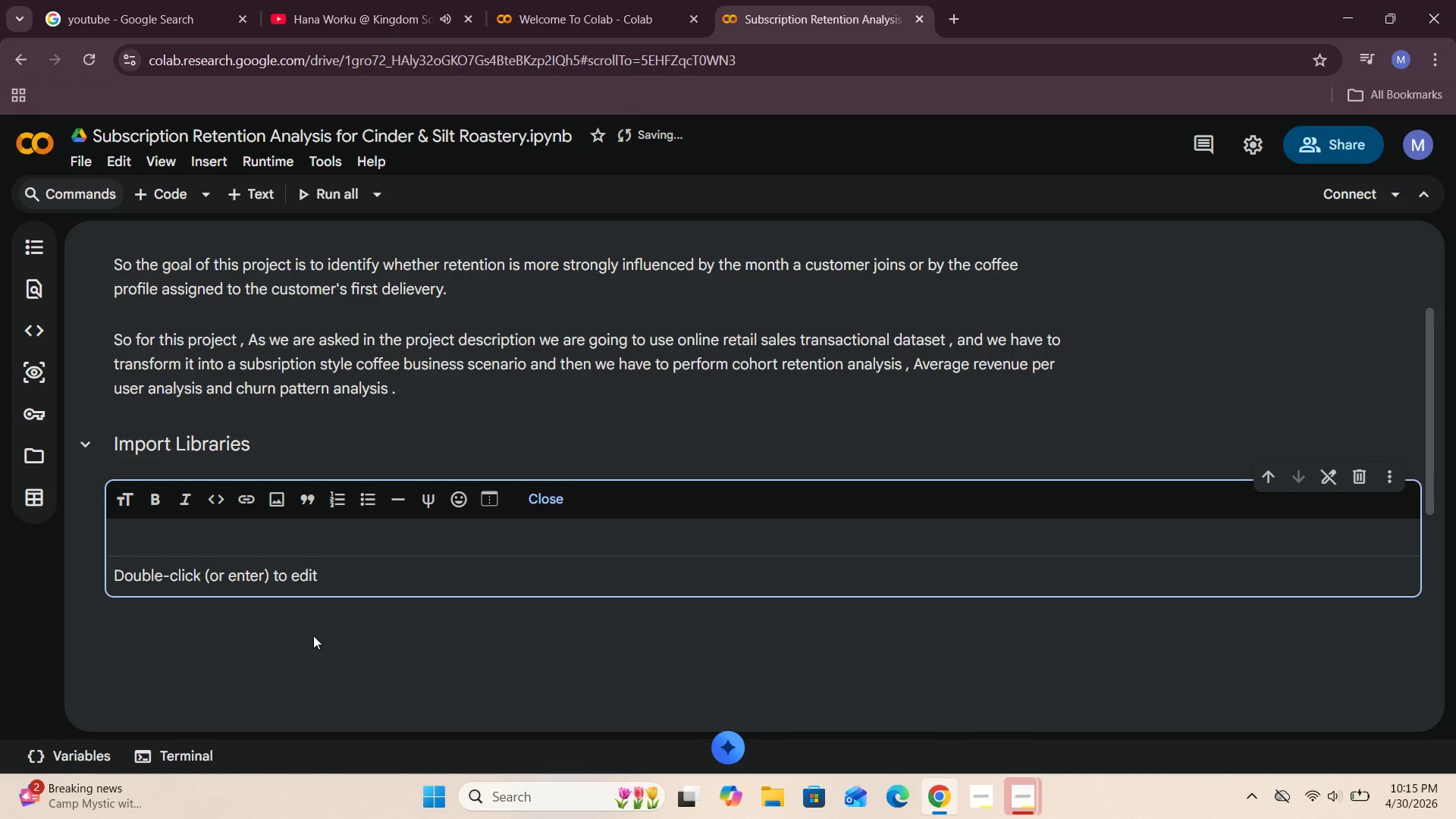 
type(We need )
 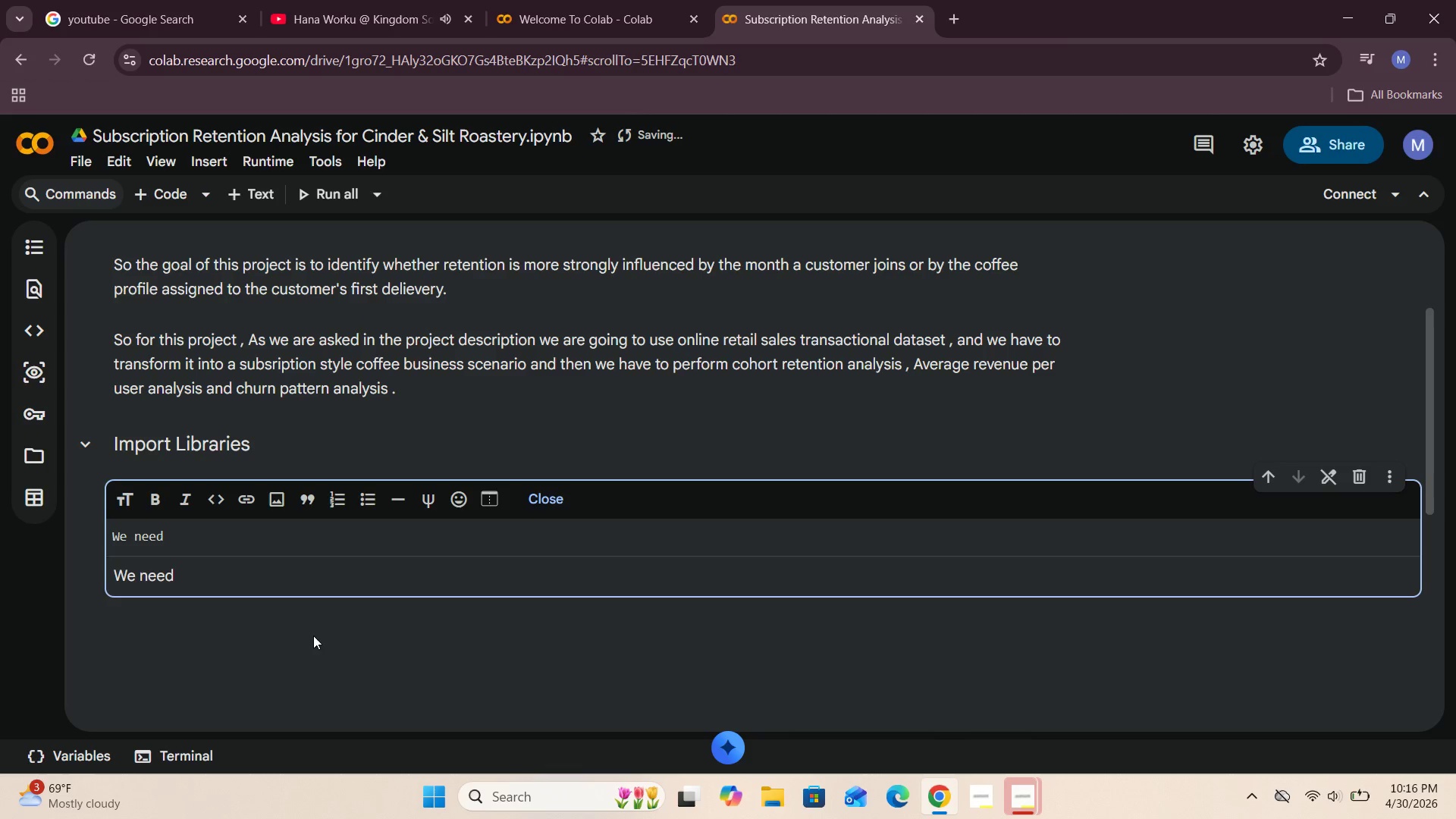 
wait(32.55)
 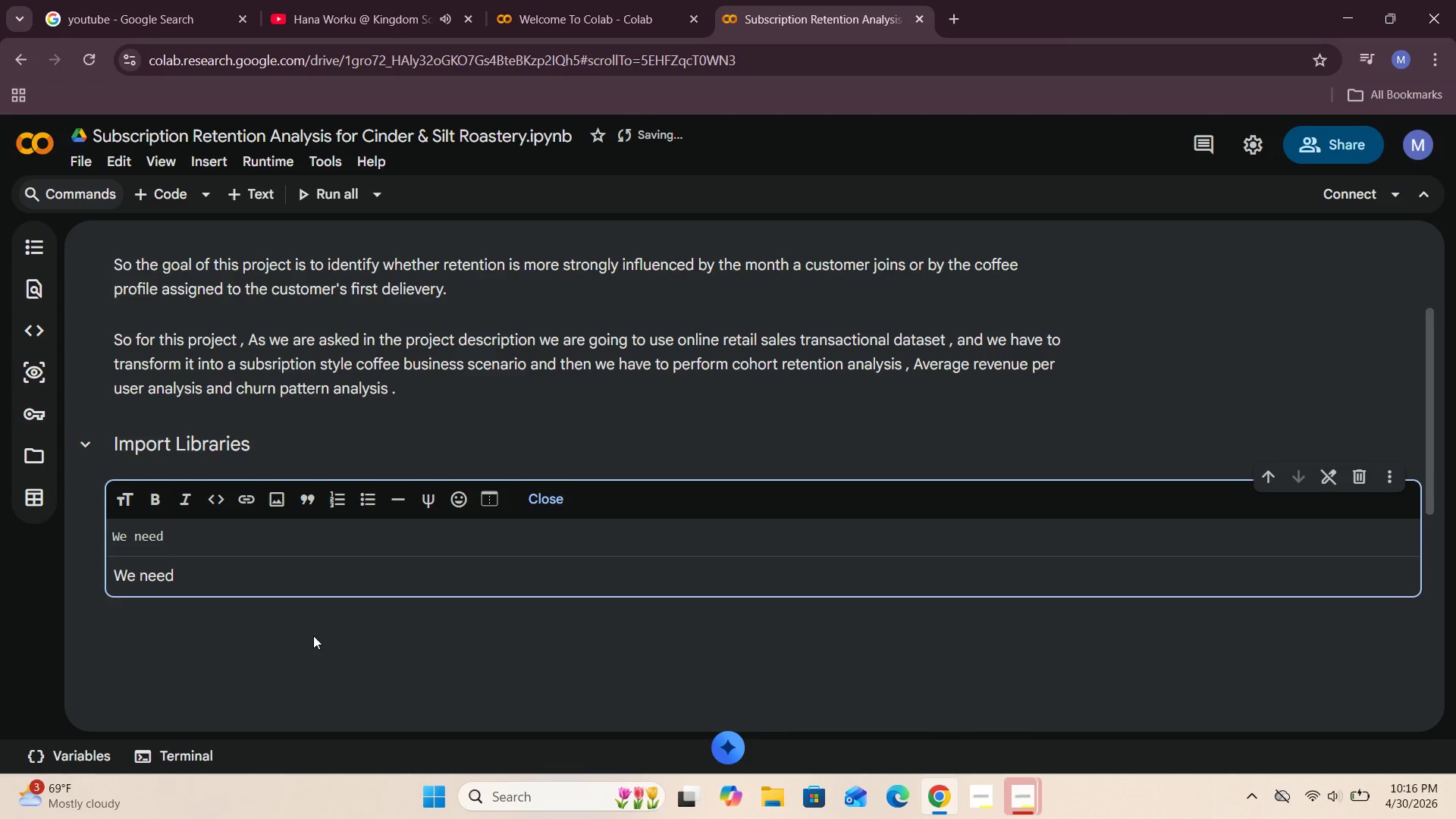 
type(to import )
 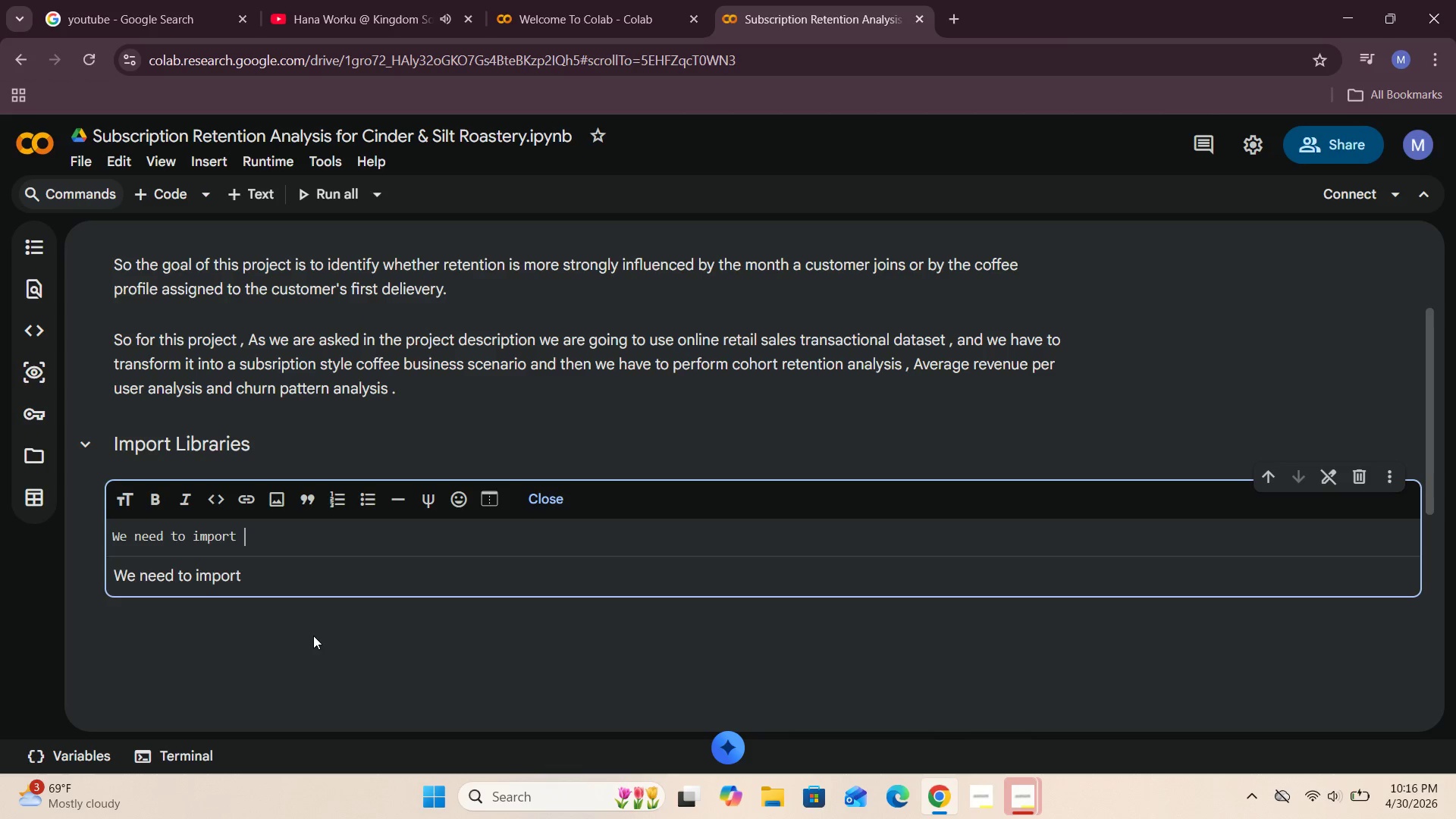 
wait(9.33)
 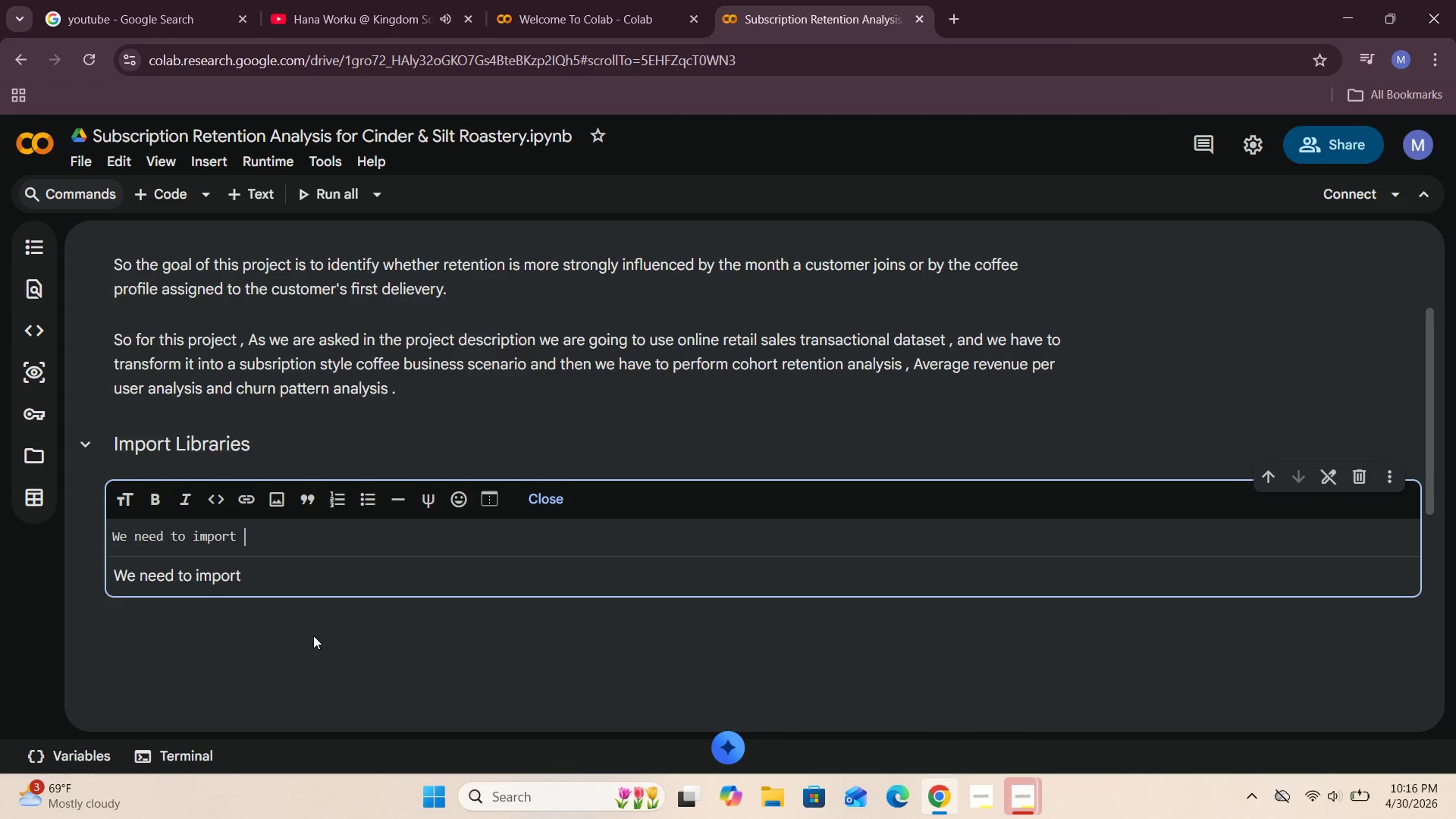 
type(the main libraries needed for the )
 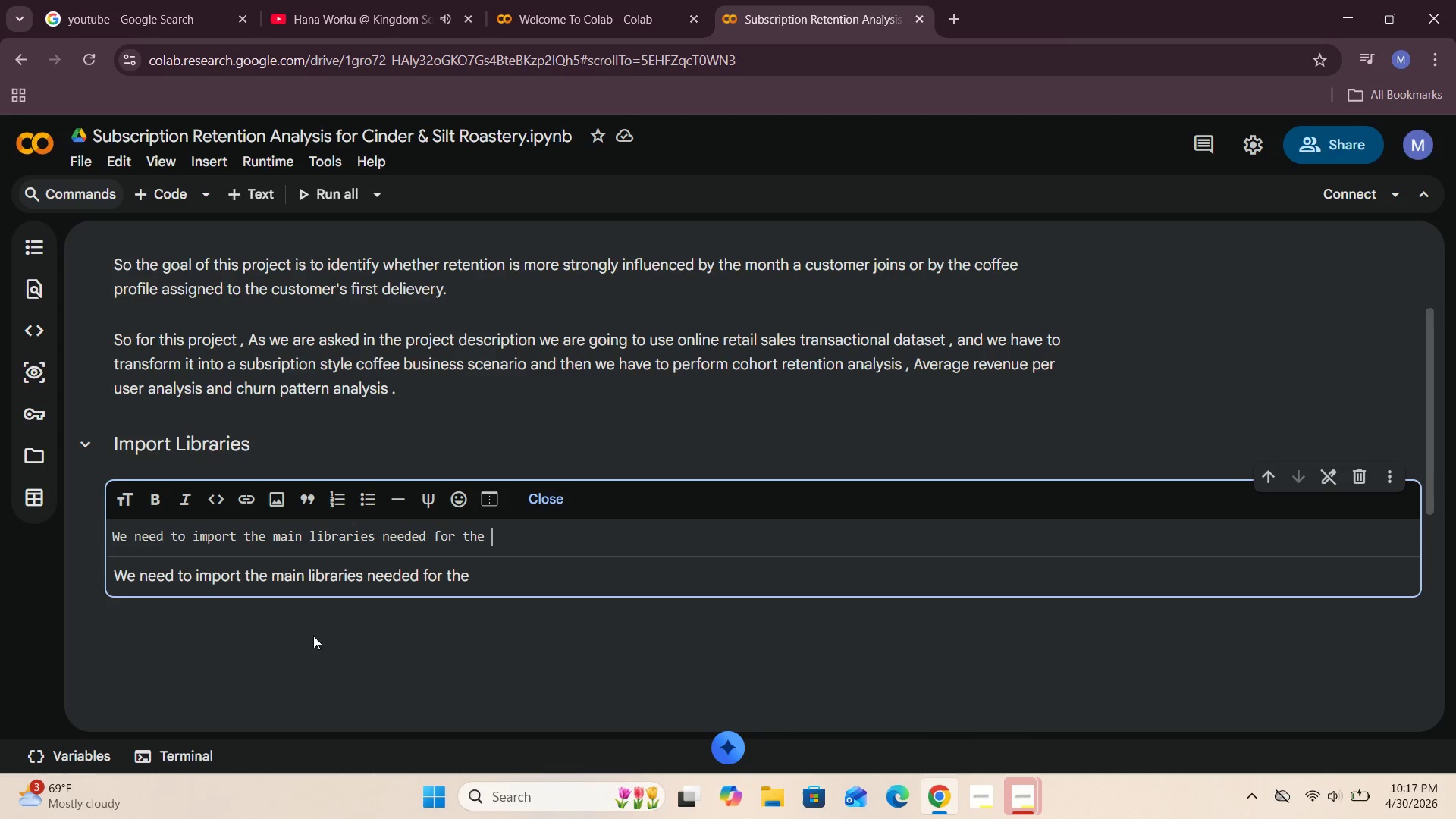 
wait(44.02)
 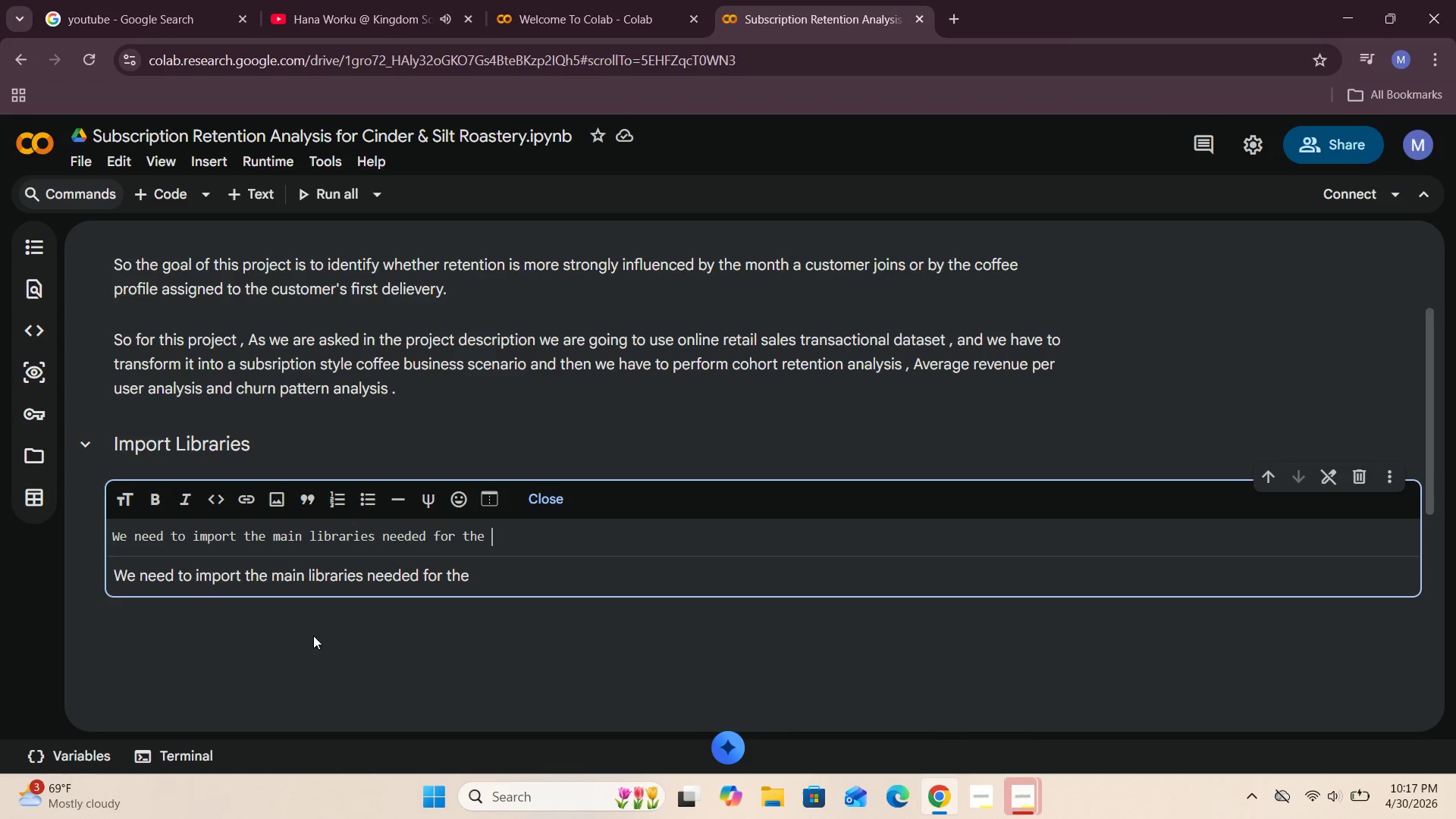 
type(the )
 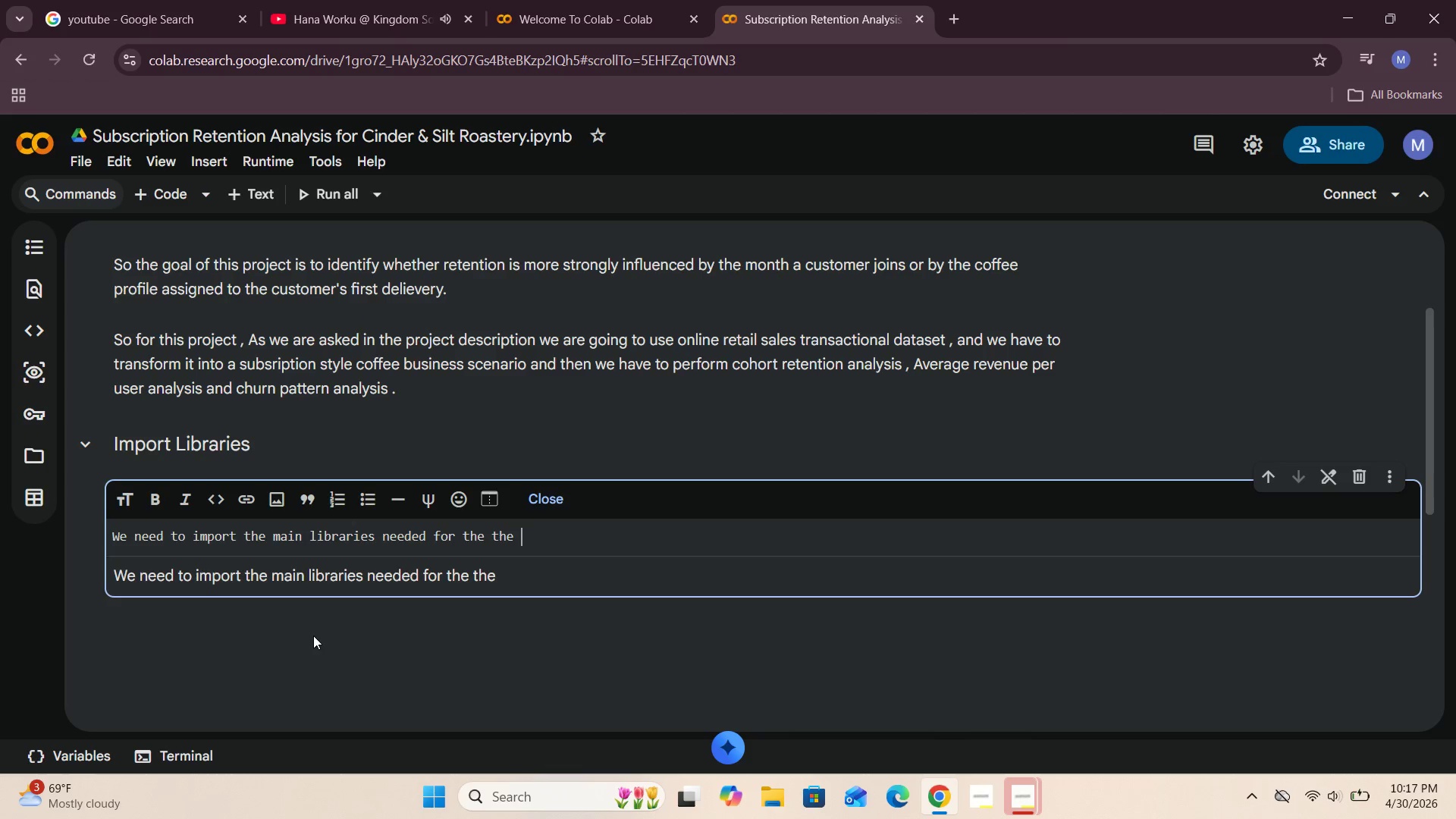 
wait(5.7)
 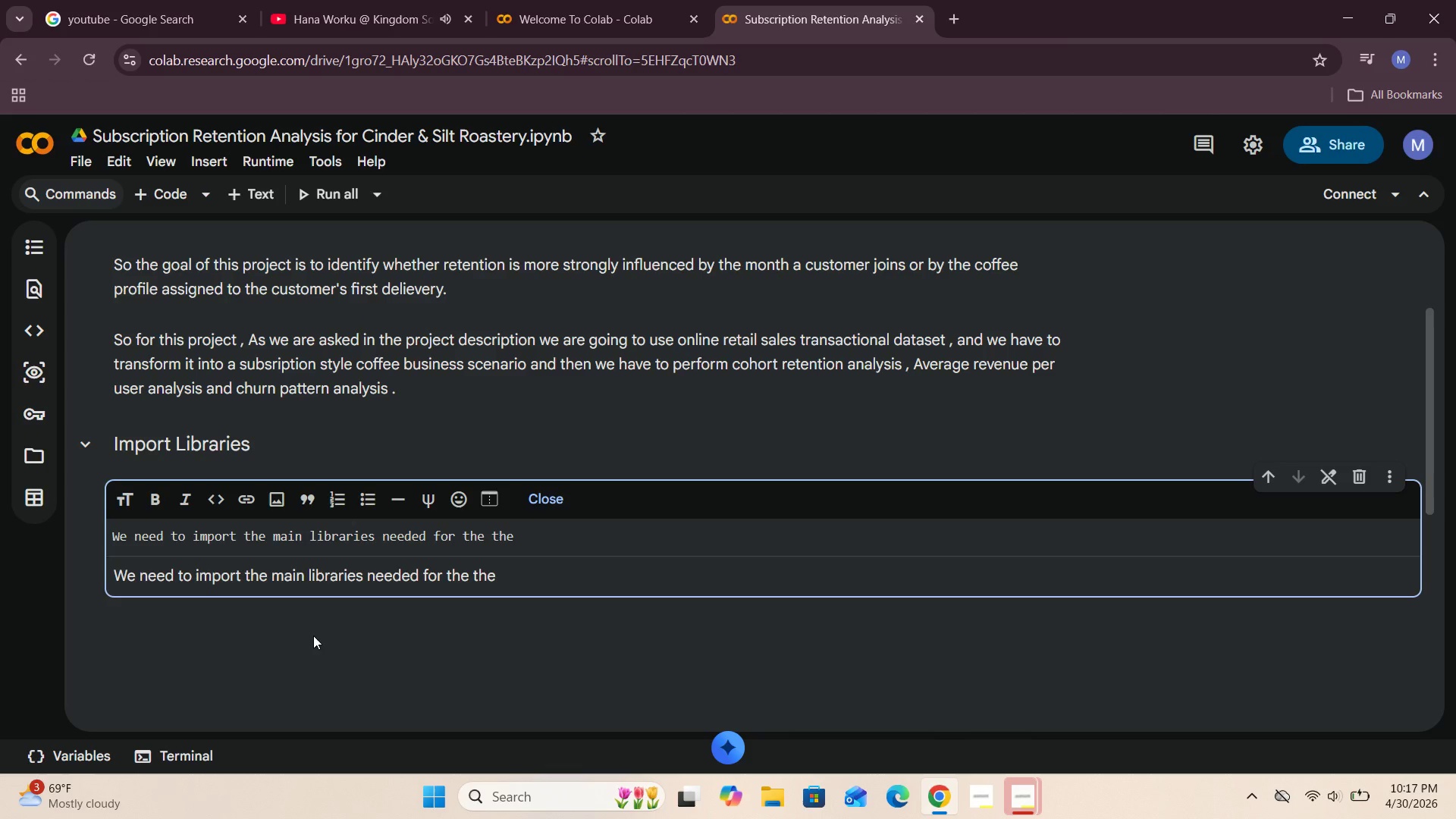 
type(analysis project)
 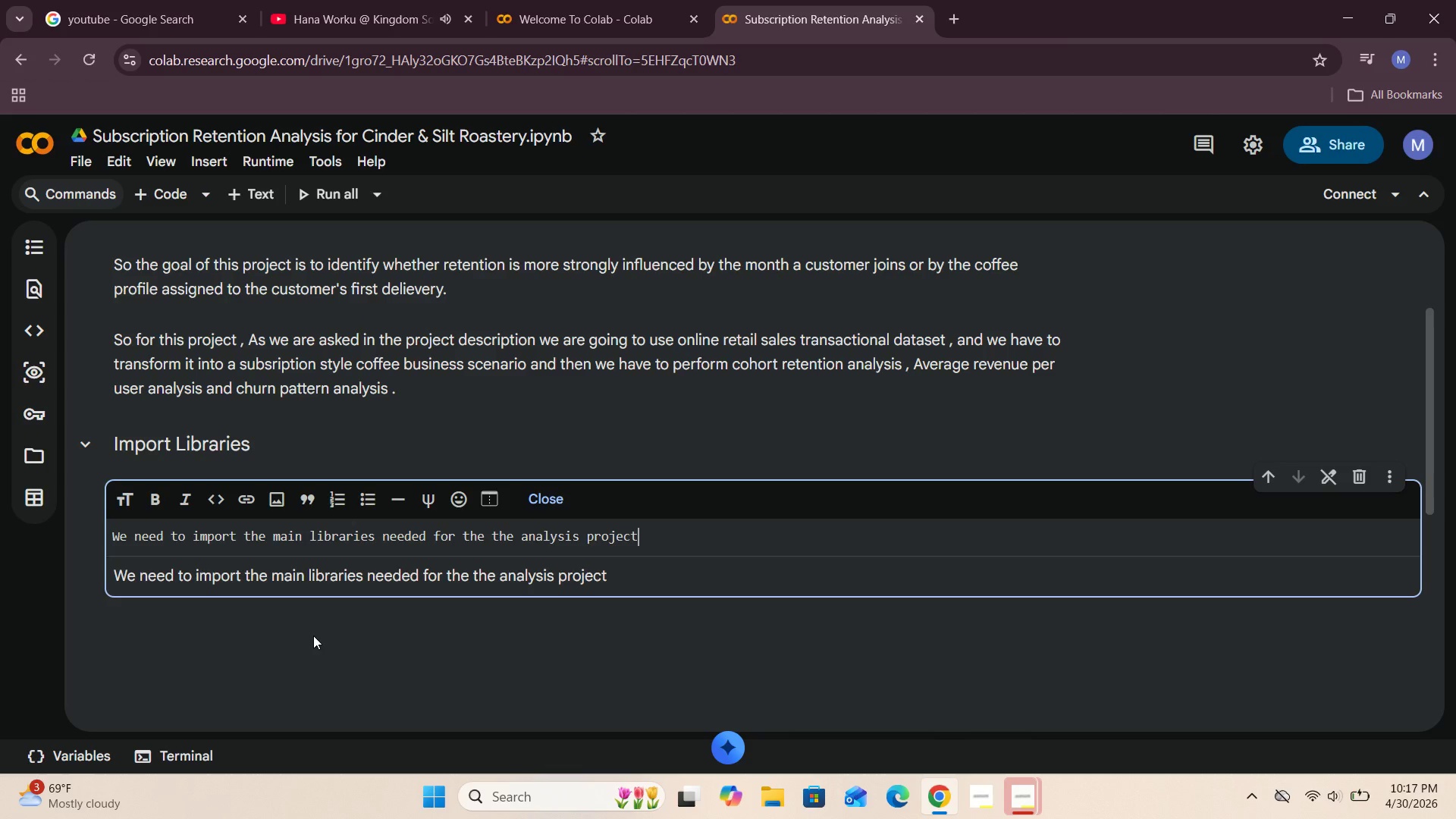 
wait(10.06)
 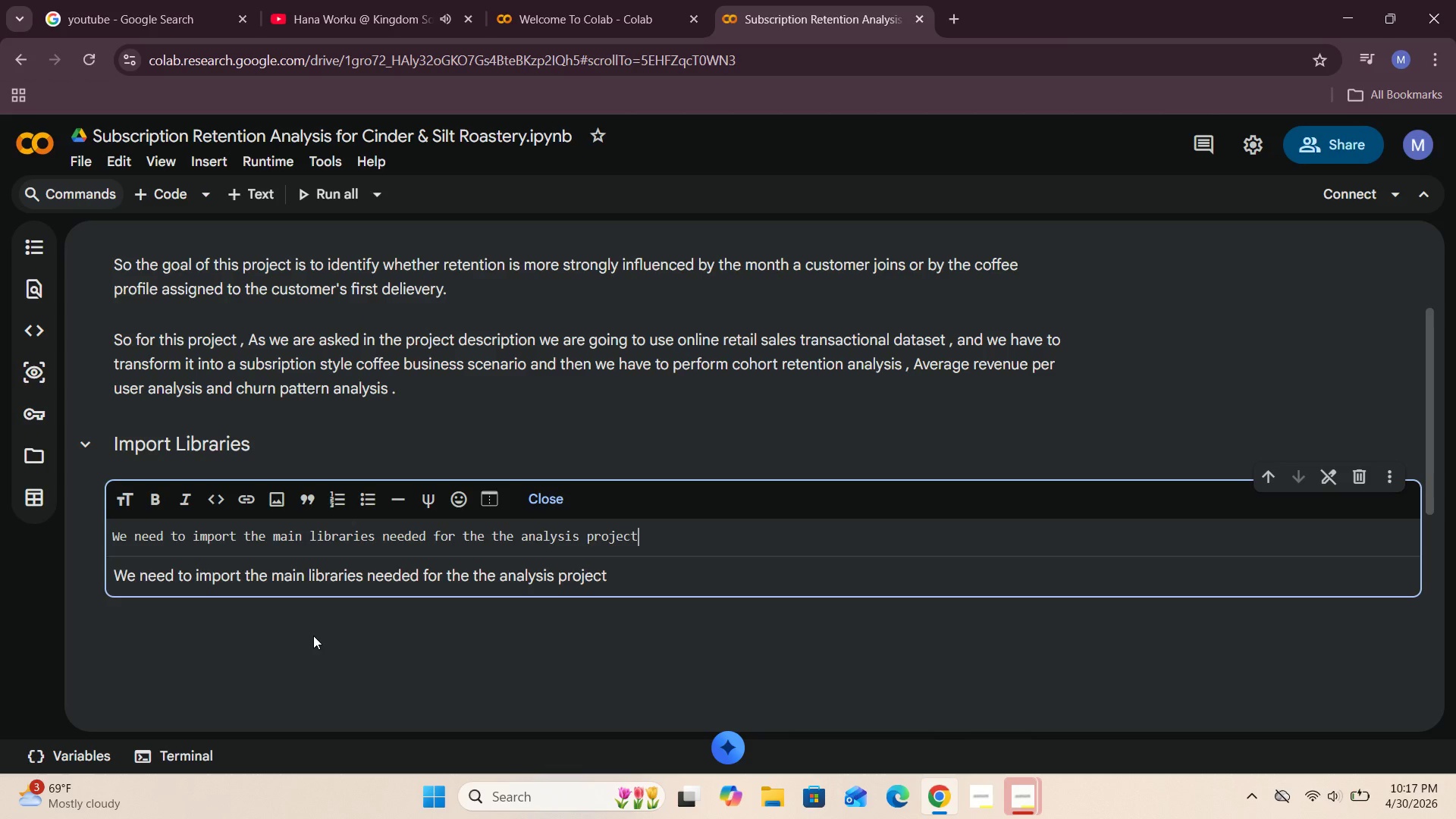 
key(Period)
 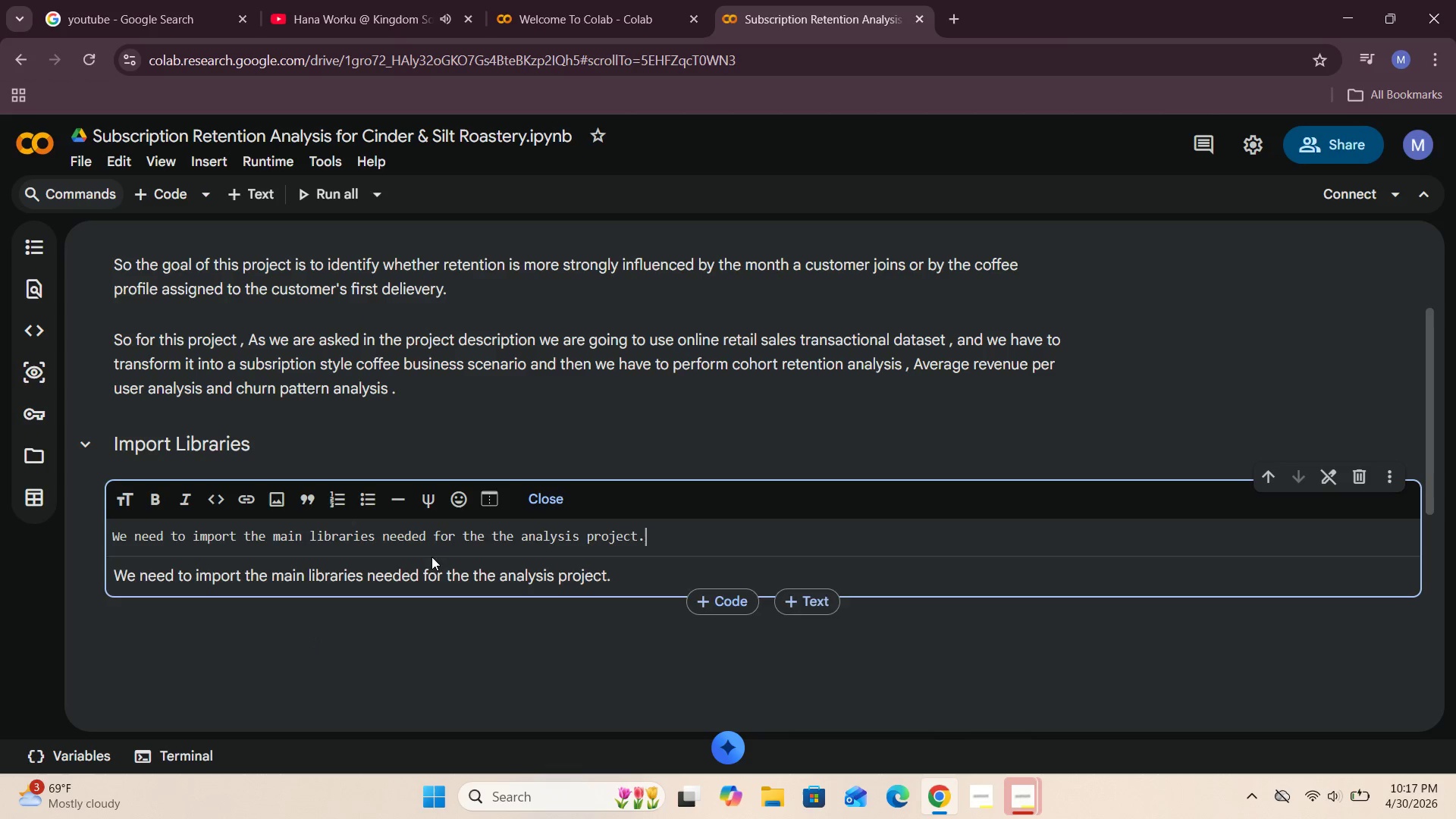 
left_click([535, 499])
 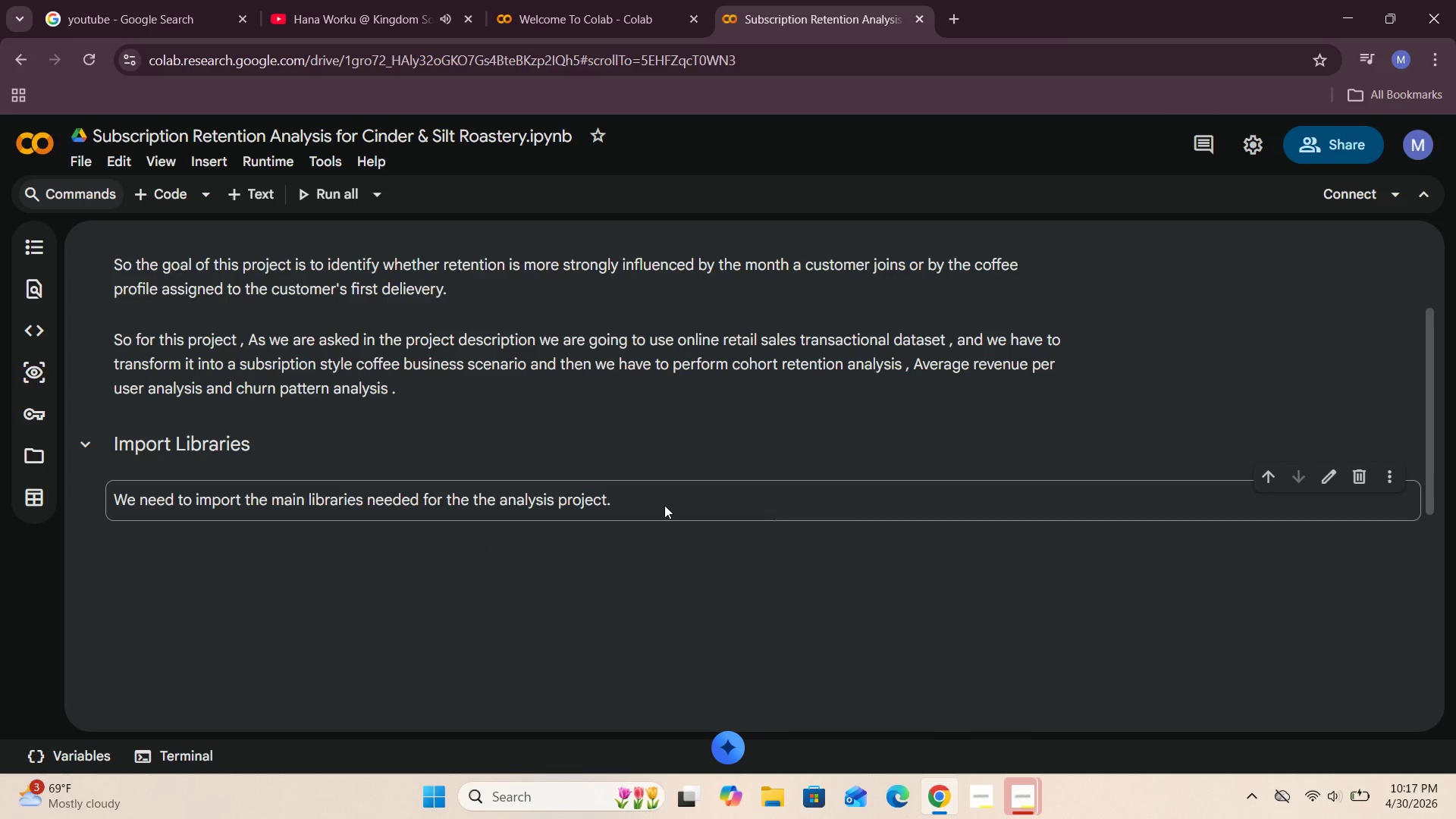 
double_click([664, 505])
 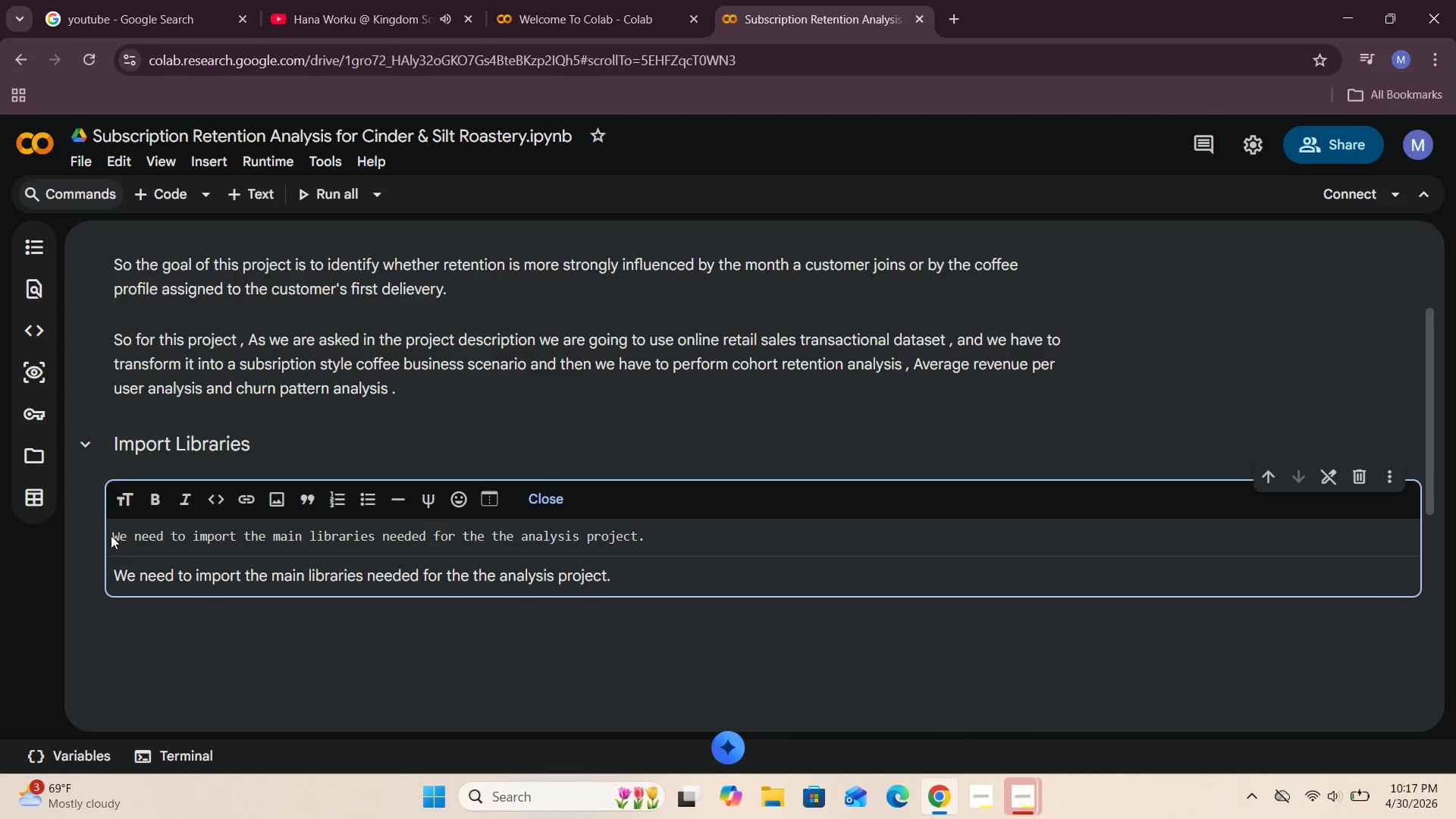 
double_click([114, 535])
 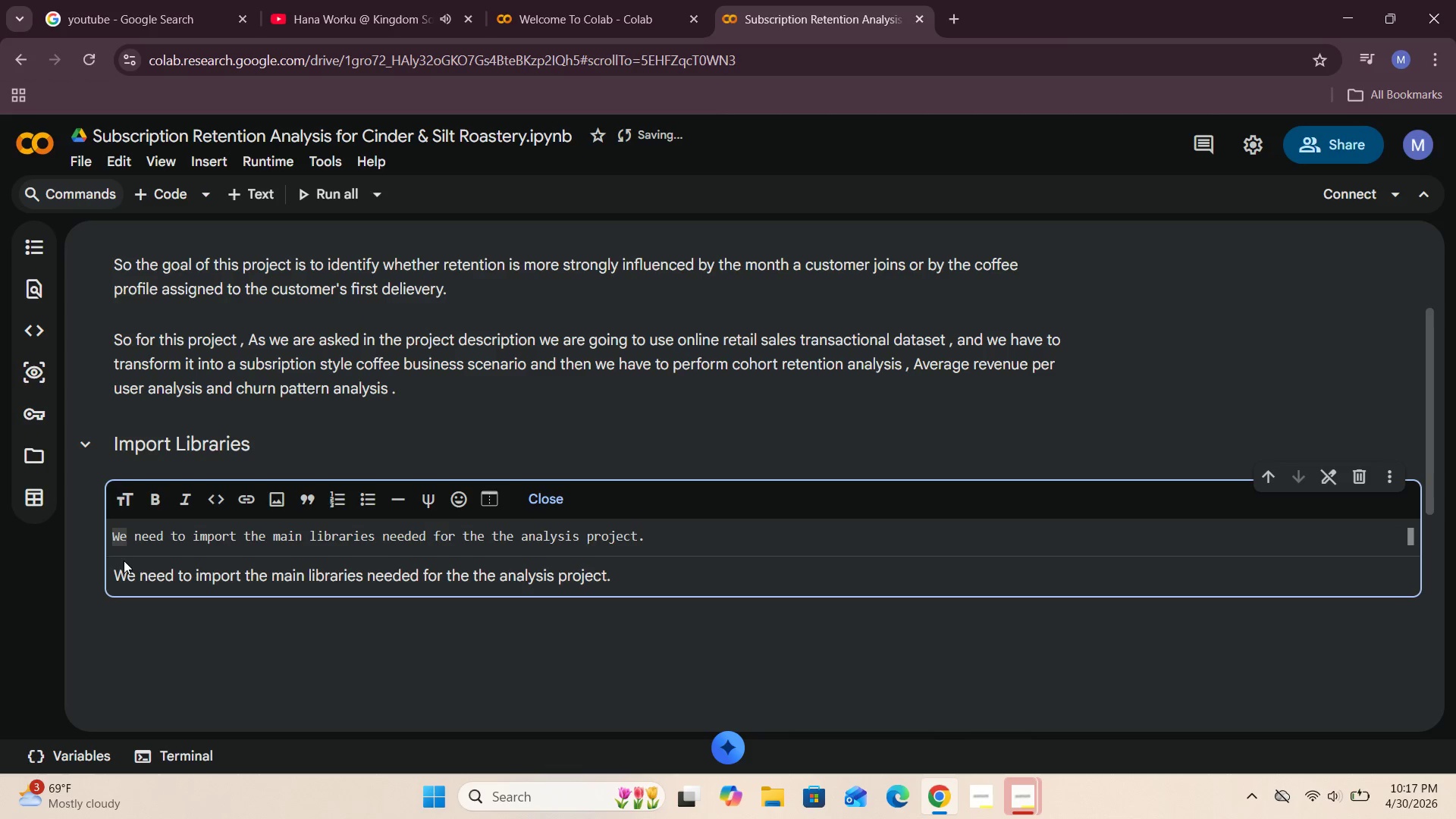 
type(#### )
 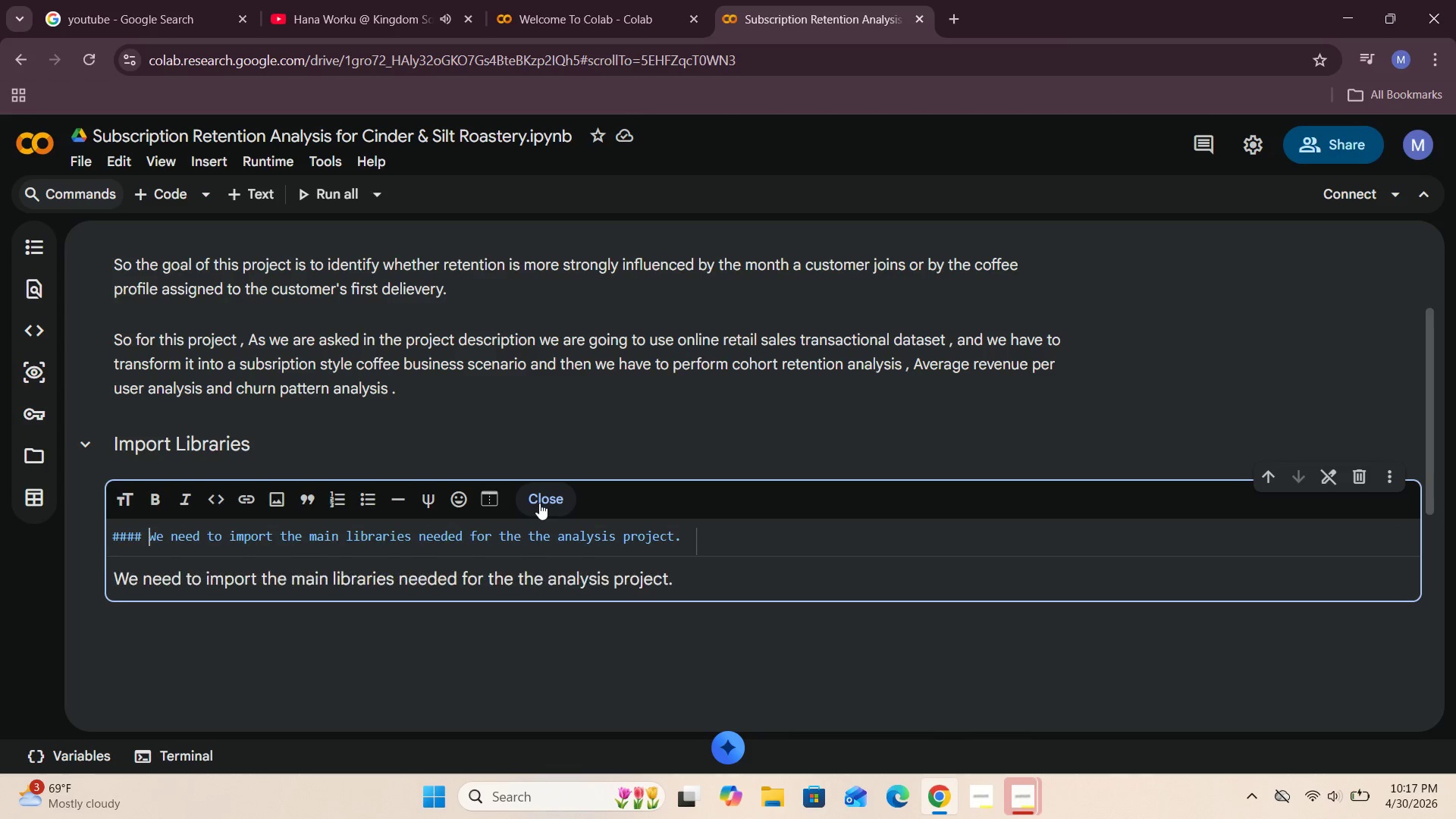 
left_click([539, 500])
 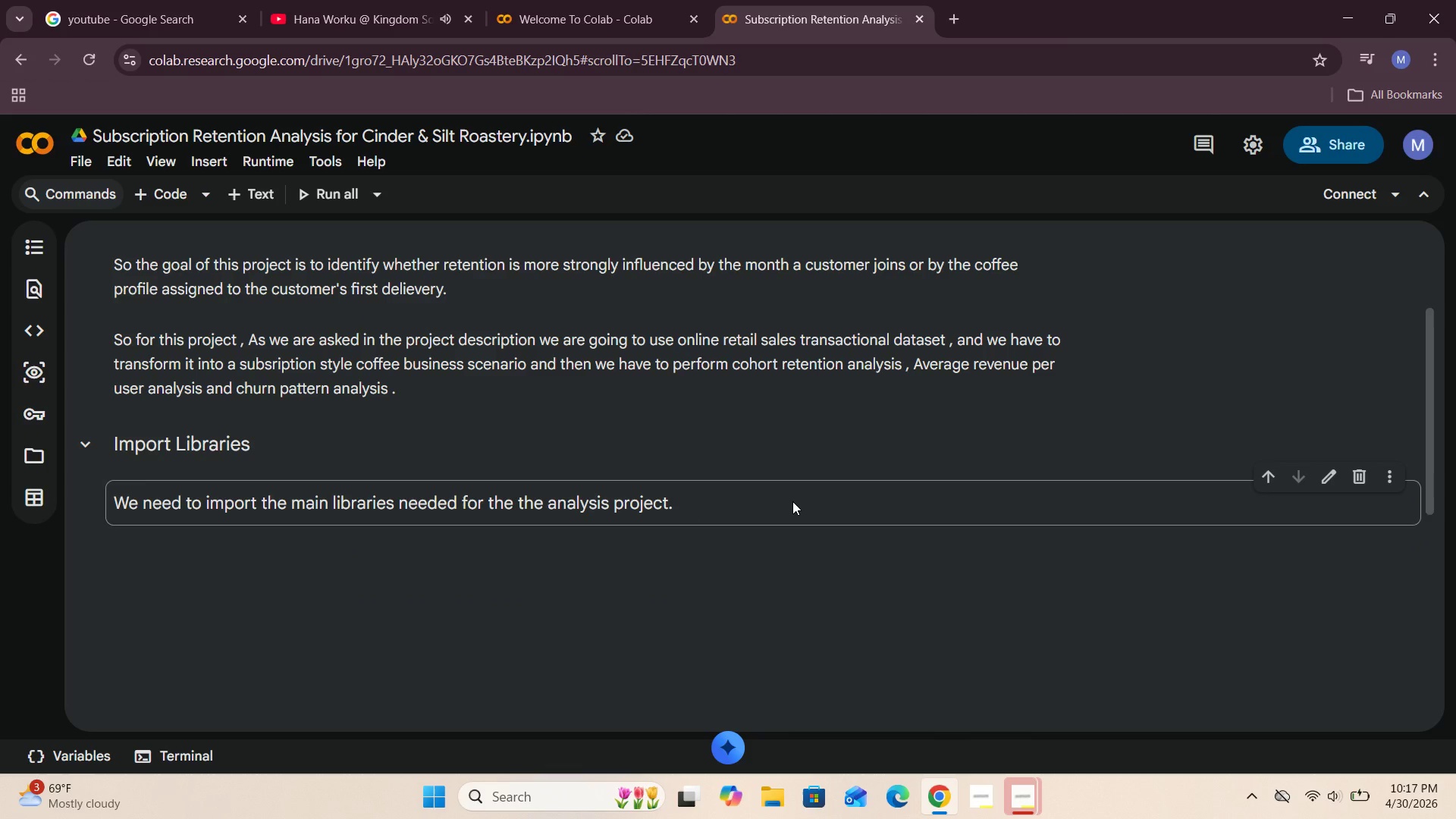 
double_click([792, 501])
 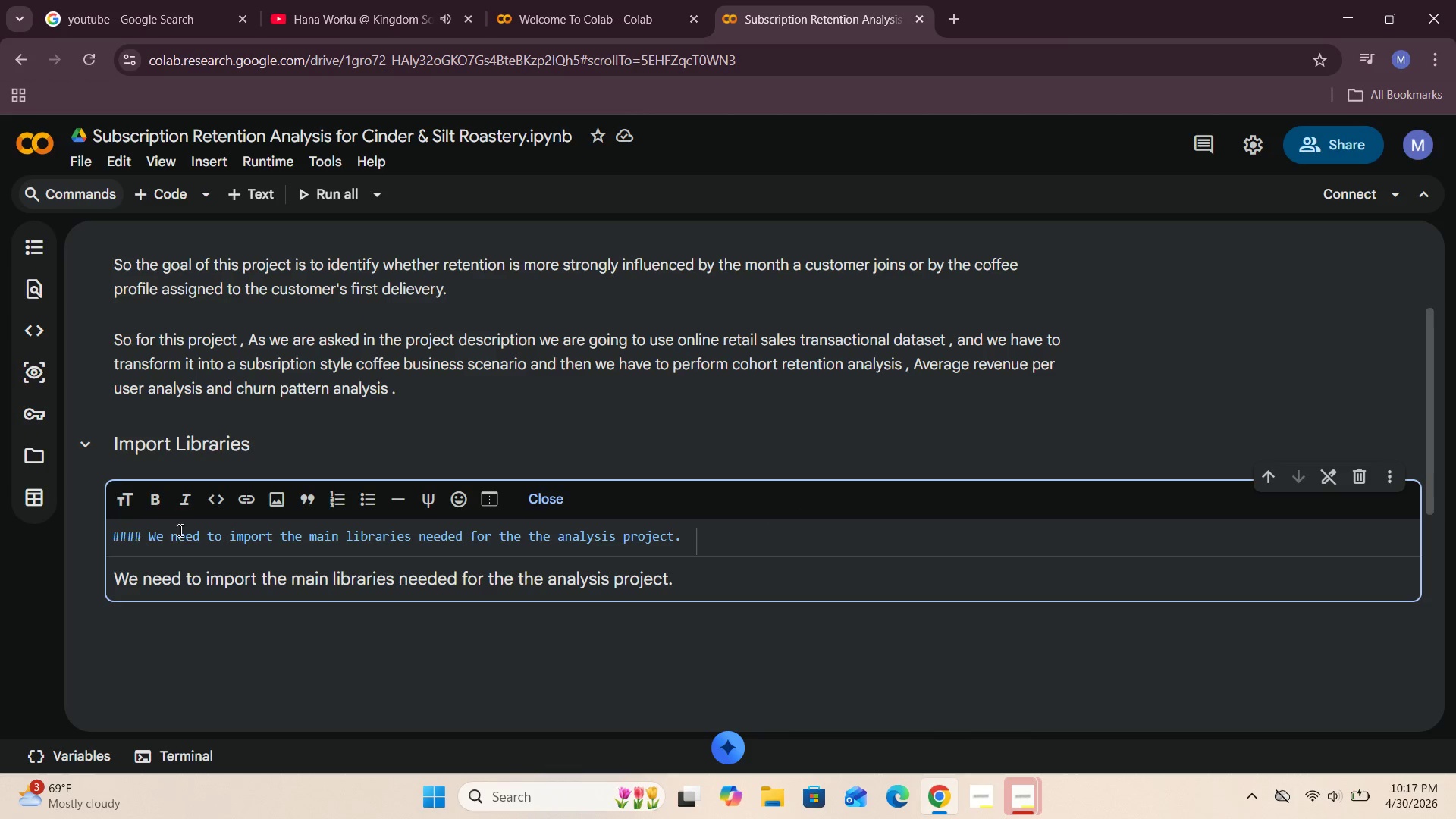 
left_click([548, 500])
 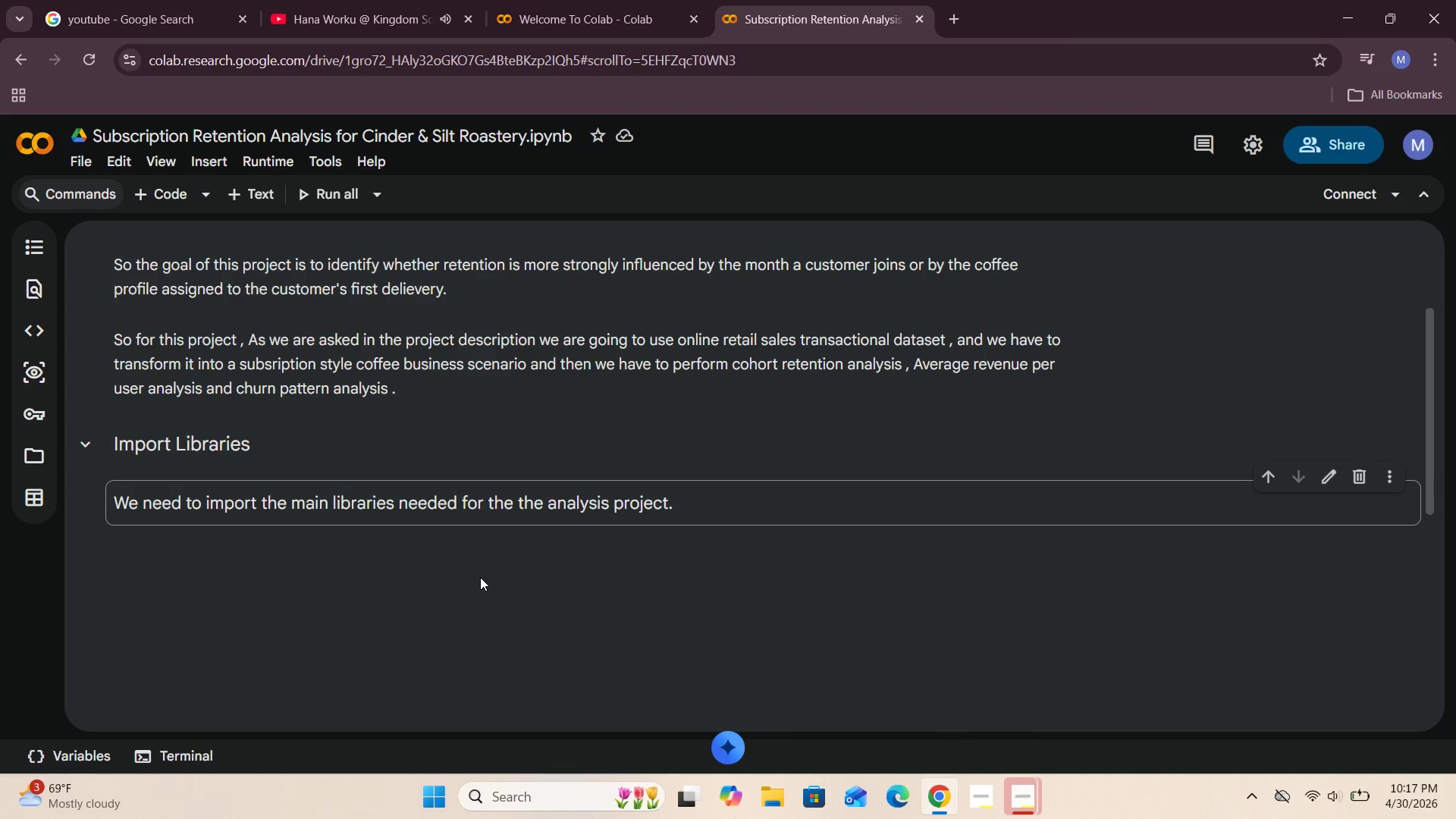 
scroll: coordinate [480, 577], scroll_direction: down, amount: 2.0
 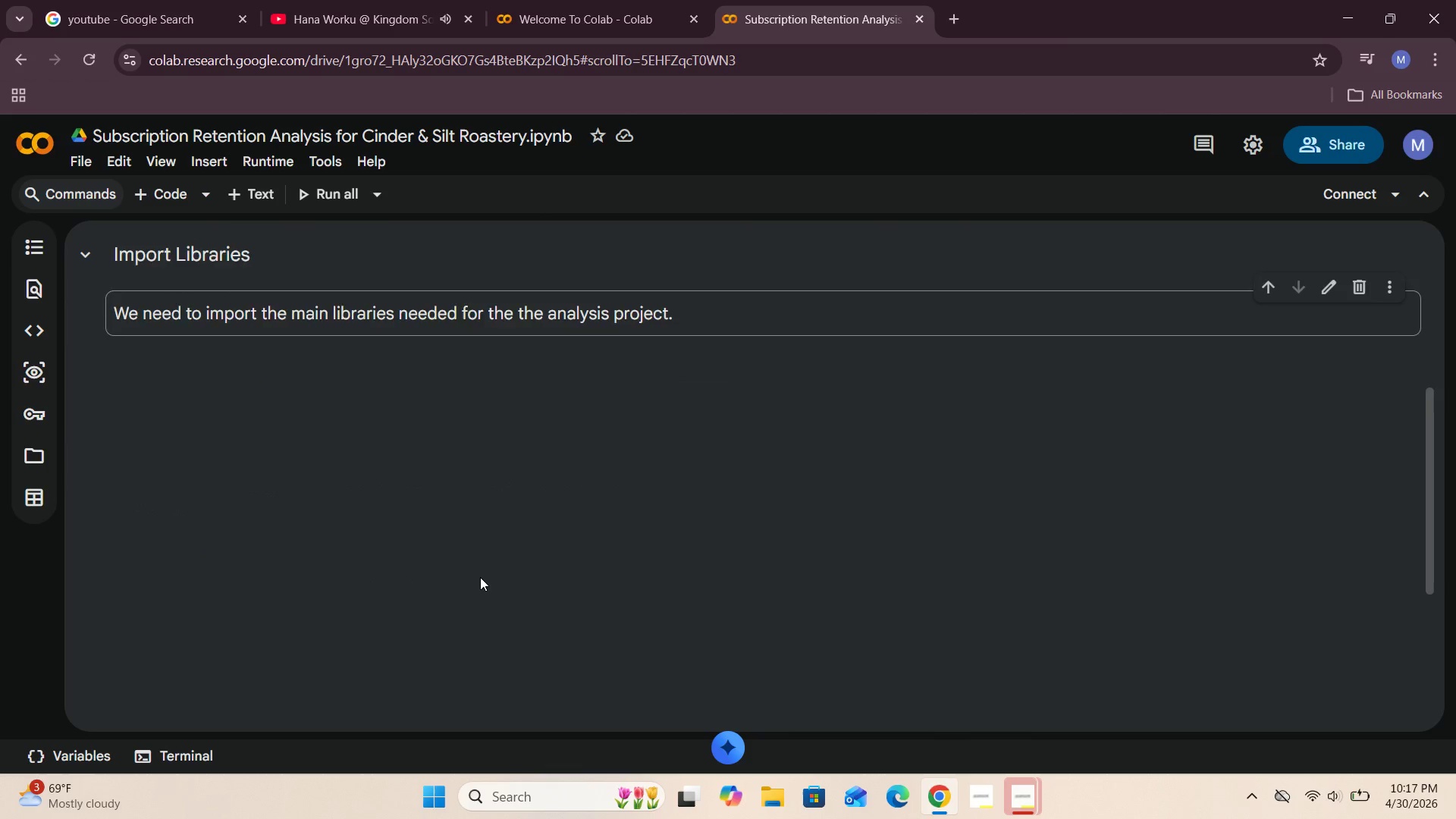 
scroll: coordinate [480, 577], scroll_direction: up, amount: 2.0
 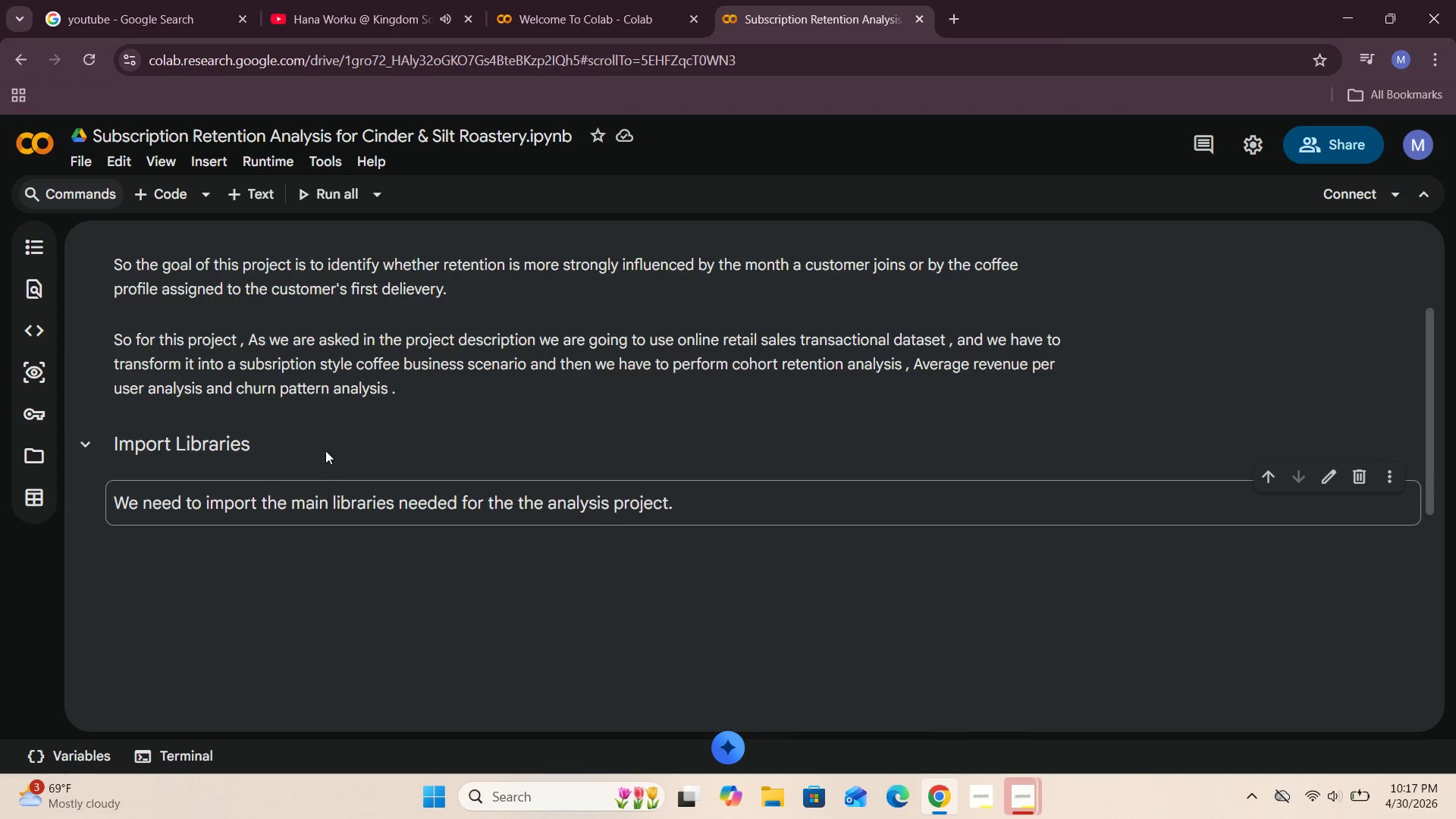 
double_click([326, 448])
 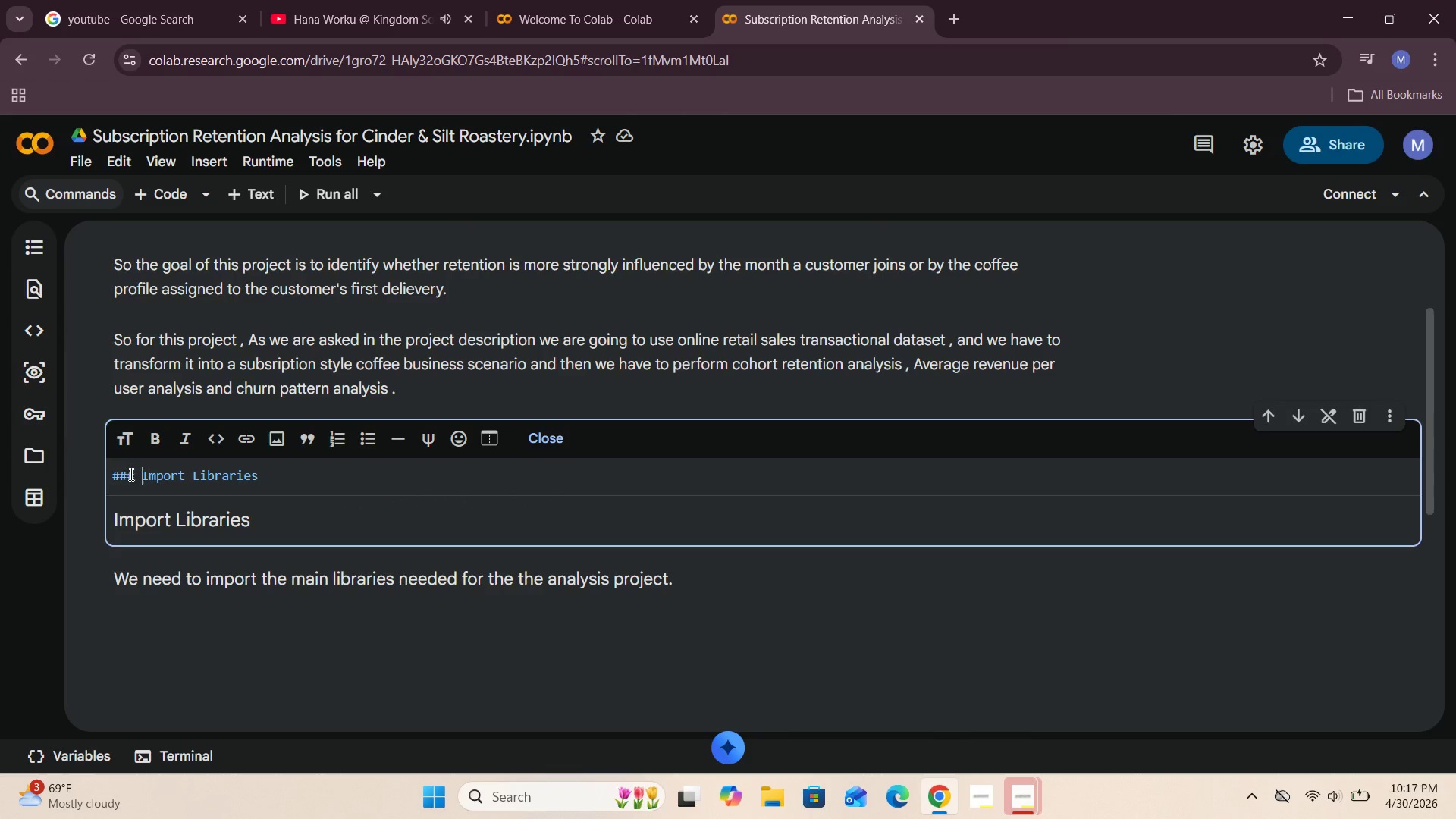 
left_click([133, 475])
 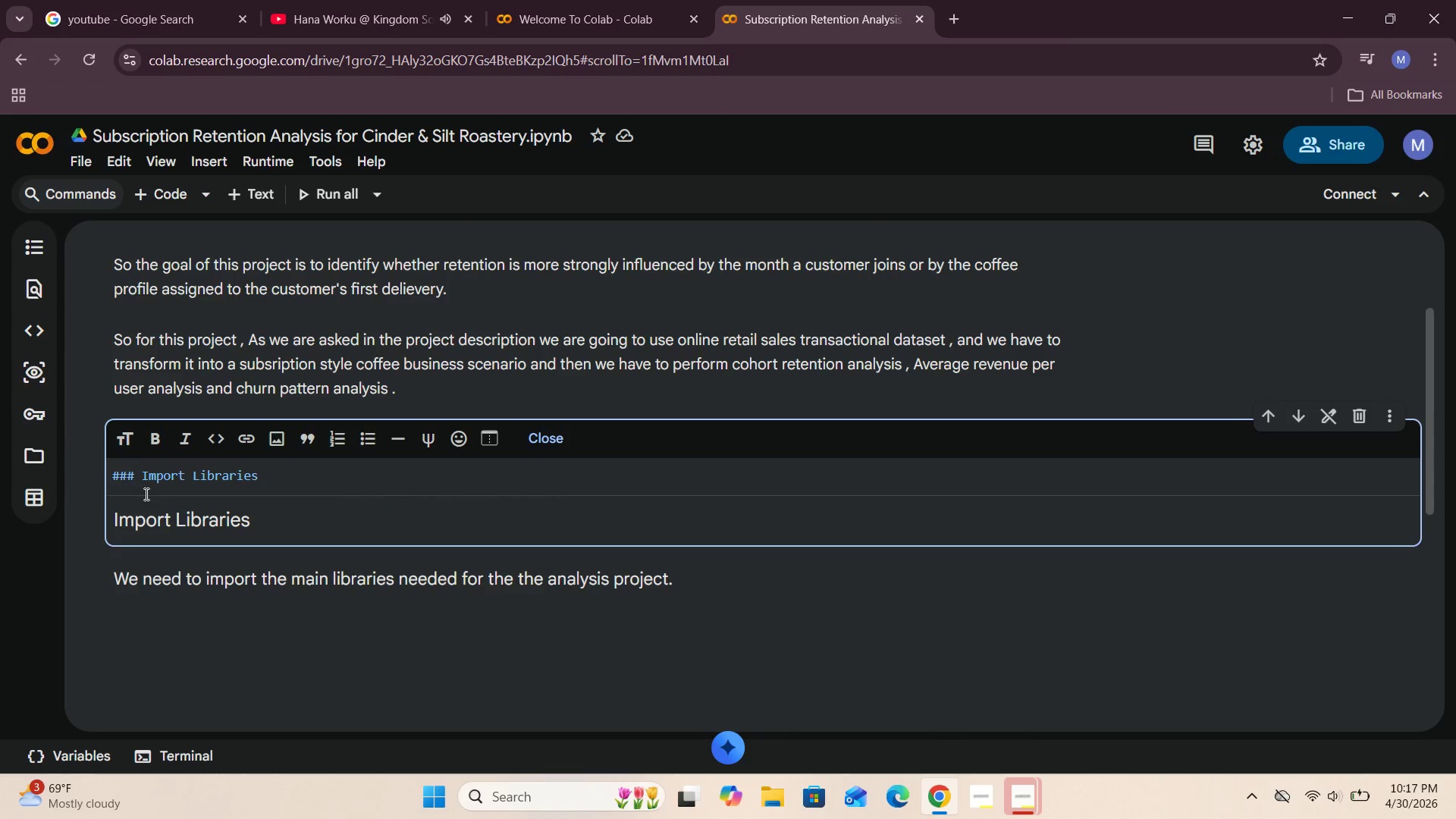 
key(Backspace)
 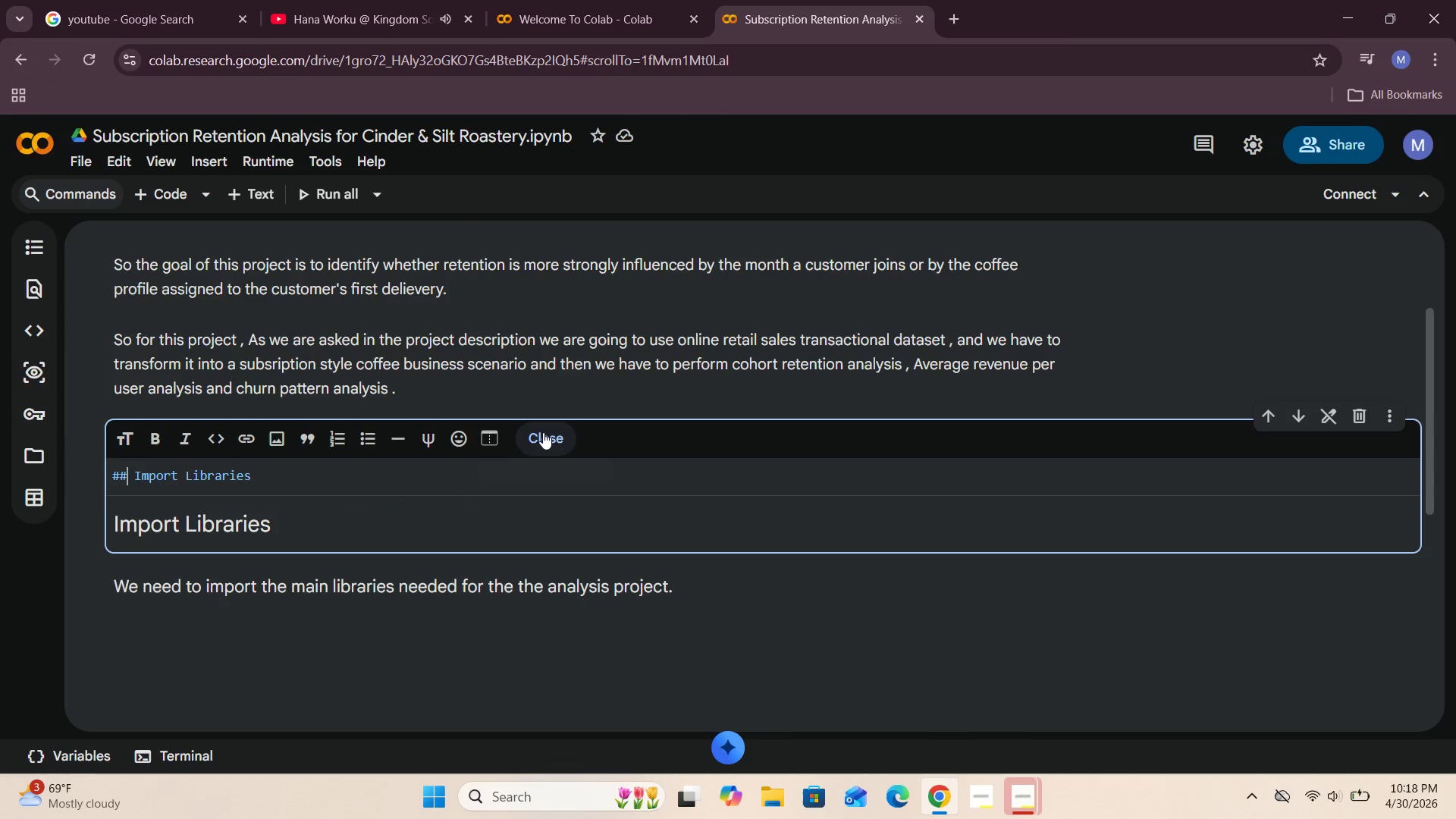 
left_click([543, 432])
 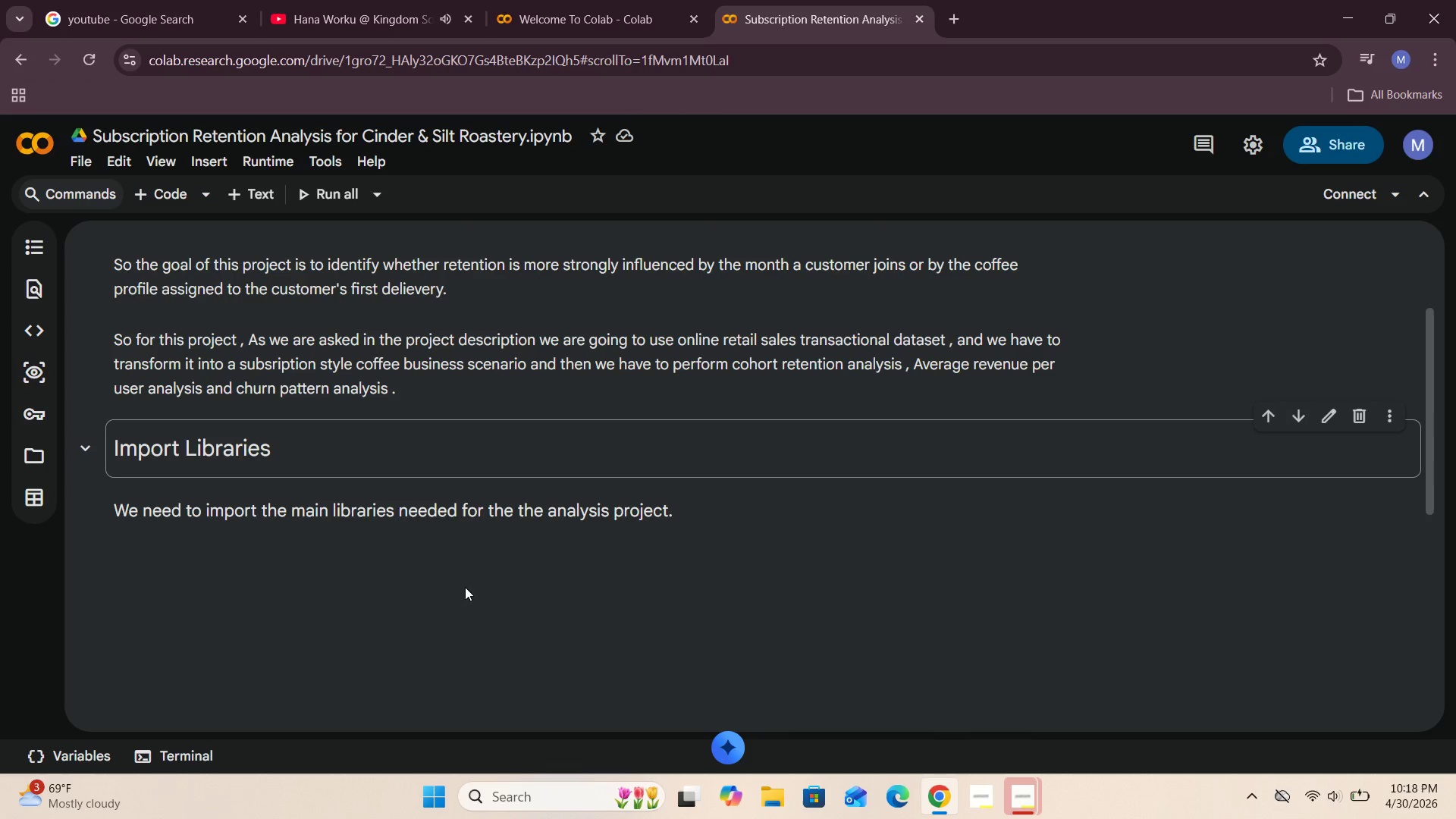 
left_click([450, 617])
 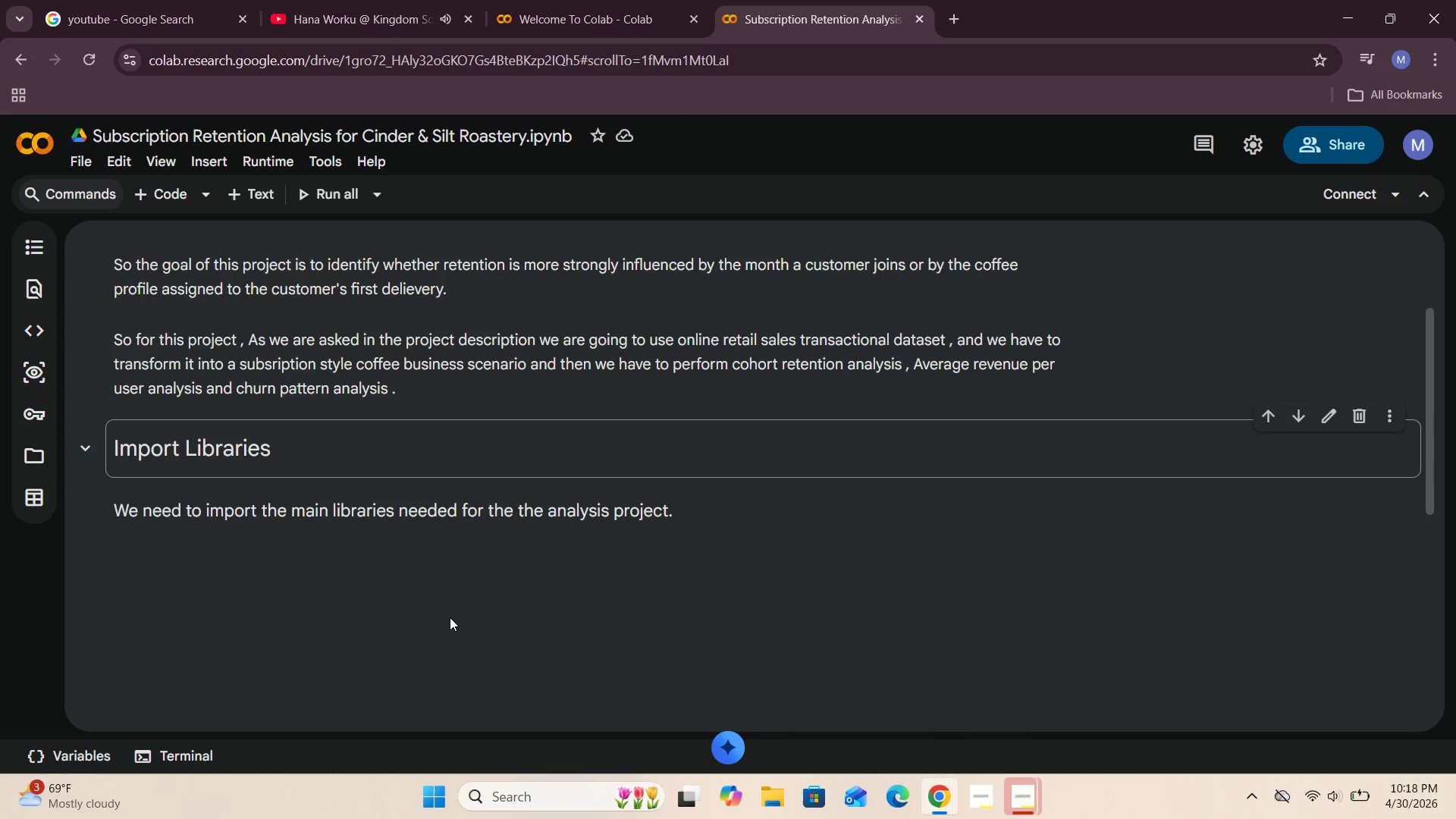 
wait(8.19)
 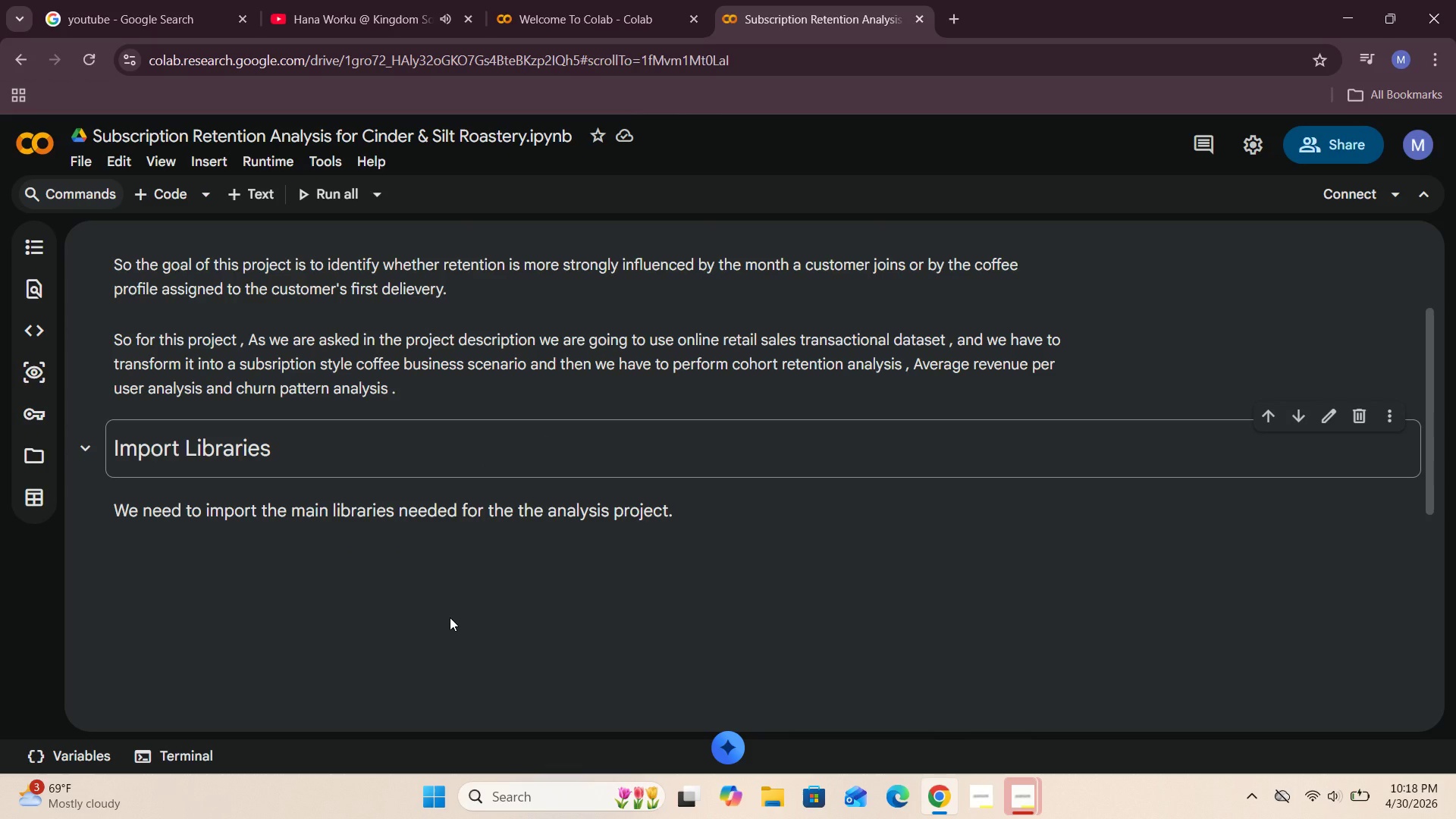 
left_click([513, 520])
 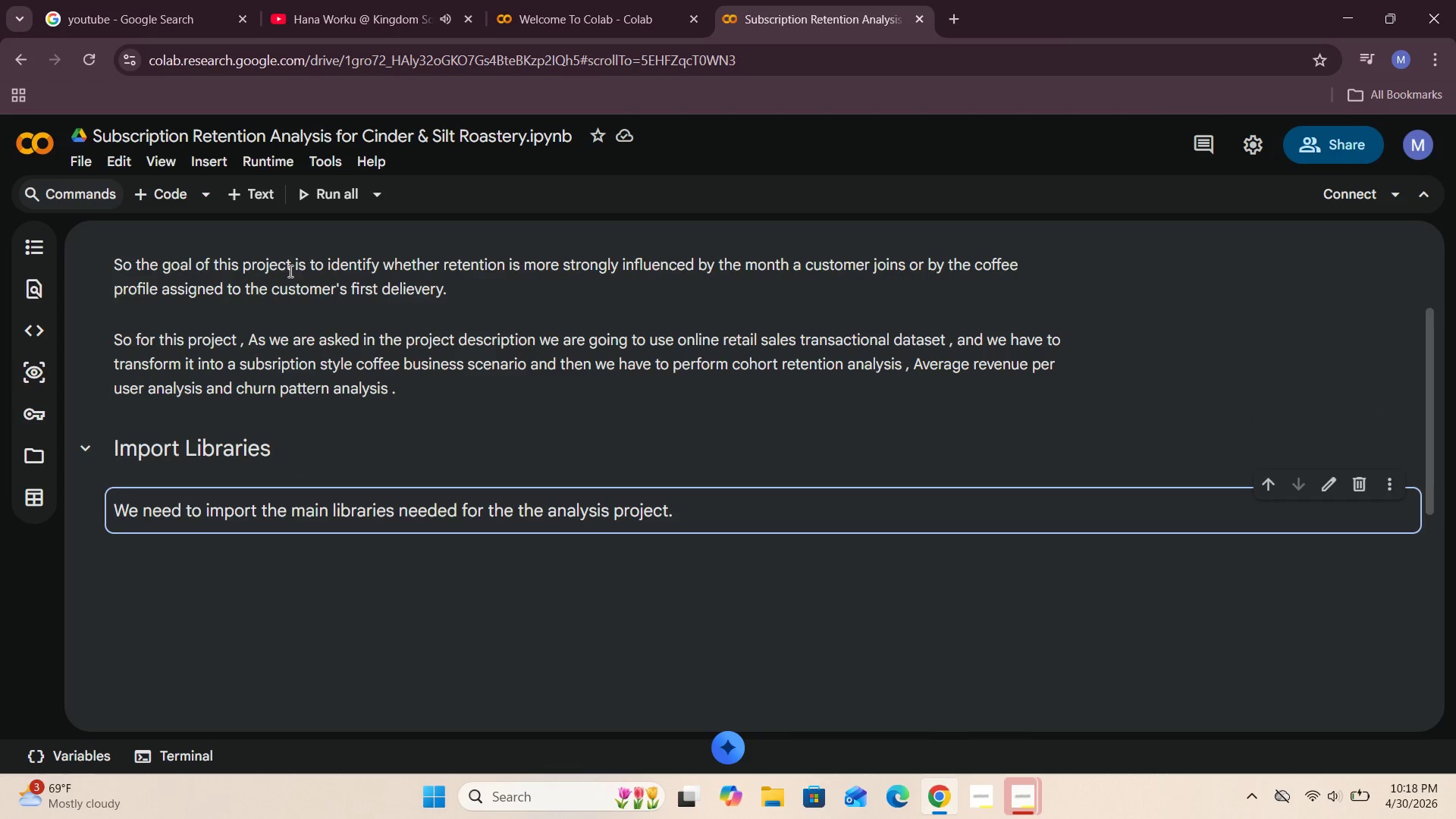 
mouse_move([174, 200])
 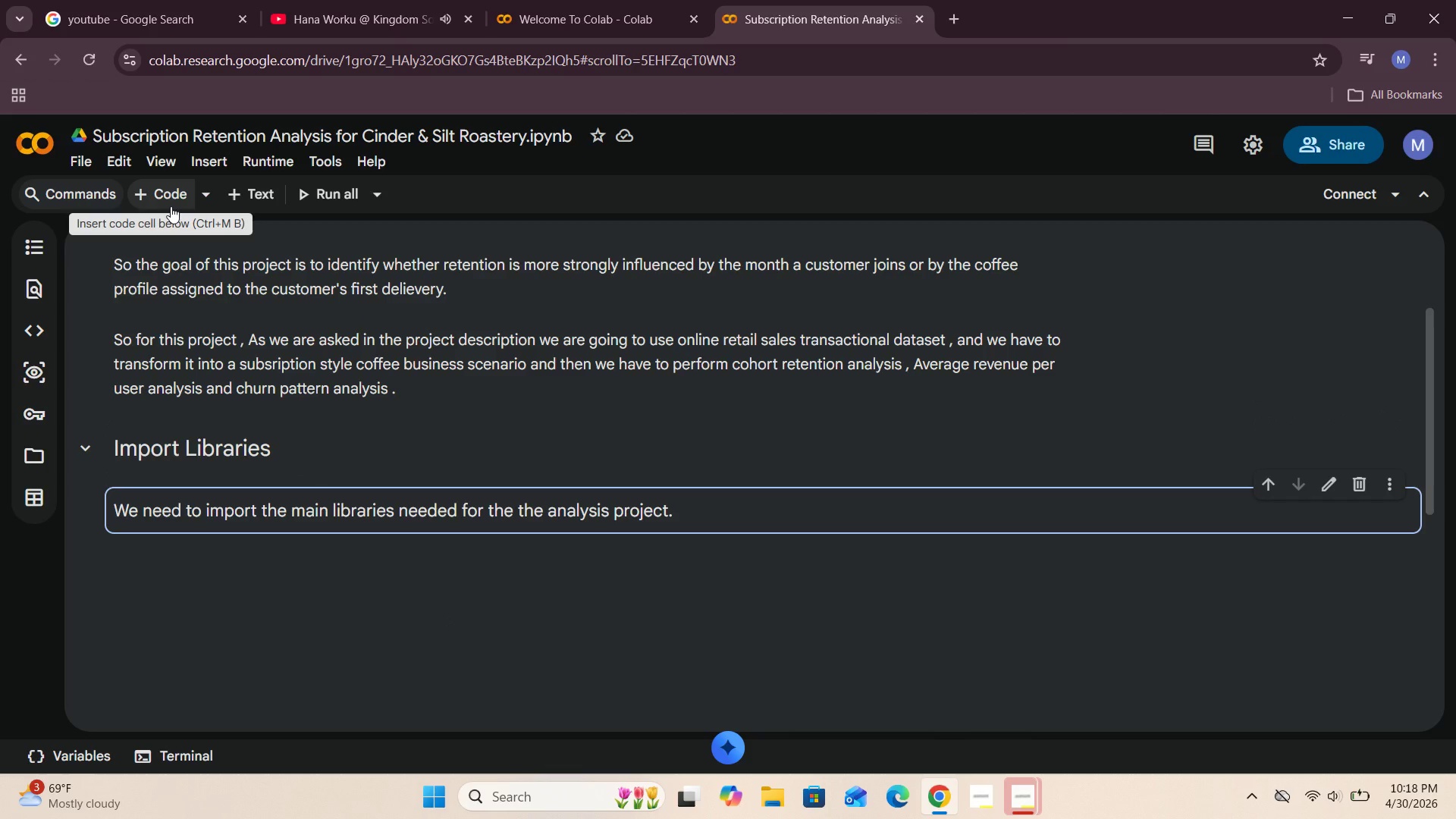 
left_click([171, 206])
 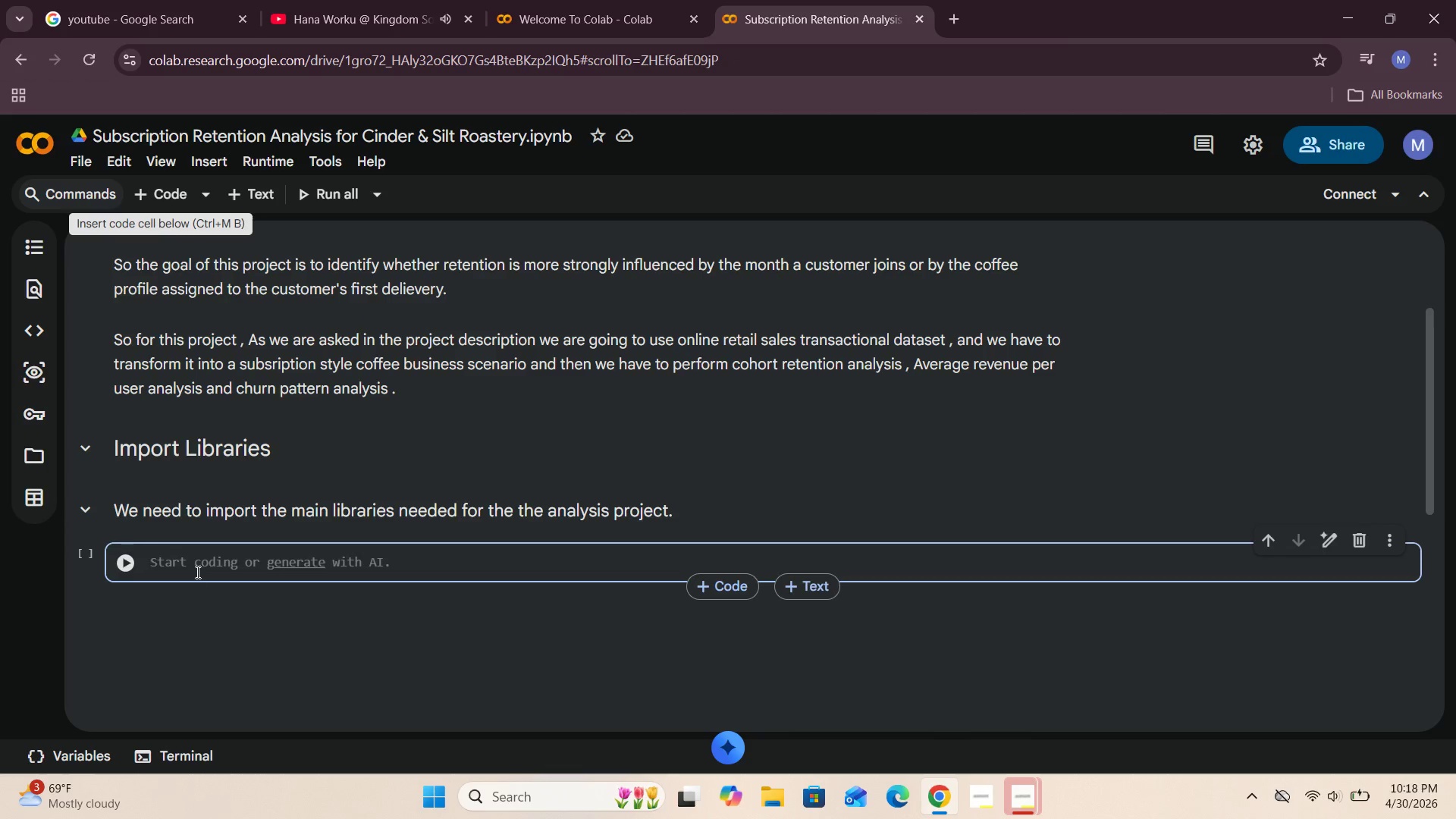 
left_click([196, 571])
 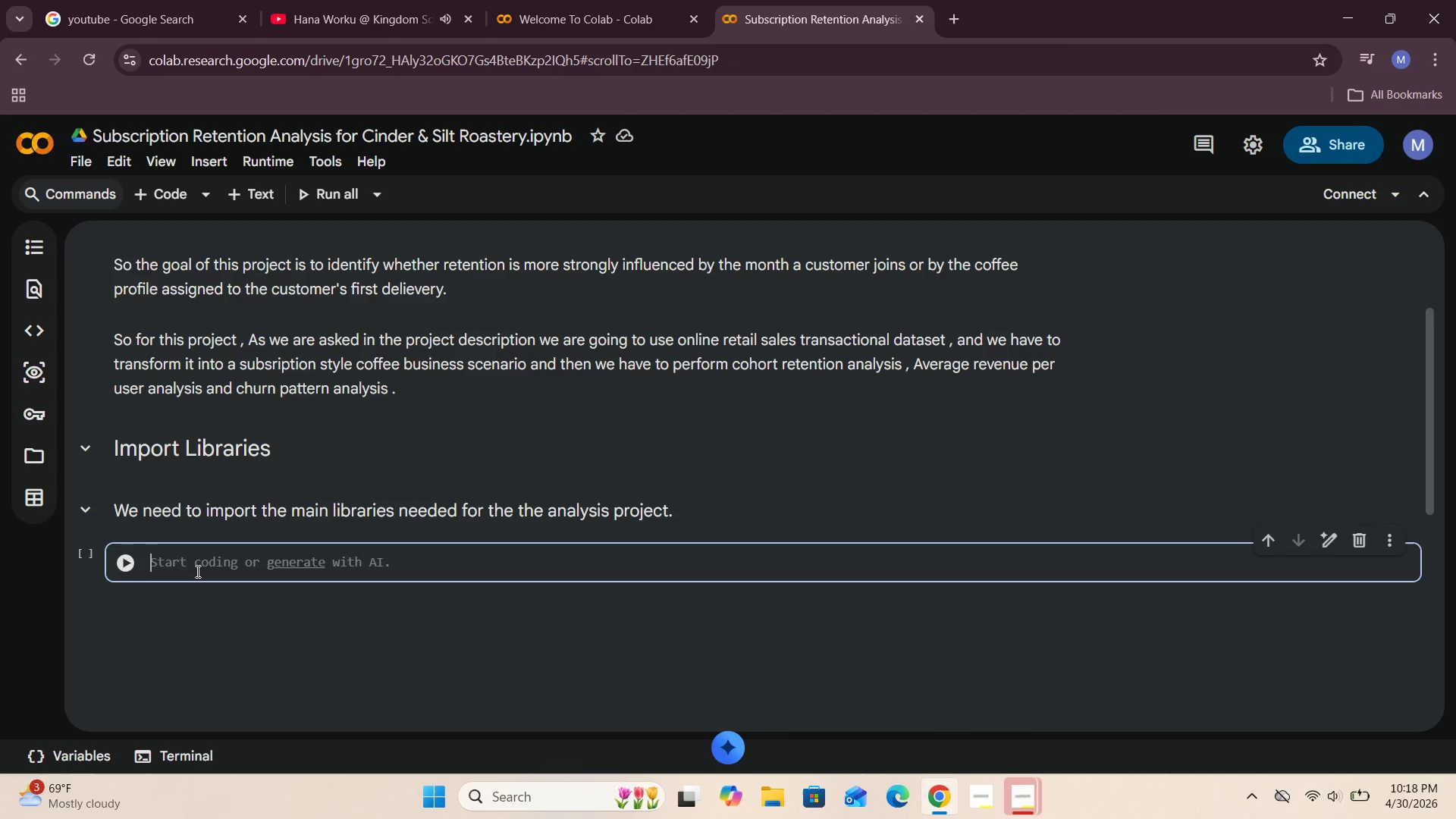 
type(impo )
key(Backspace)
type(t pandas as pf)
key(Backspace)
type(d)
 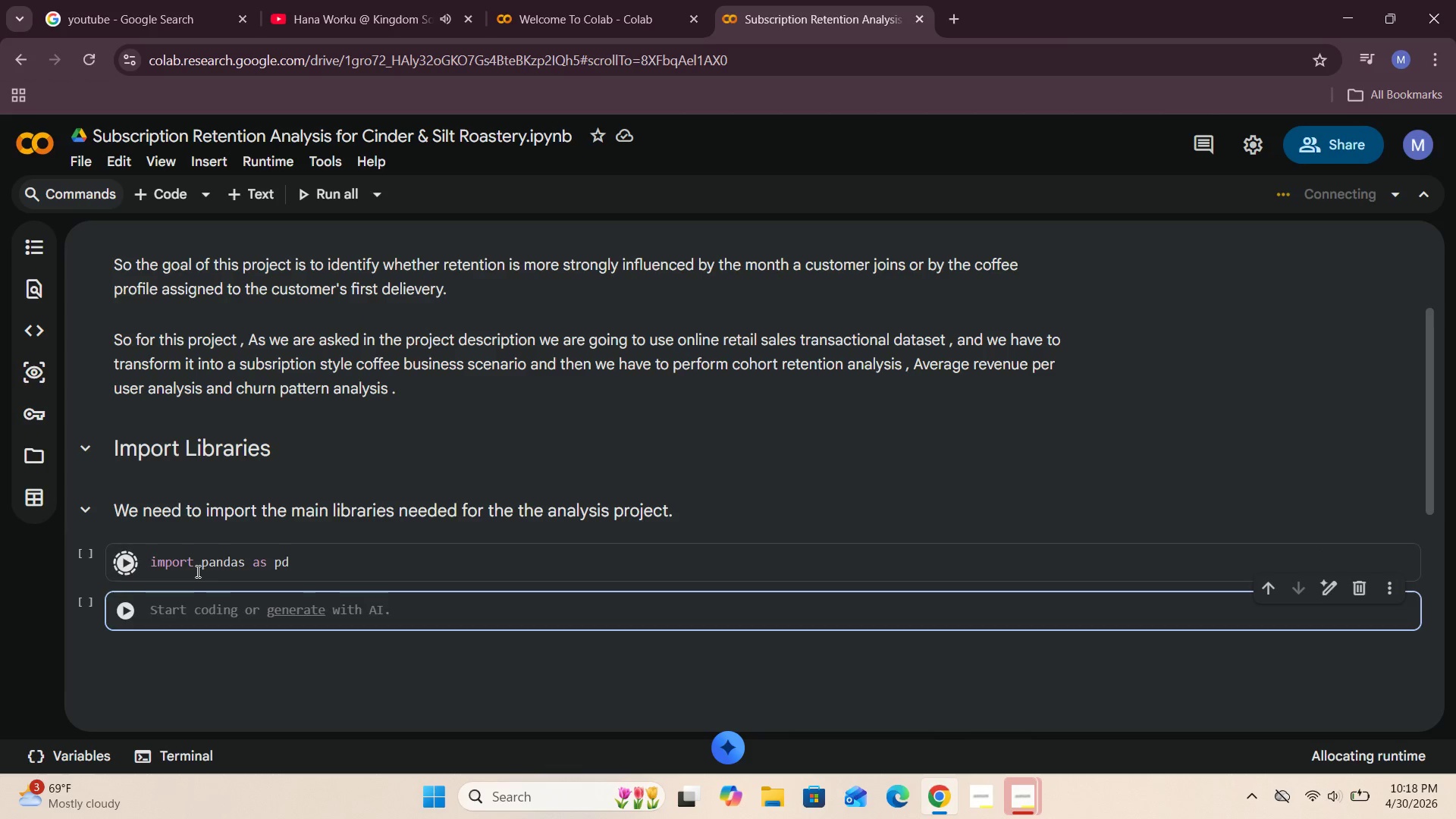 
hold_key(key=R, duration=0.31)
 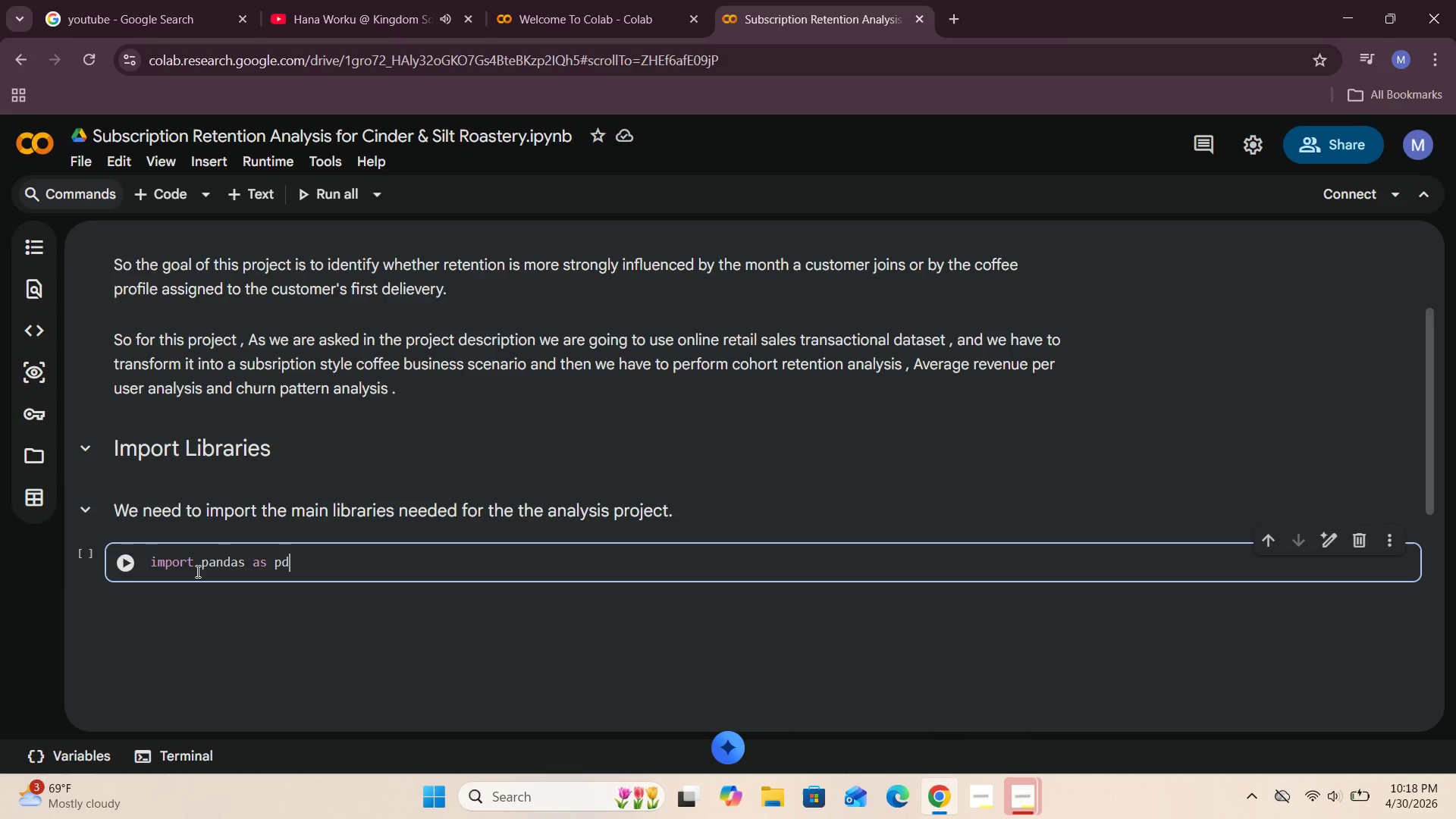 
key(Shift+Enter)
 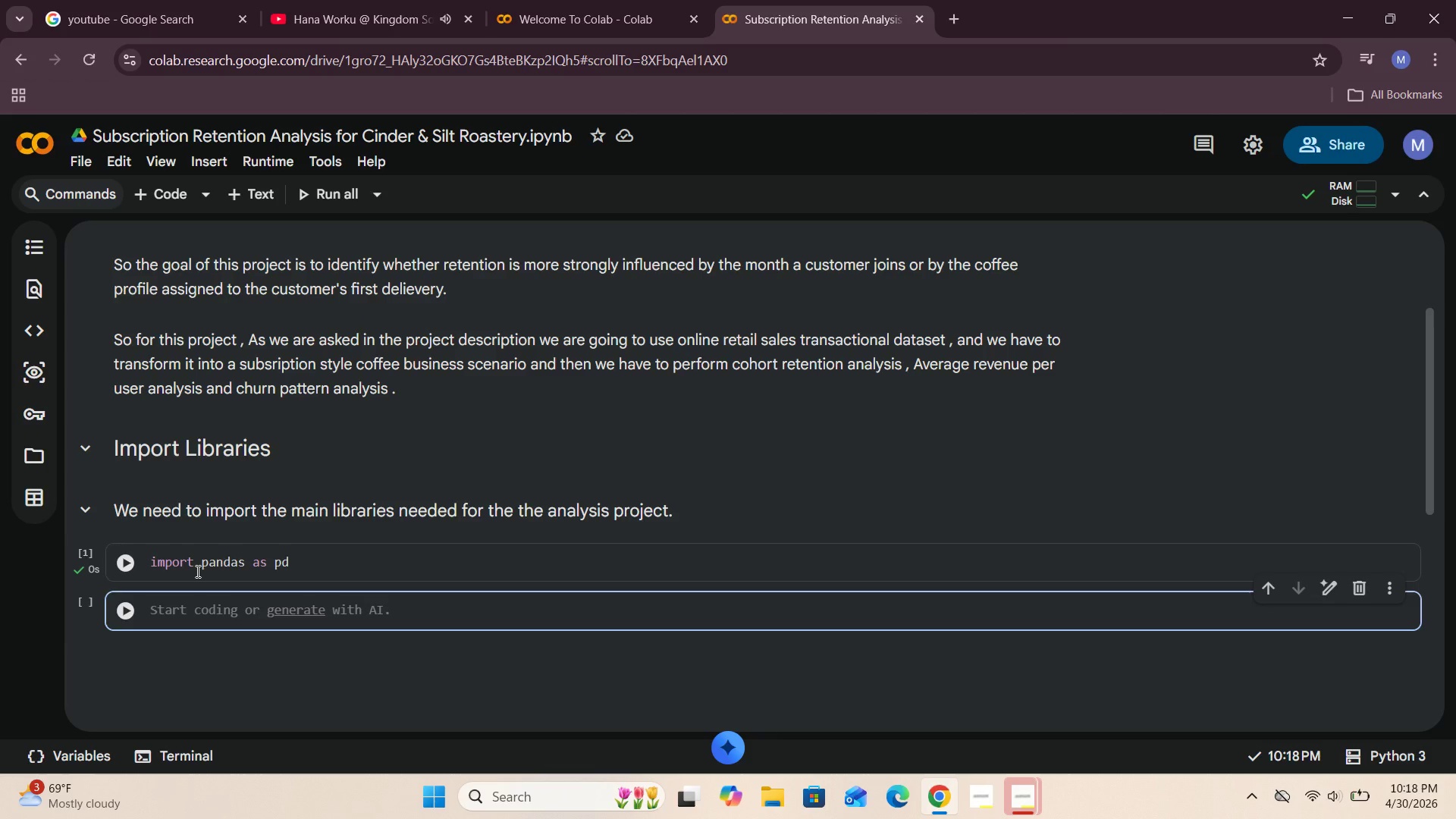 
wait(25.66)
 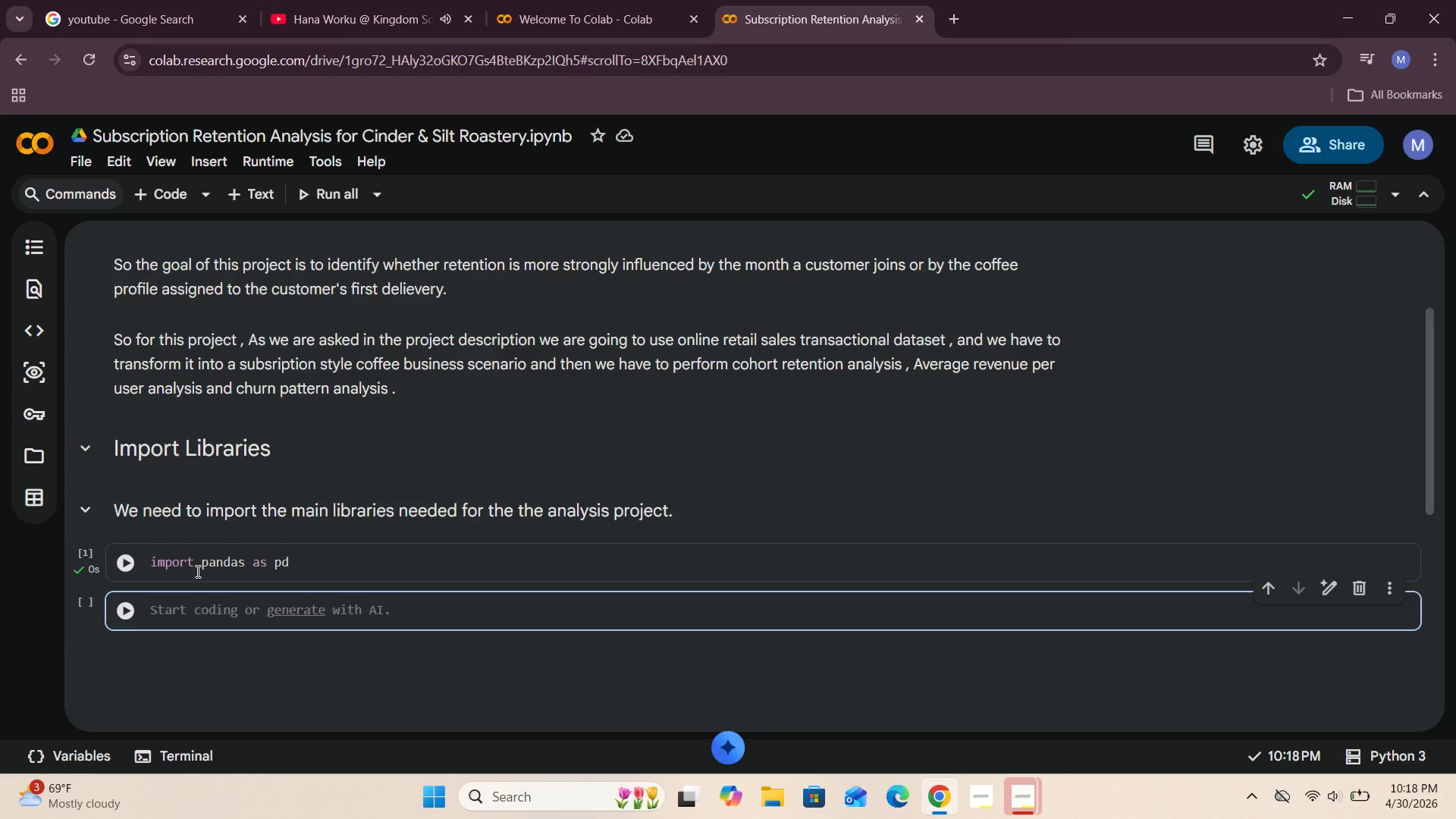 
type(import numpy as np)
 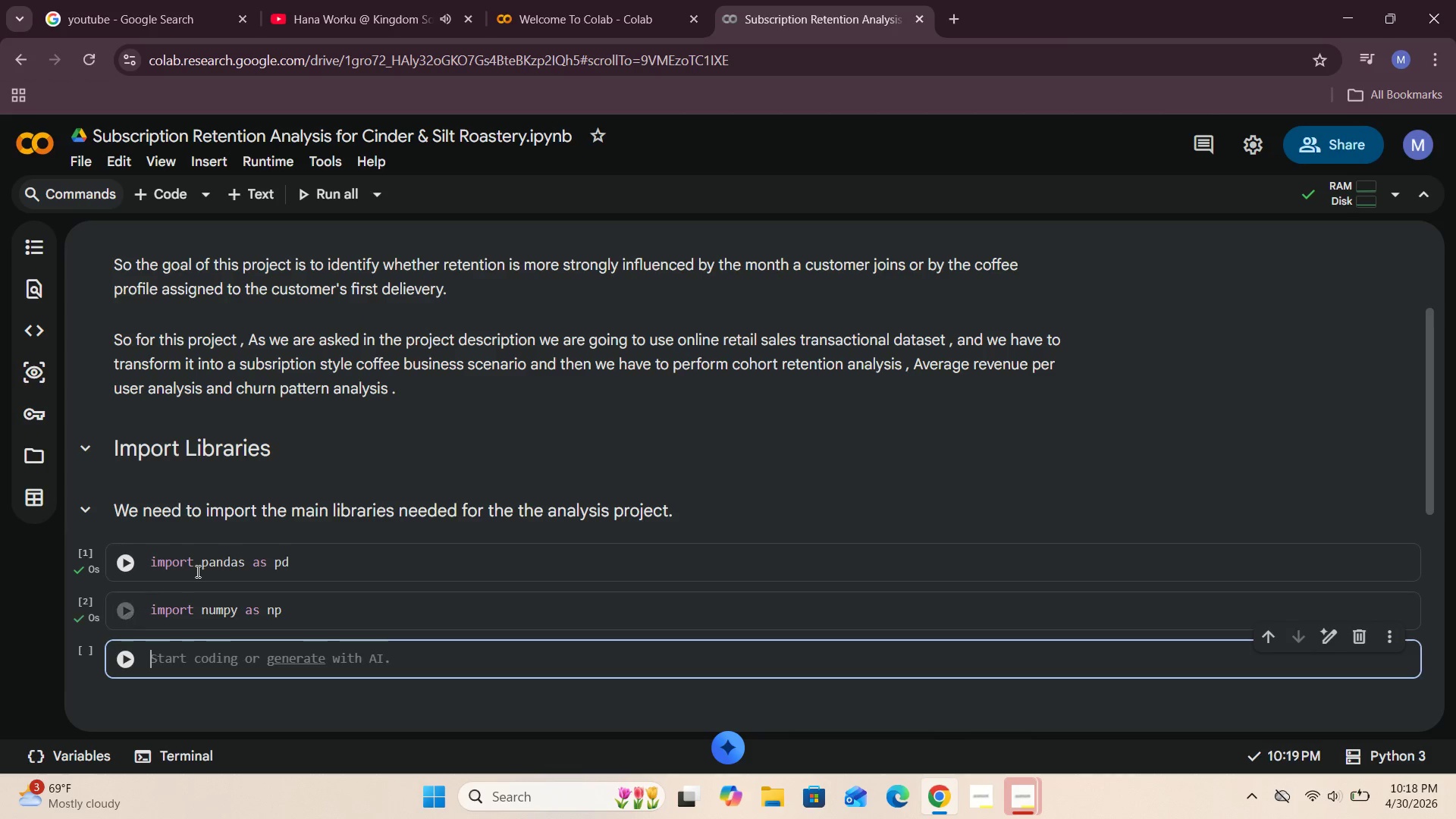 
key(Shift+Enter)
 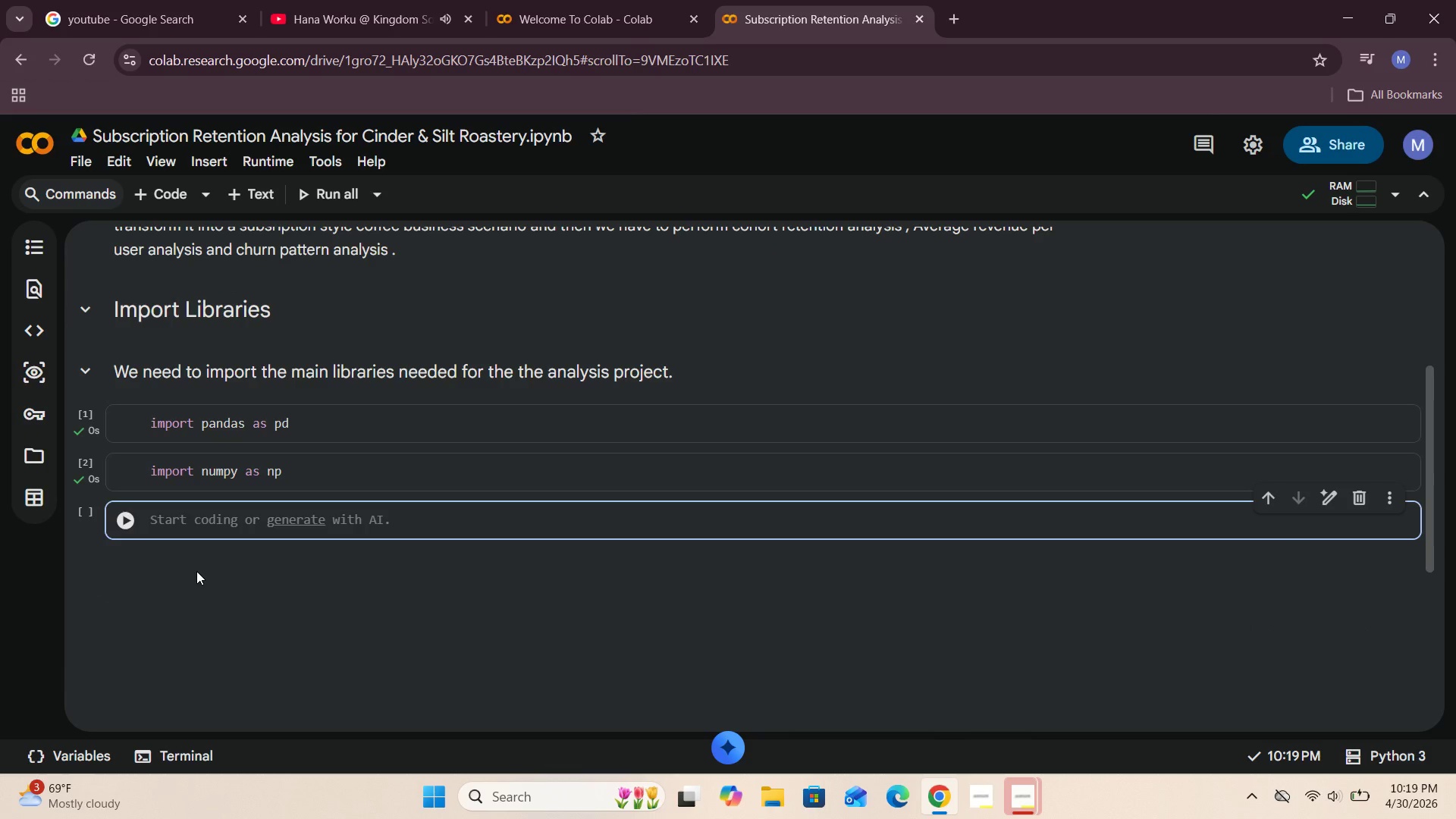 
type(import matplotlib)
 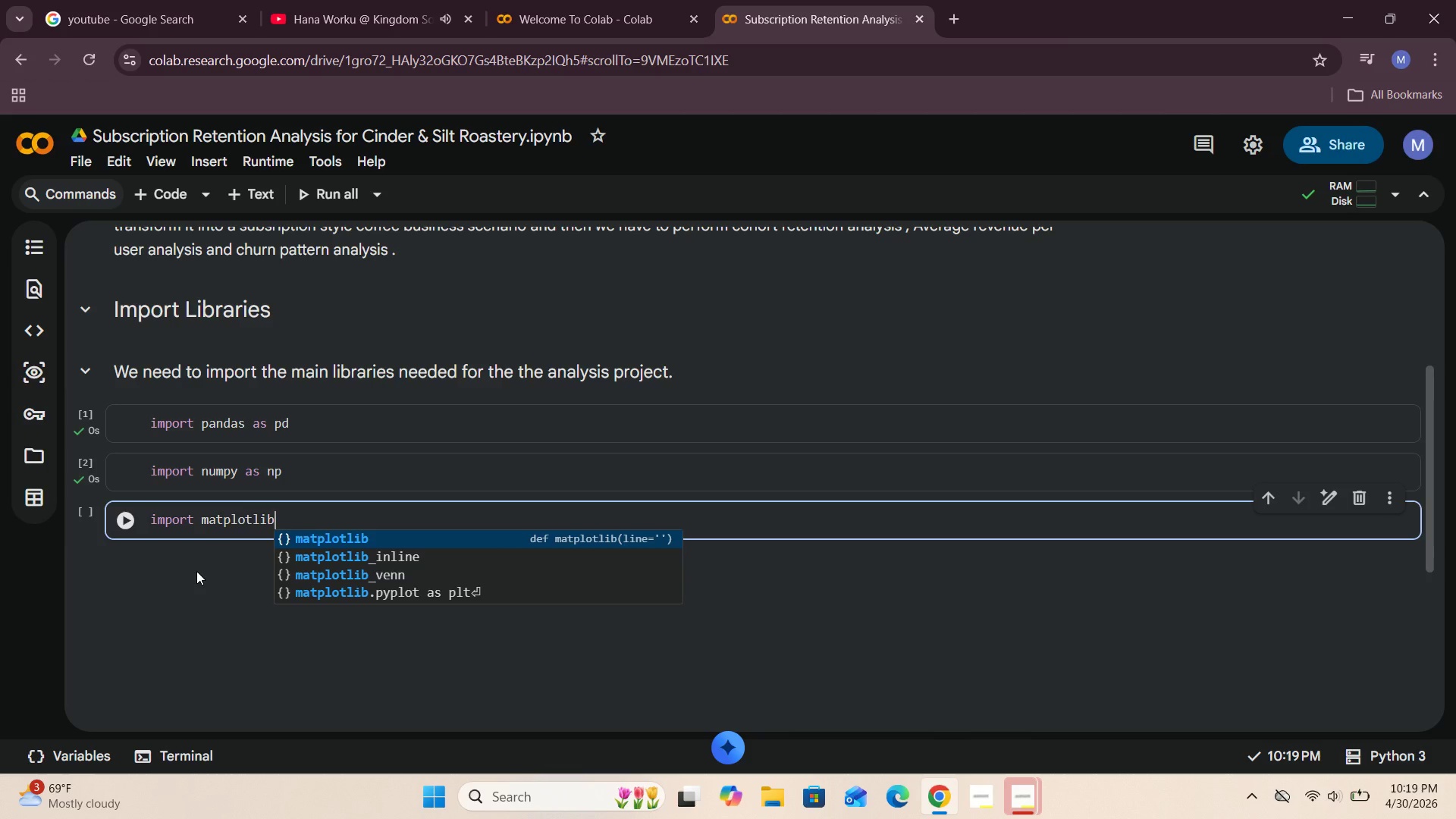 
type(.pyplot )
 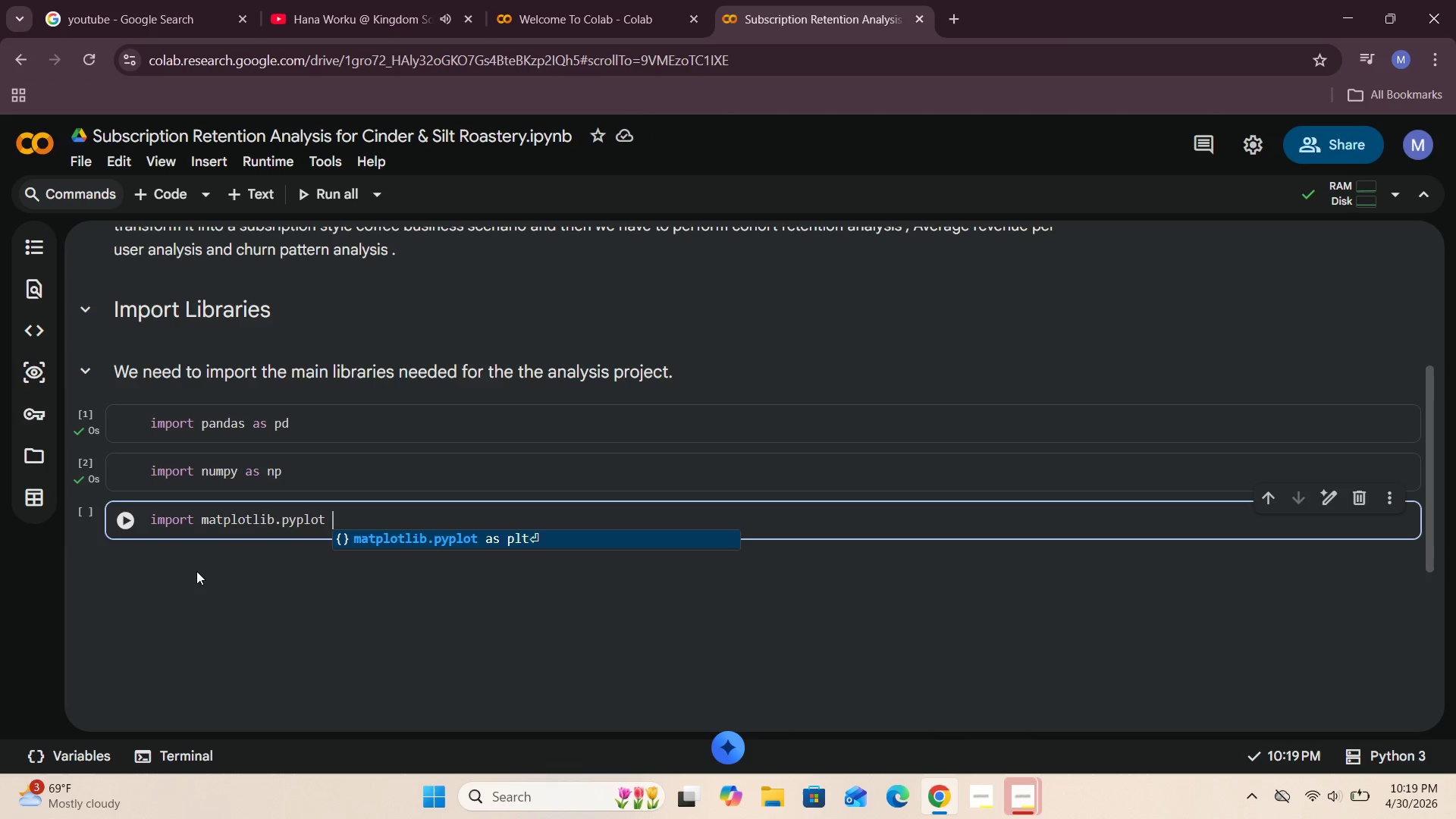 
wait(11.2)
 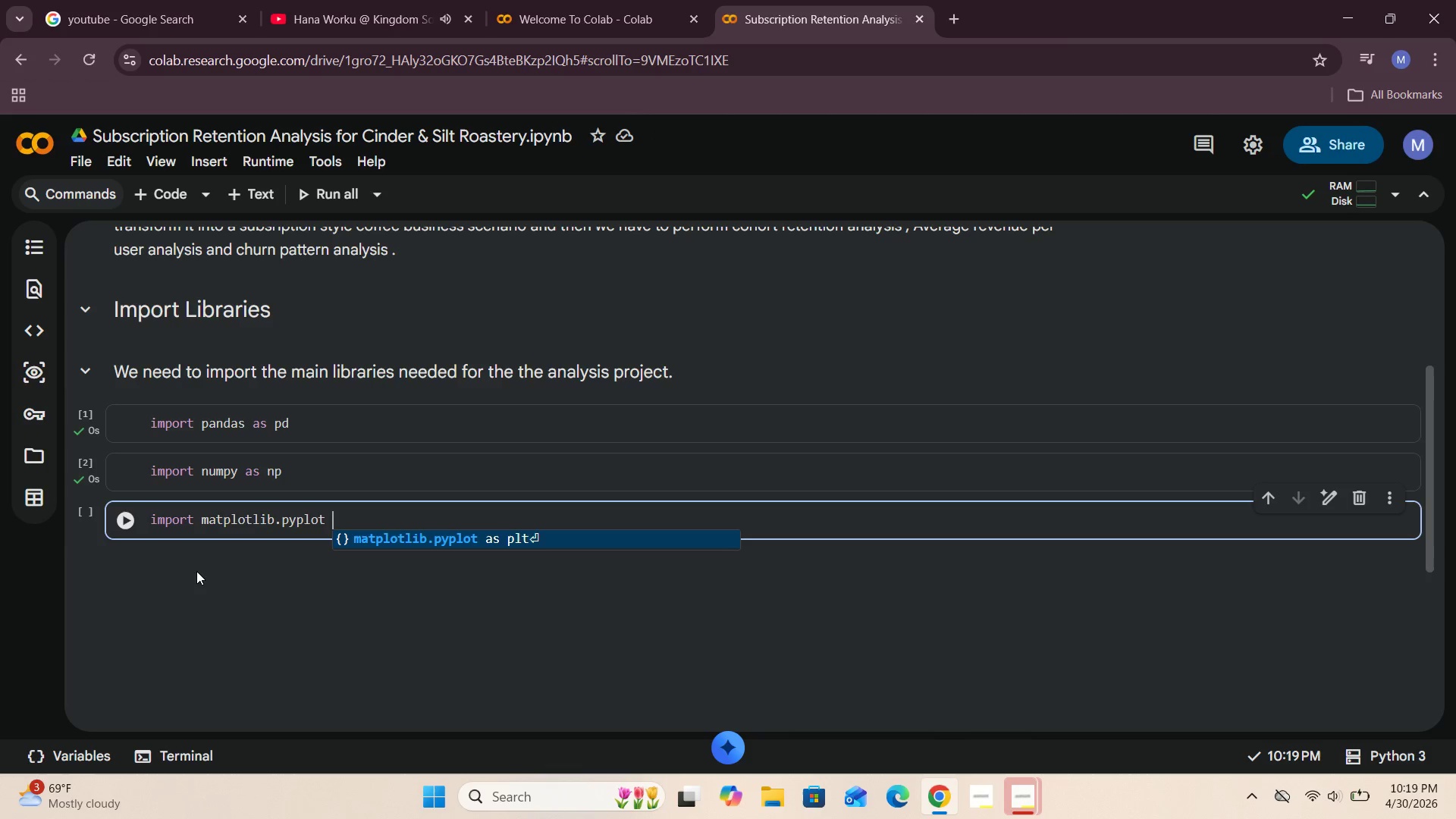 
type( )
key(Backspace)
type(as plt )
 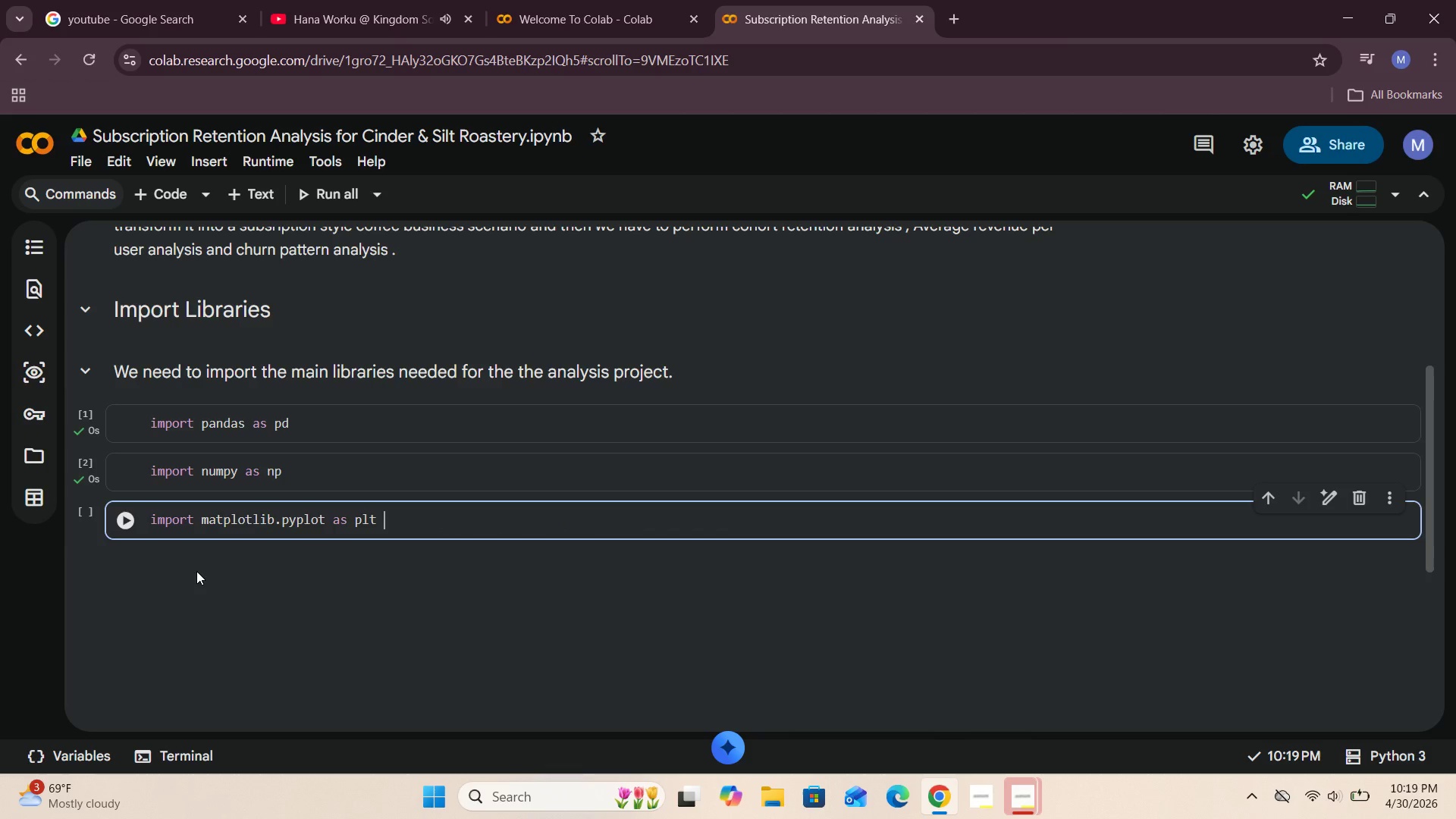 
key(Shift+Enter)
 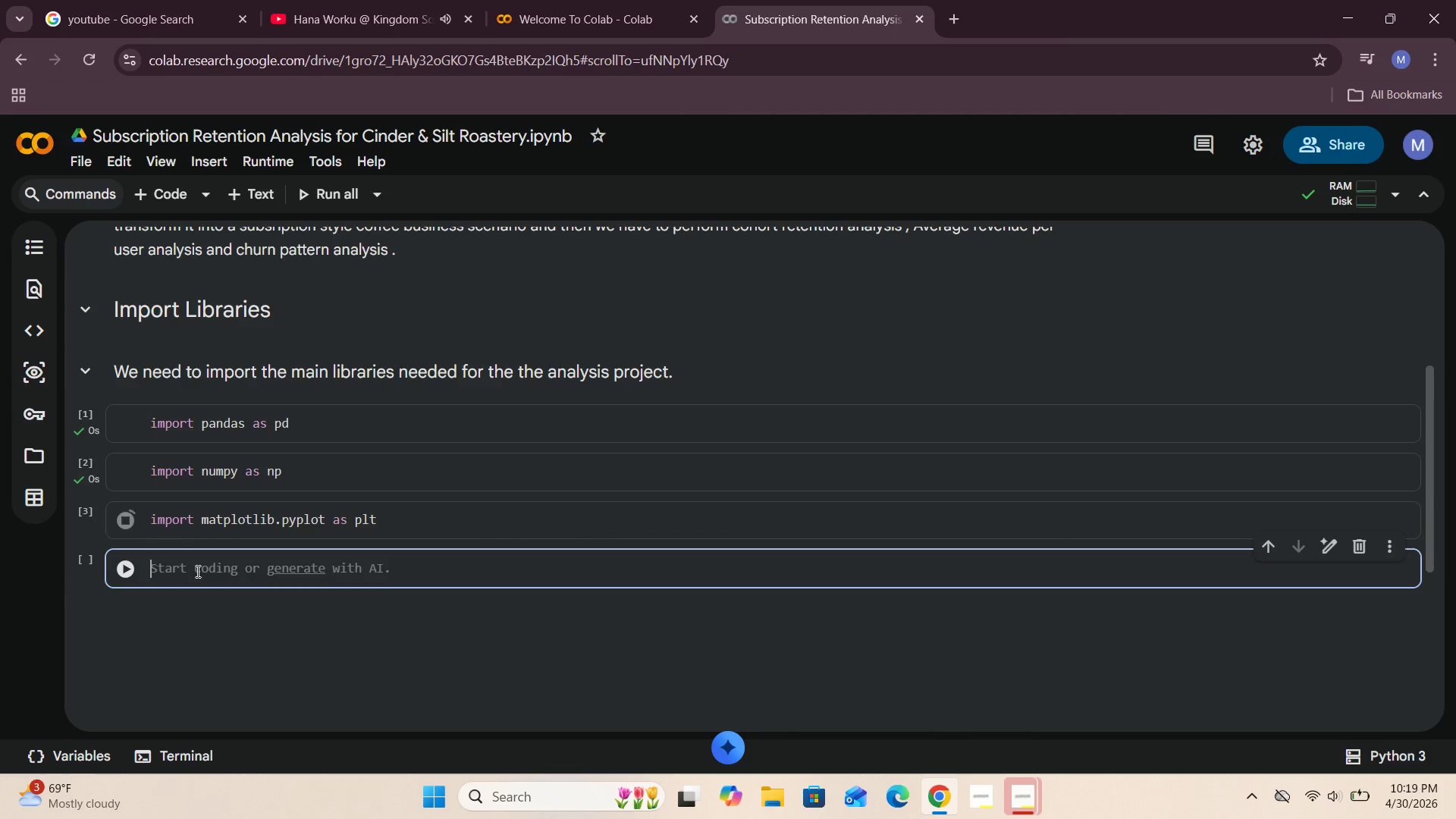 
key(Shift+ShiftRight)
 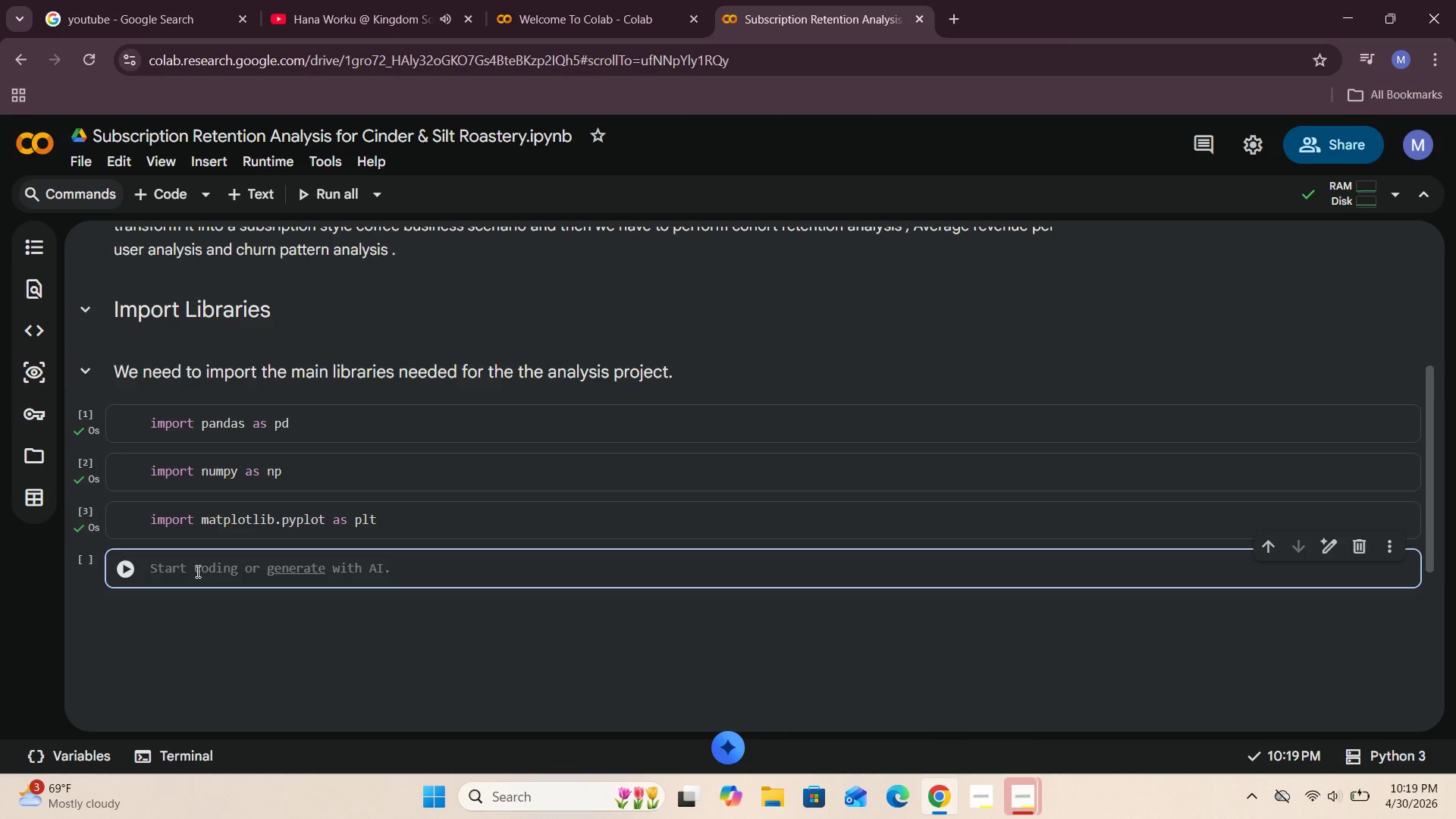 
wait(15.69)
 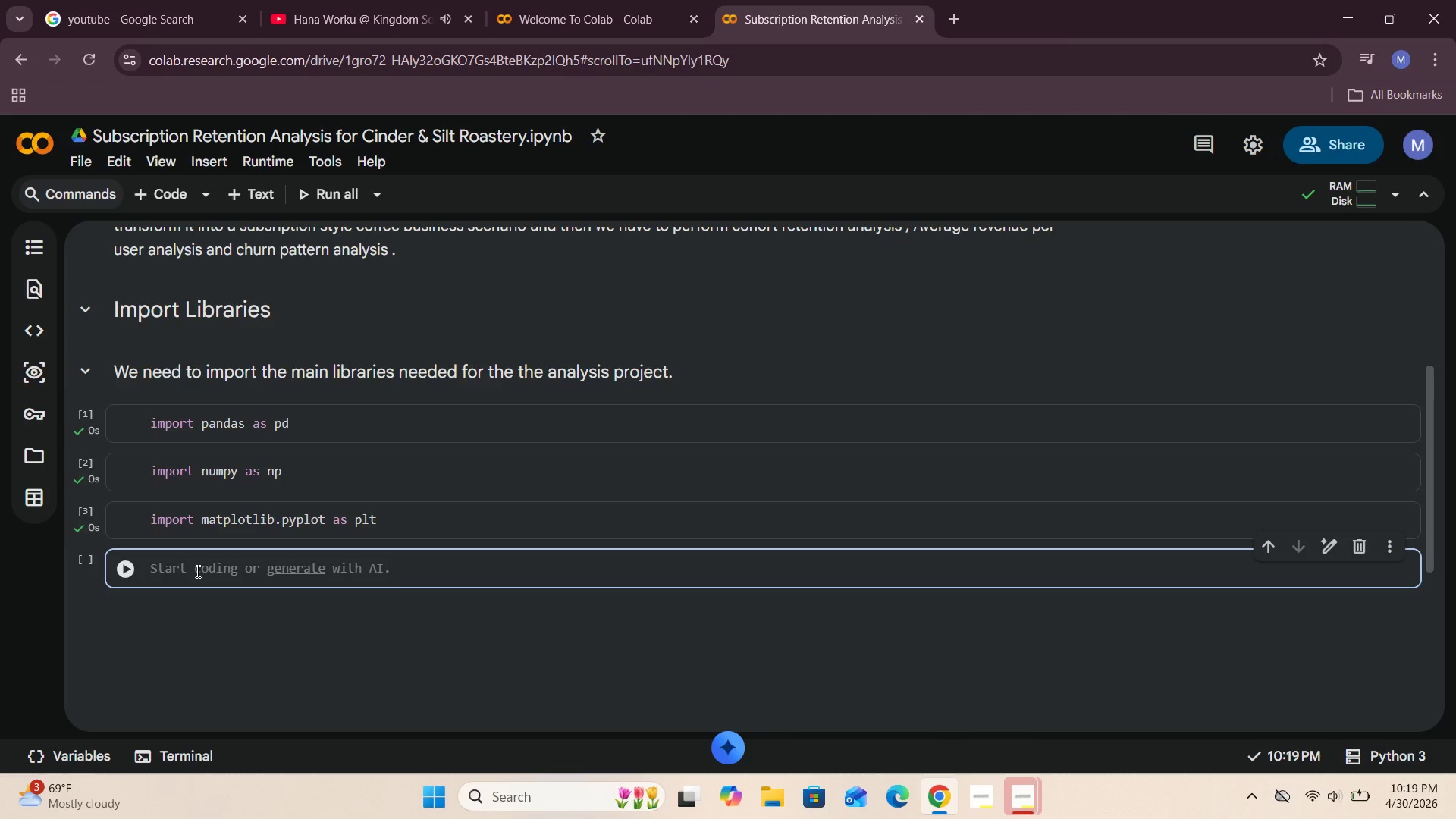 
type(import seaborn as sns )
 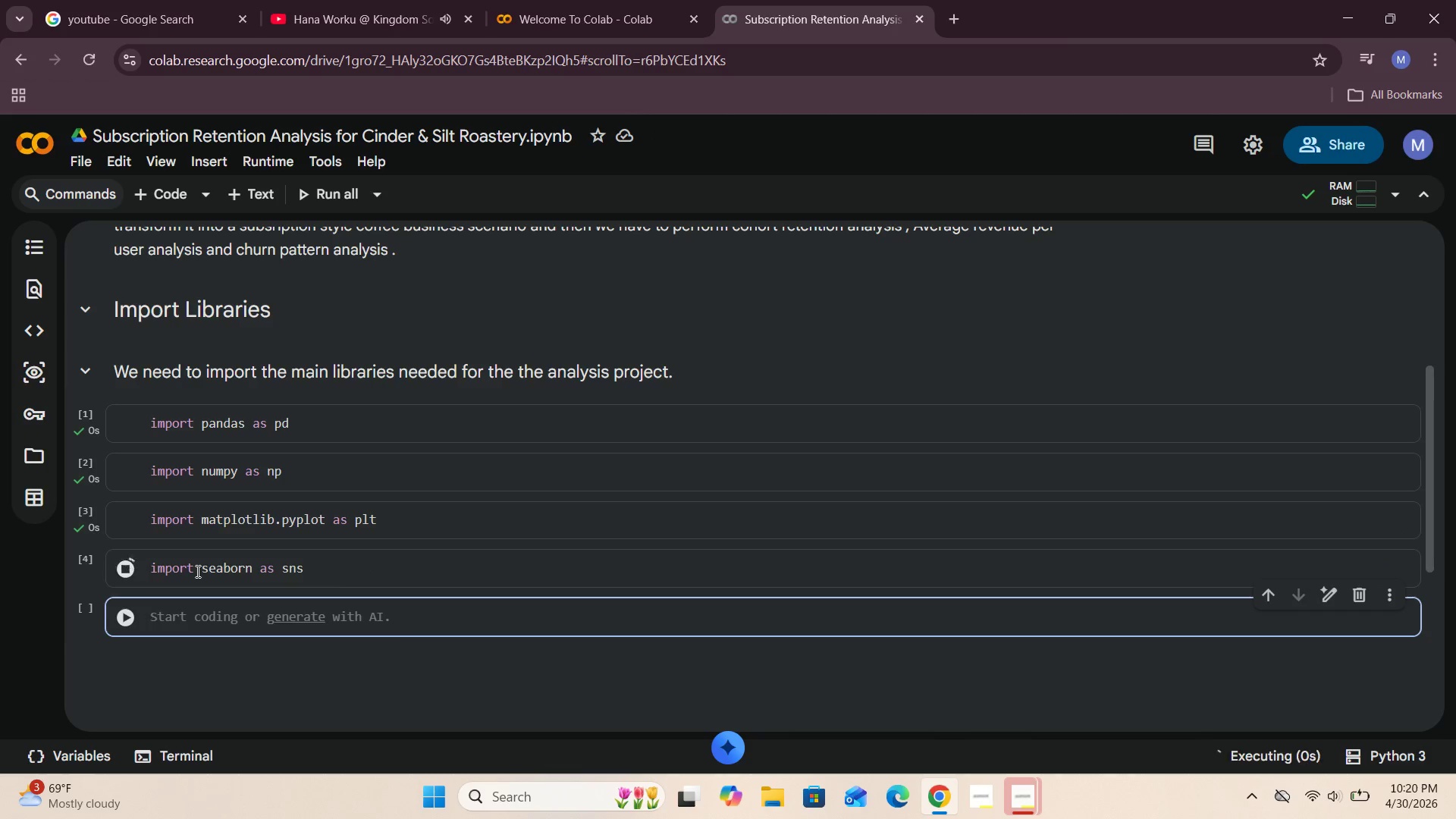 
key(Shift+Enter)
 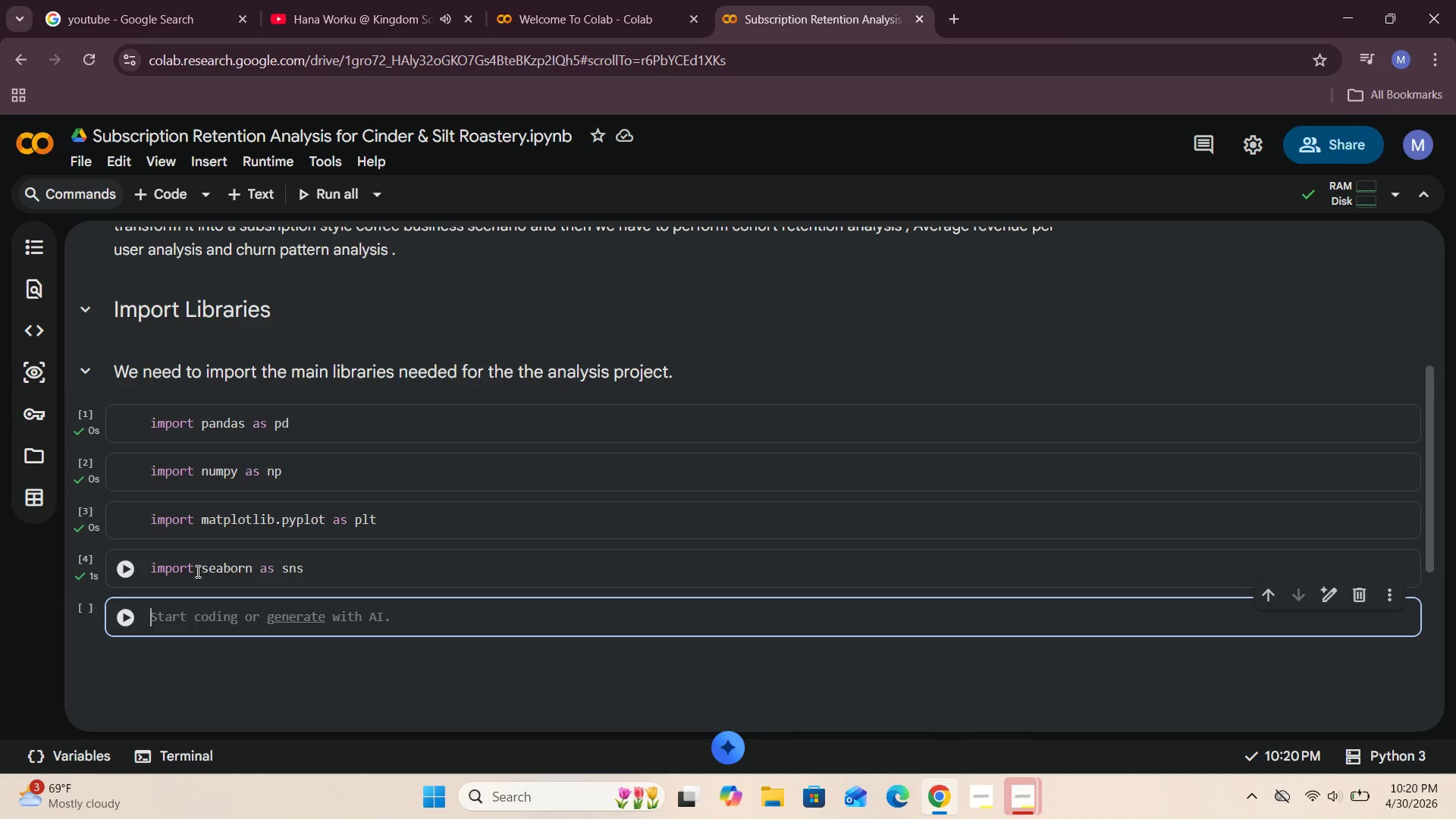 
wait(5.73)
 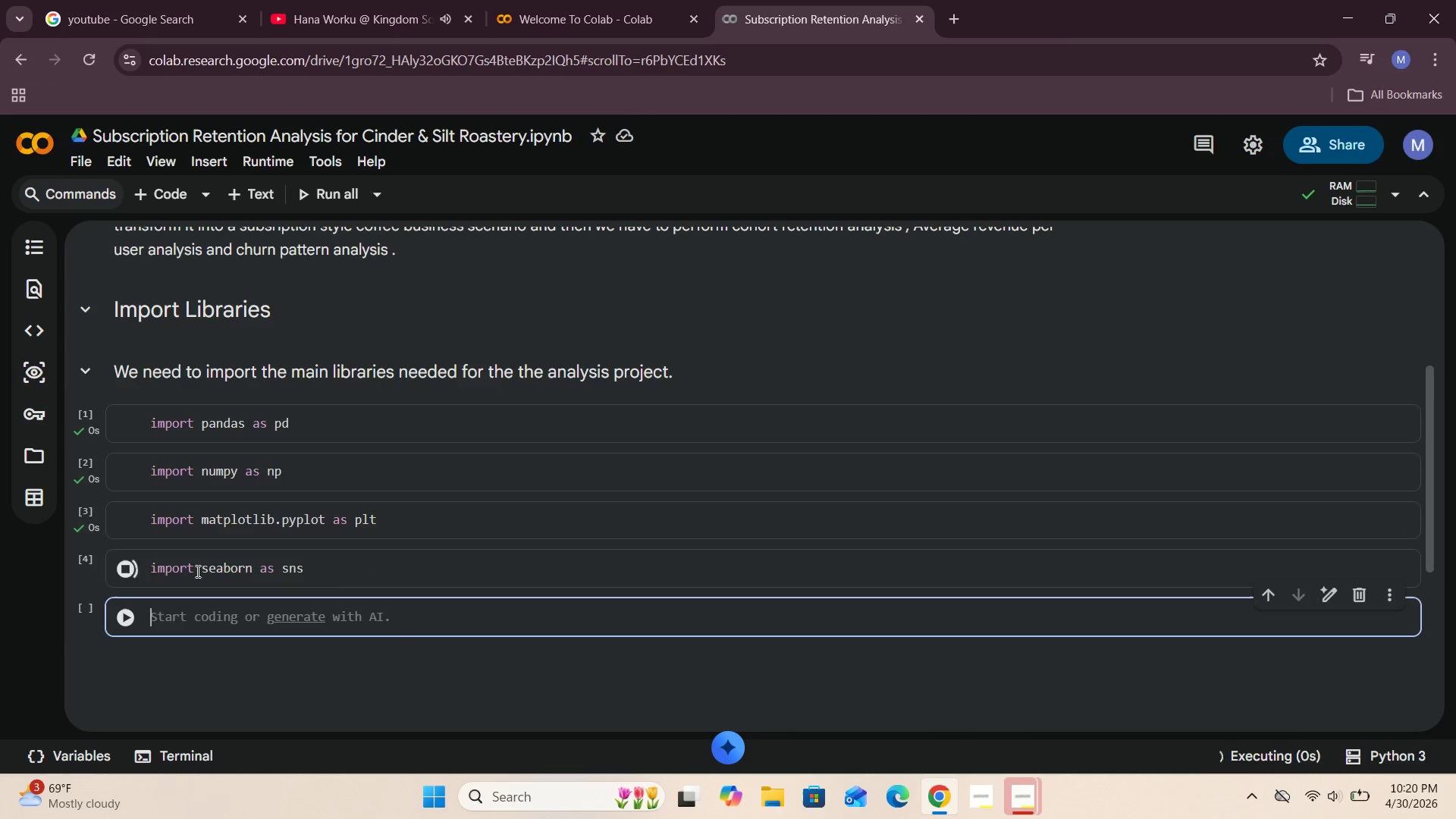 
left_click([362, 566])
 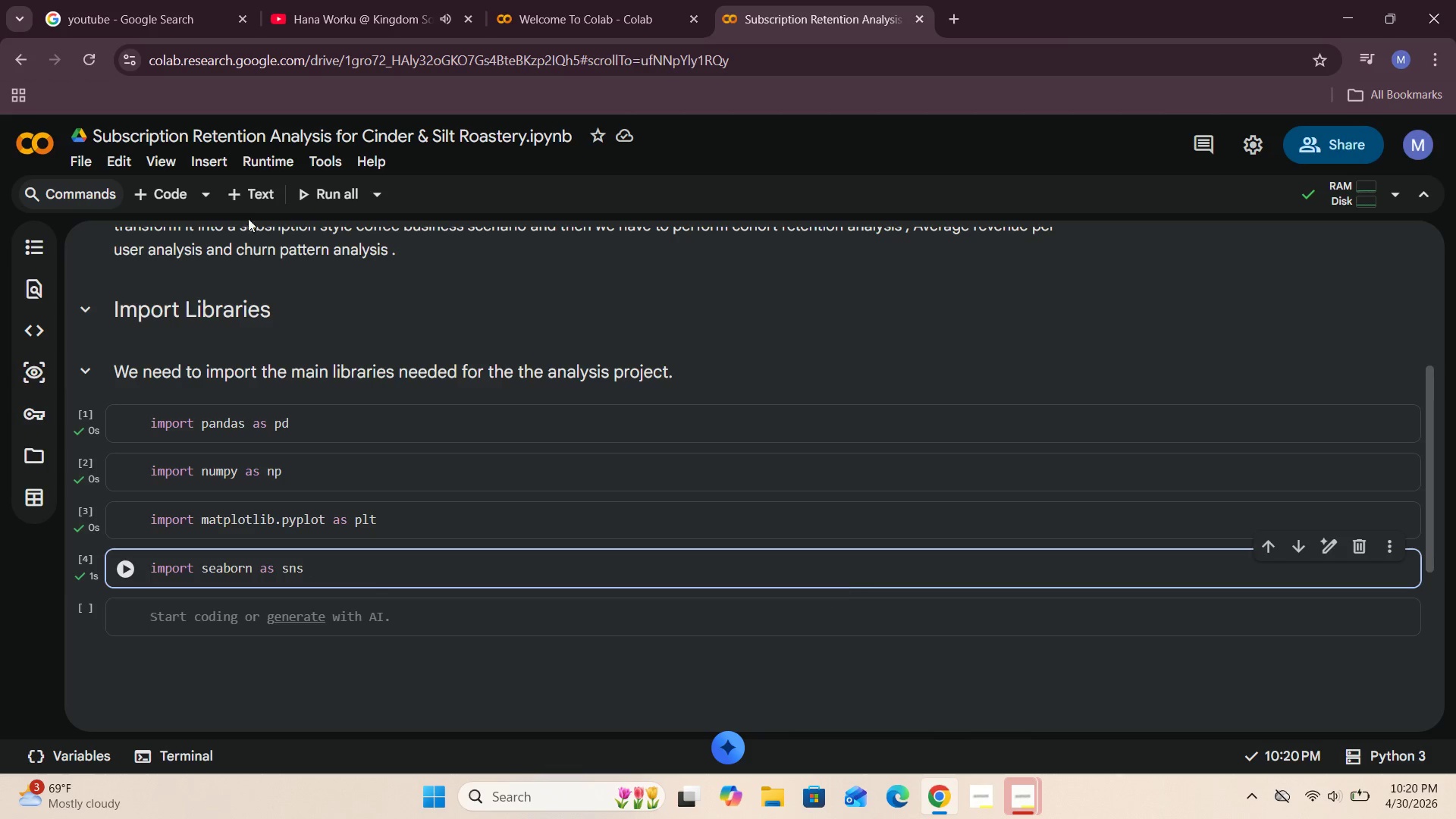 
left_click([244, 198])
 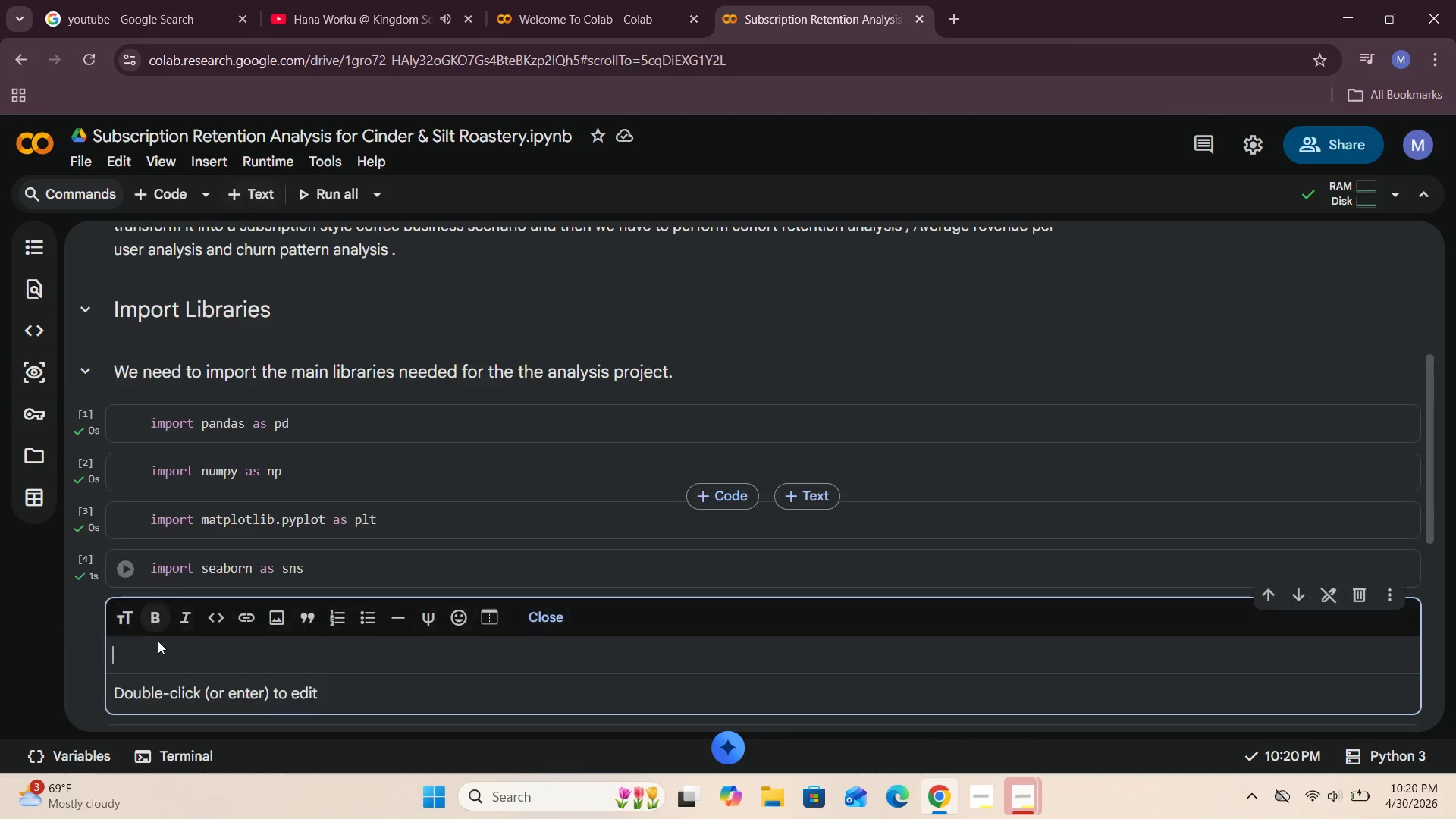 
left_click([157, 657])
 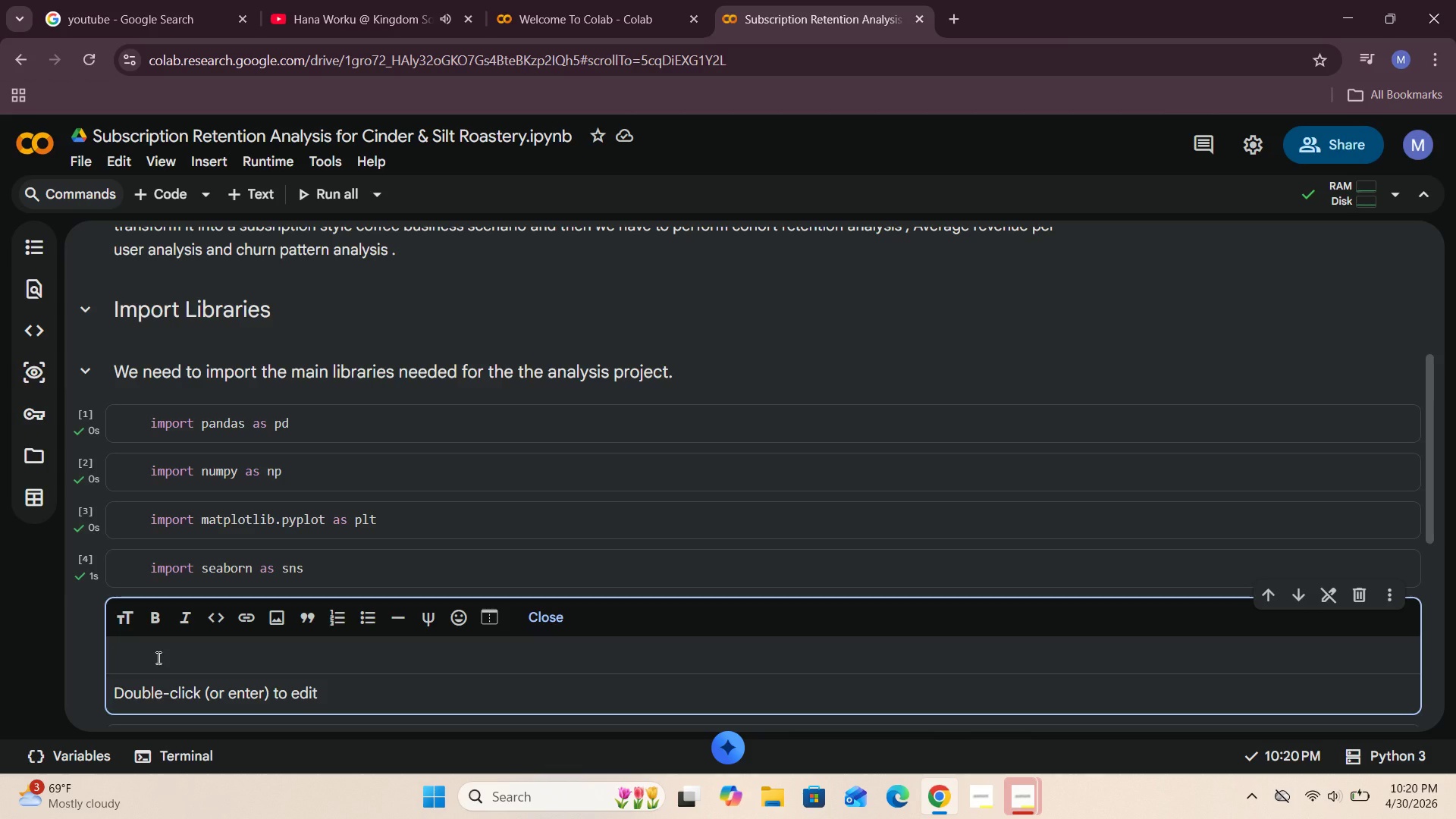 
wait(19.16)
 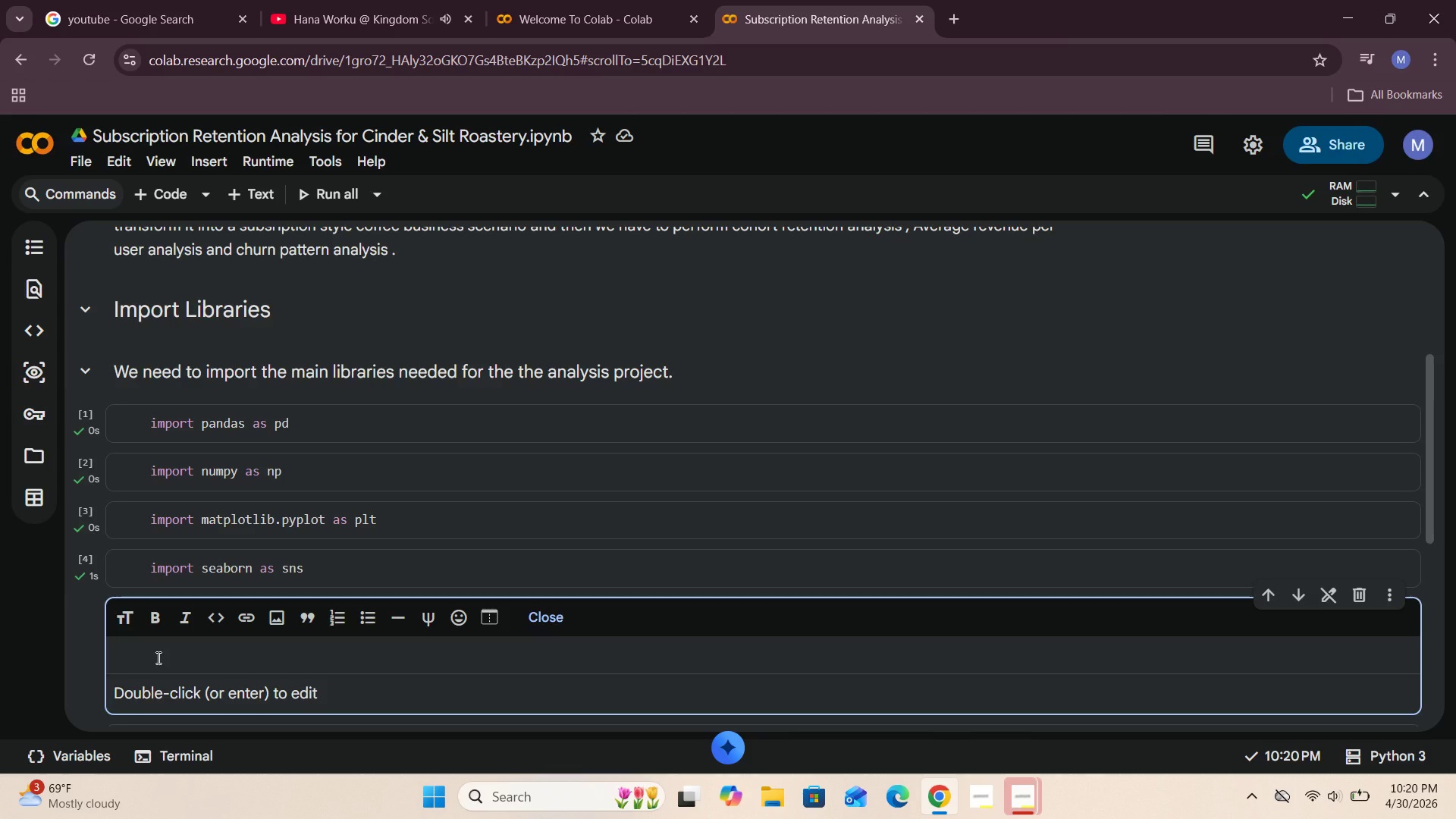 
key(CapsLock)
 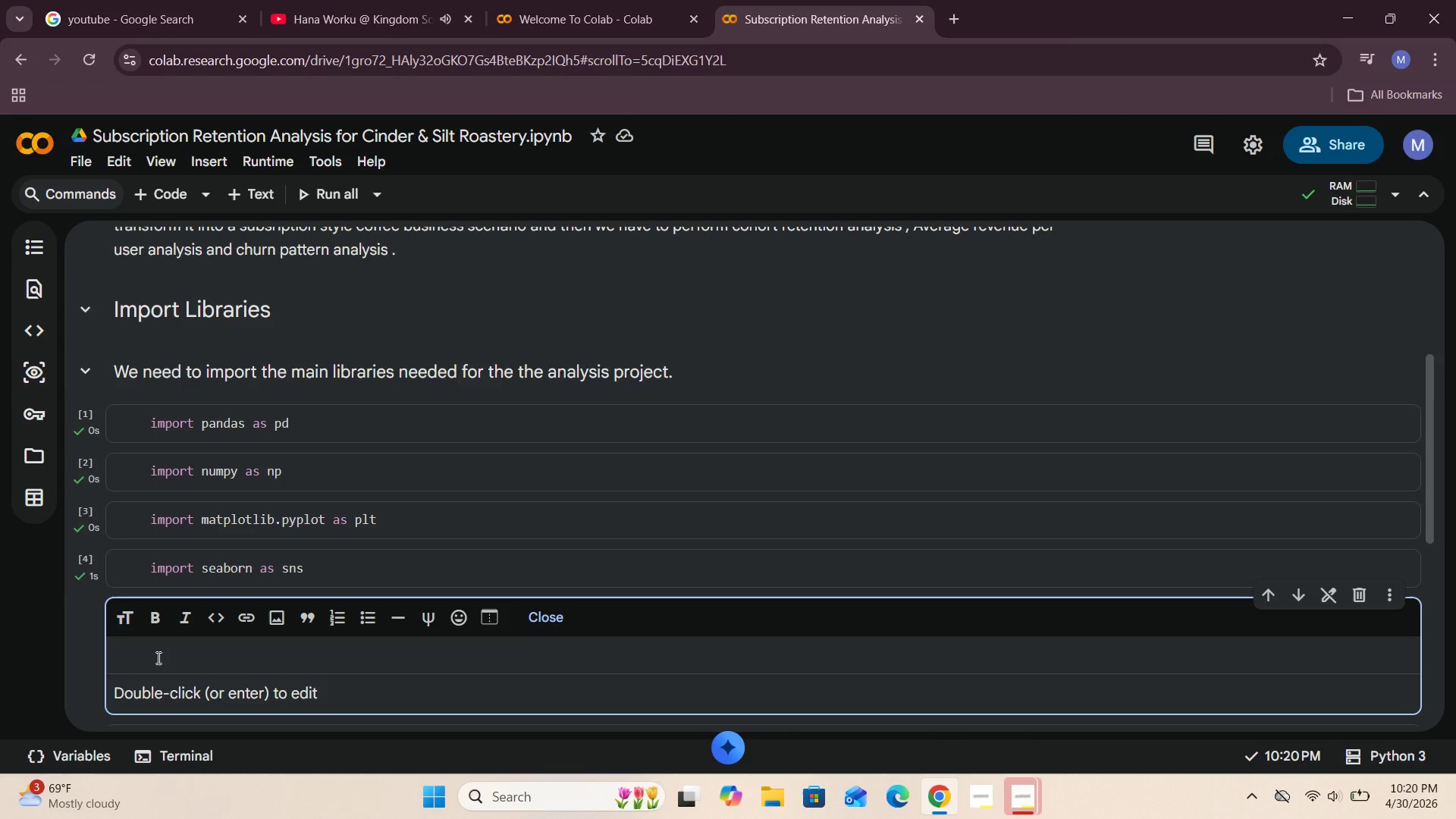 
wait(5.12)
 